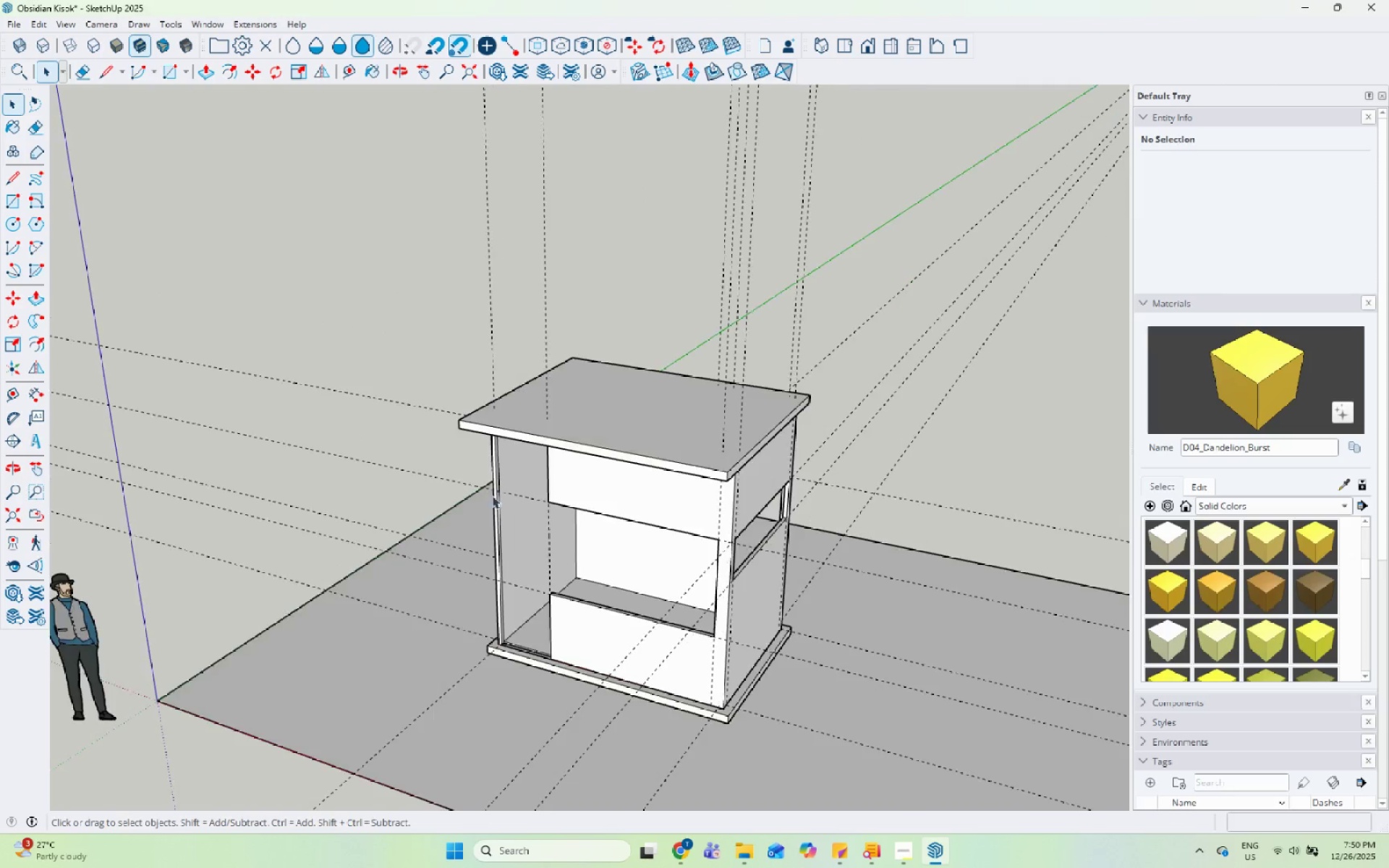 
key(Escape)
 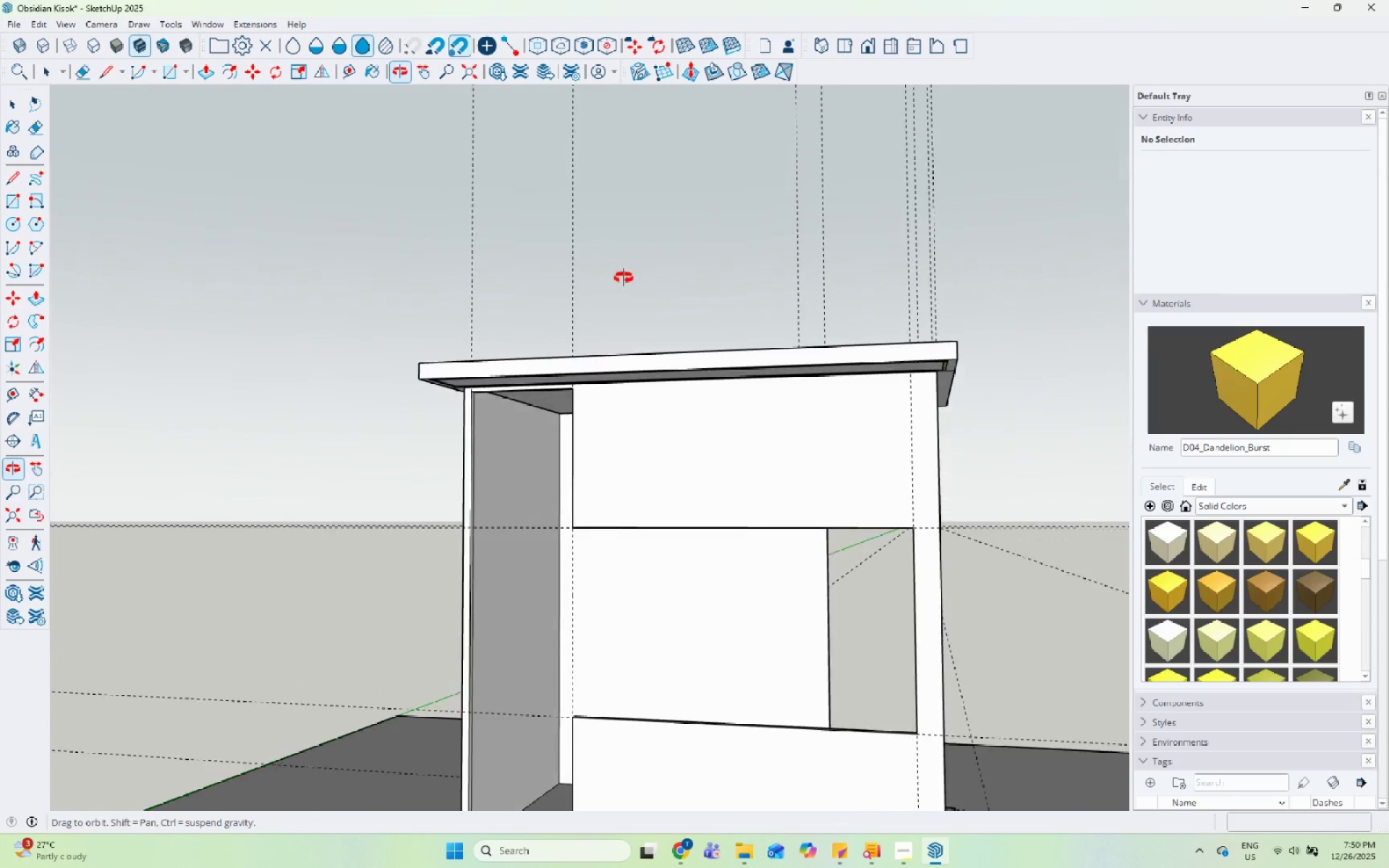 
scroll: coordinate [524, 490], scroll_direction: down, amount: 7.0
 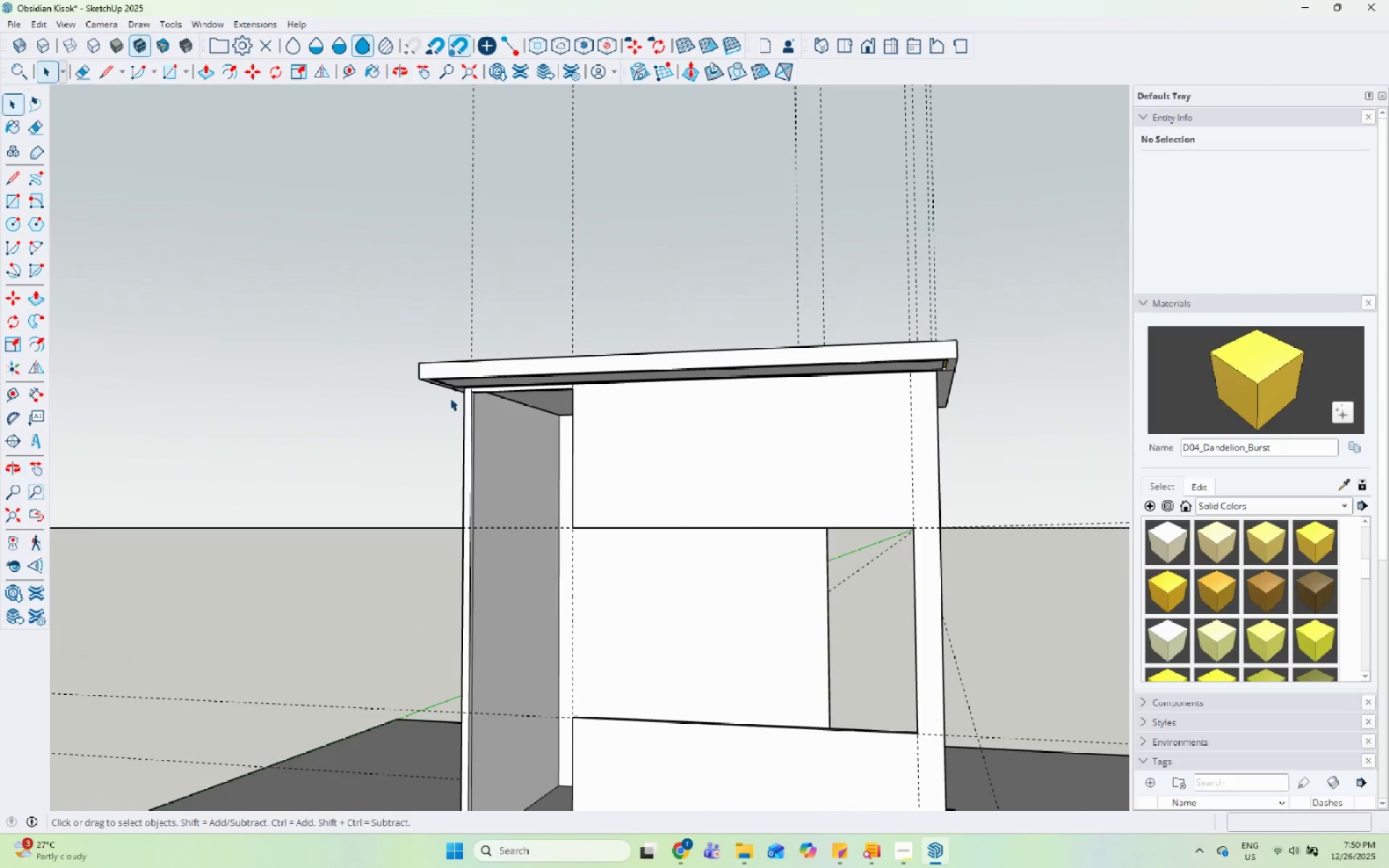 
scroll: coordinate [411, 431], scroll_direction: up, amount: 5.0
 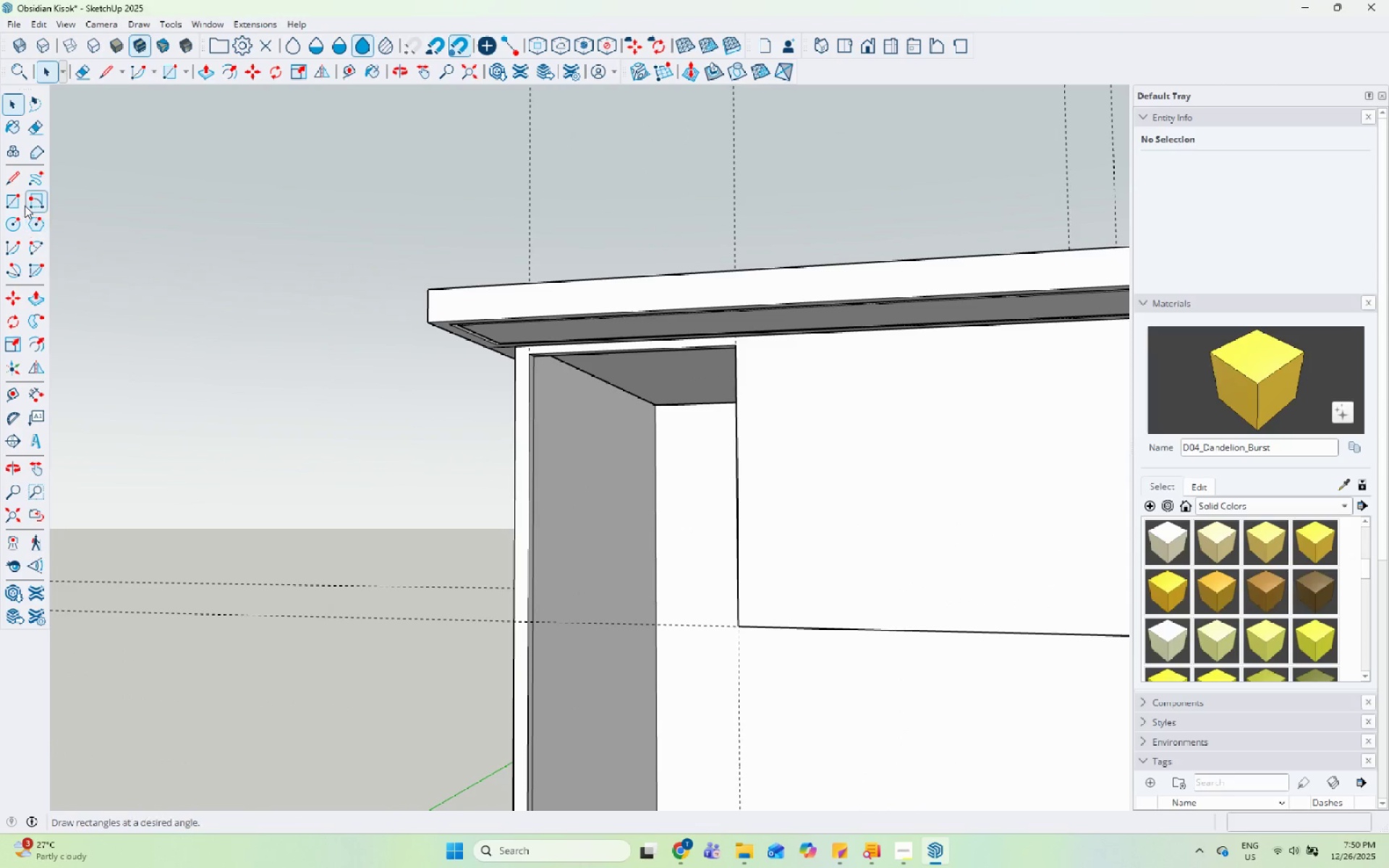 
left_click_drag(start_coordinate=[18, 201], to_coordinate=[24, 201])
 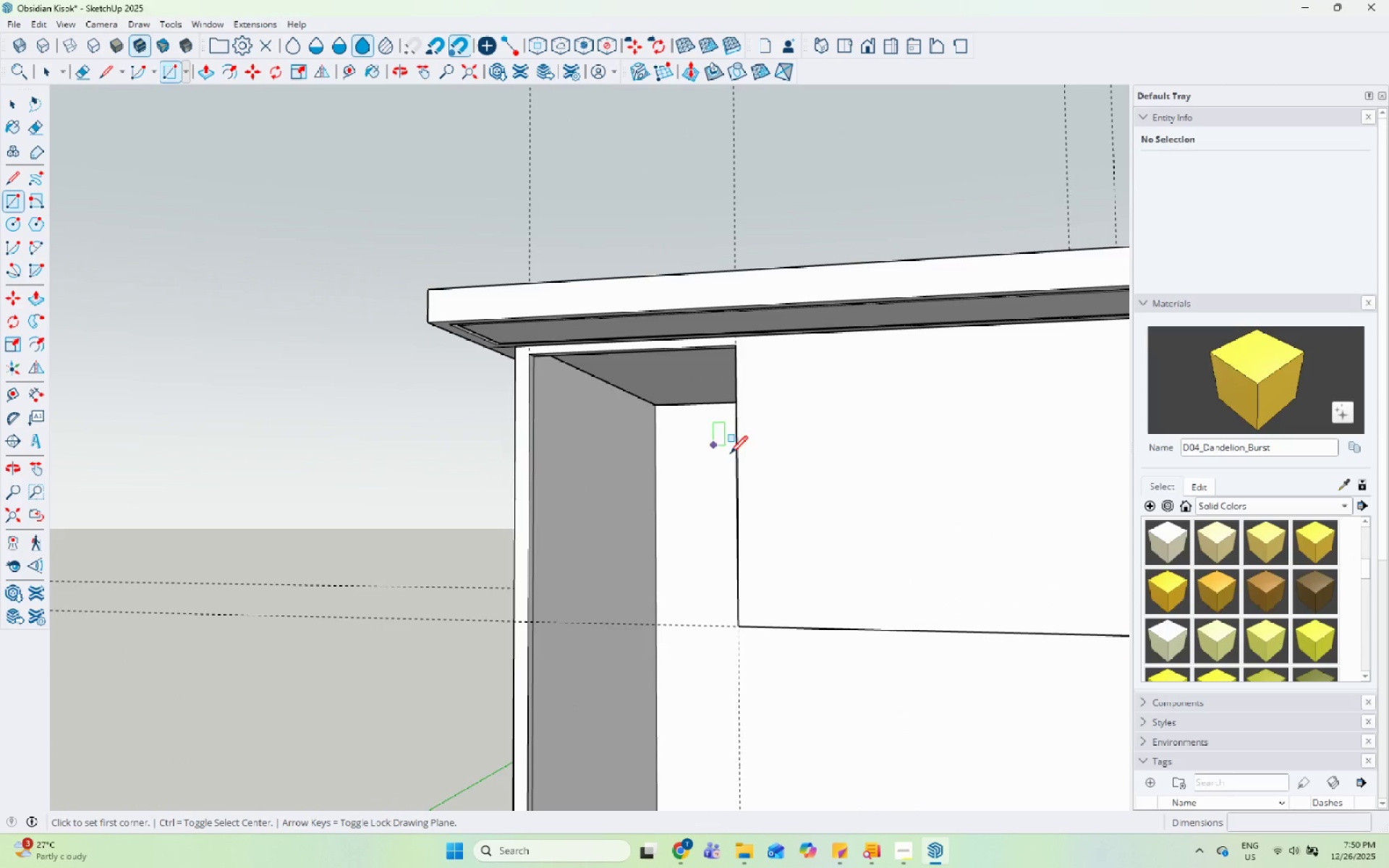 
scroll: coordinate [728, 455], scroll_direction: up, amount: 4.0
 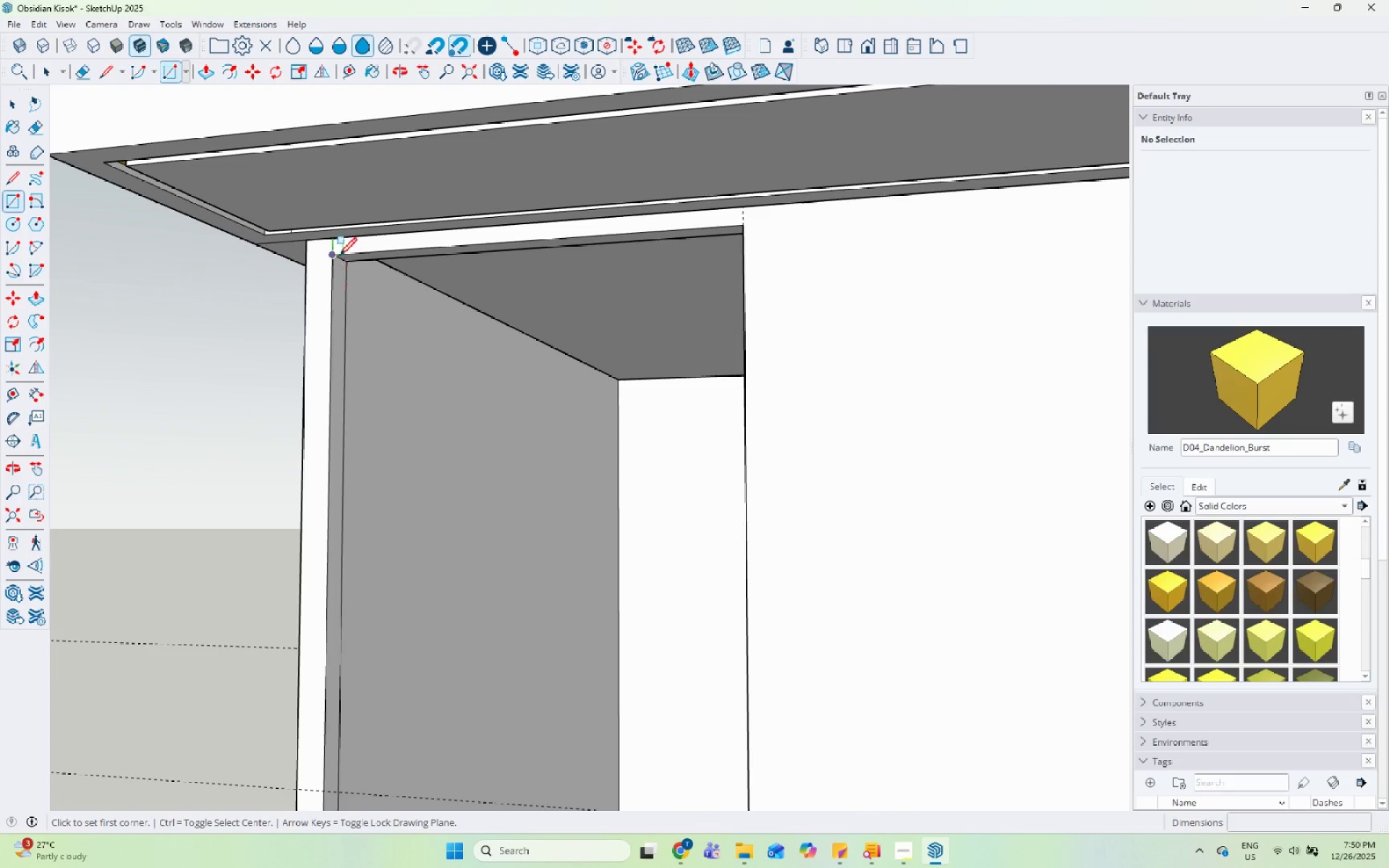 
left_click_drag(start_coordinate=[338, 255], to_coordinate=[375, 303])
 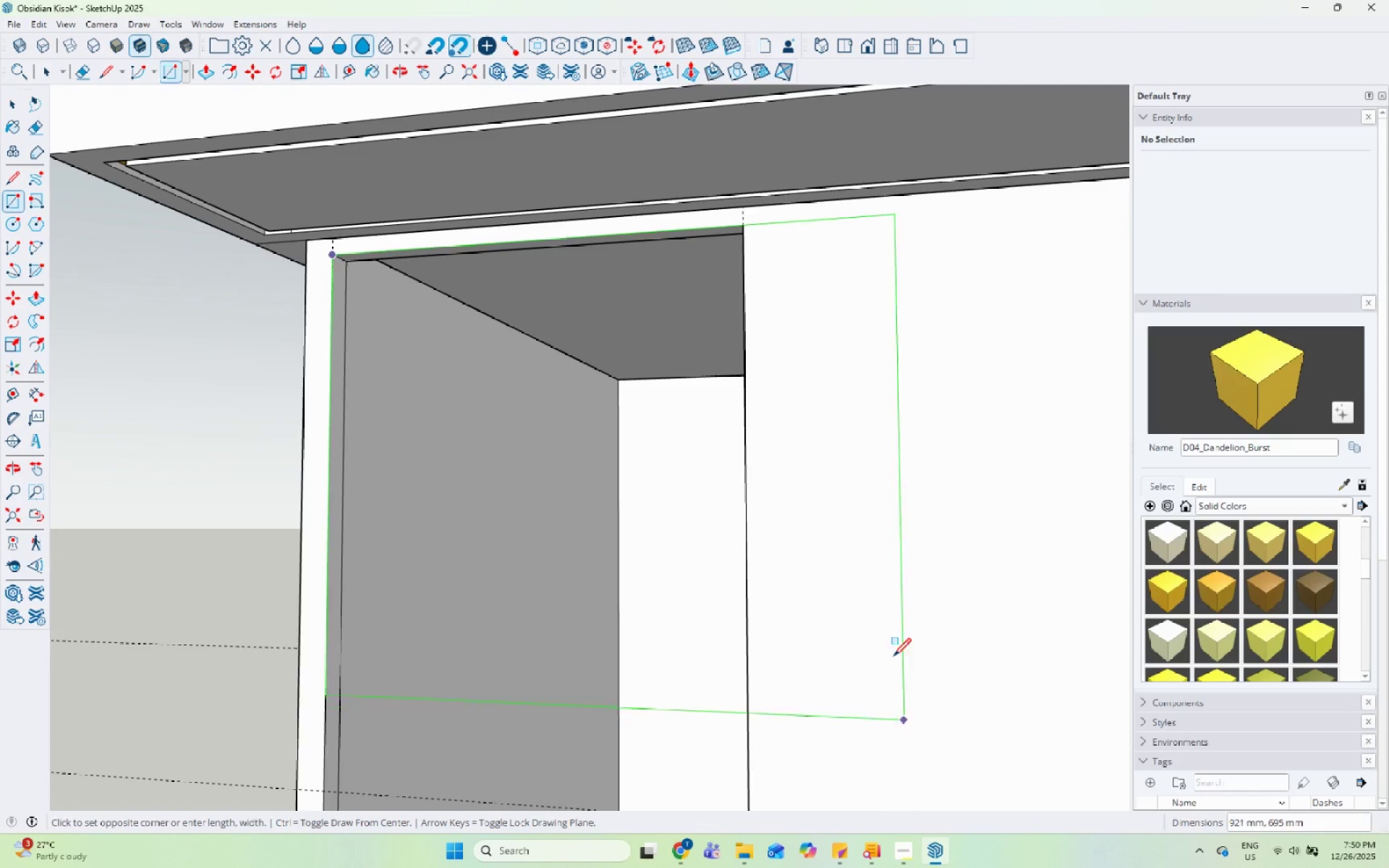 
scroll: coordinate [595, 412], scroll_direction: down, amount: 16.0
 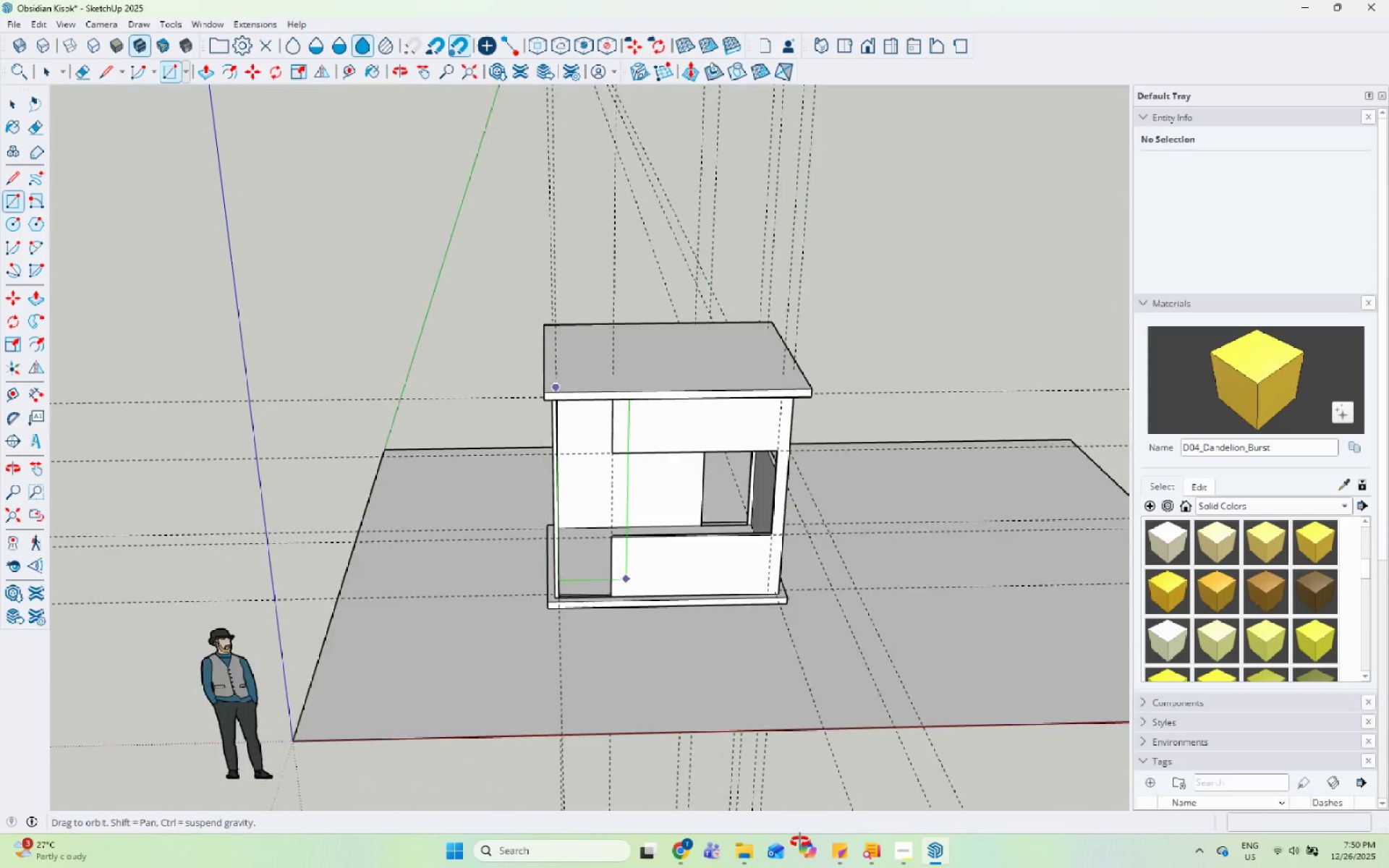 
scroll: coordinate [624, 585], scroll_direction: up, amount: 20.0
 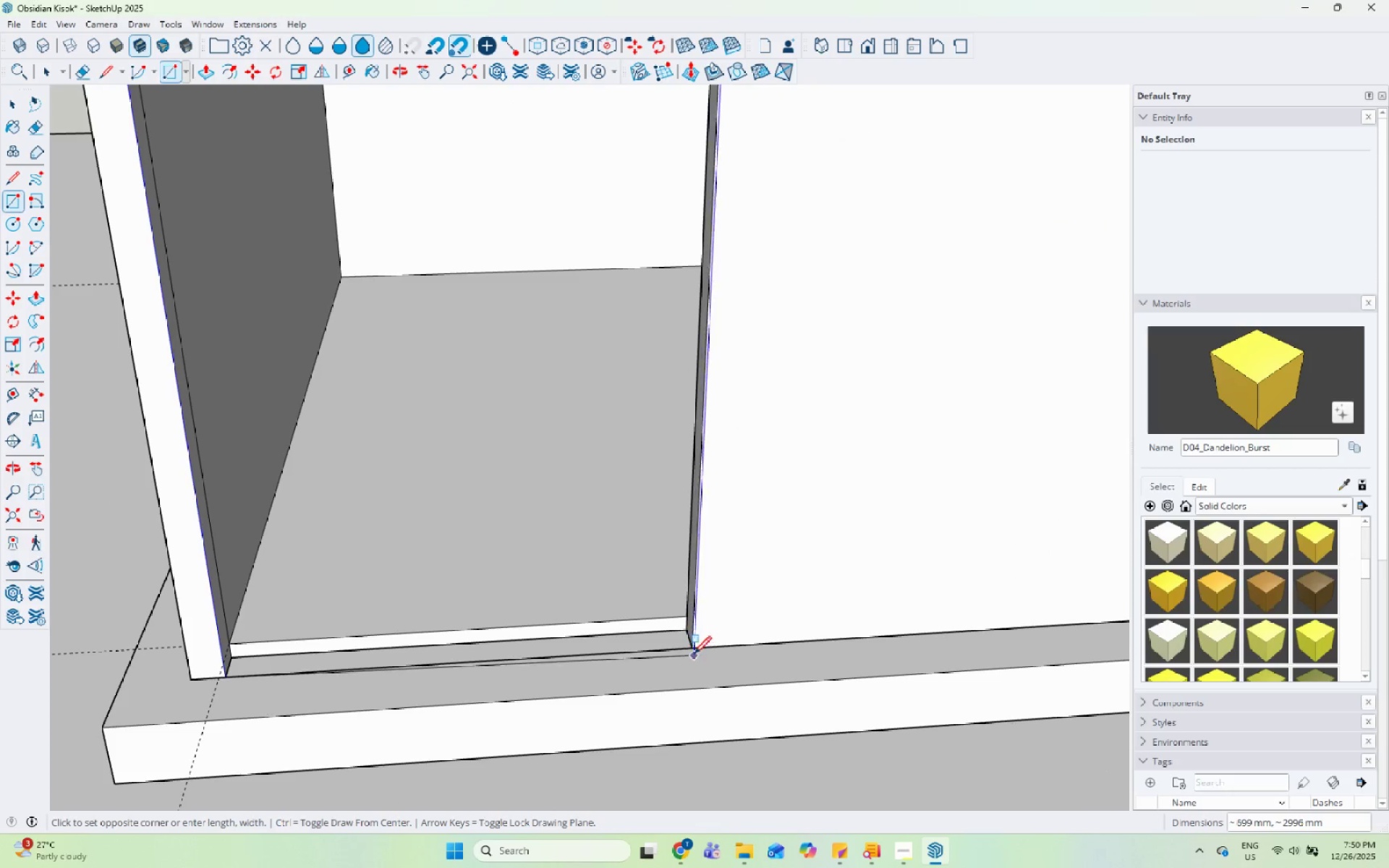 
left_click([695, 650])
 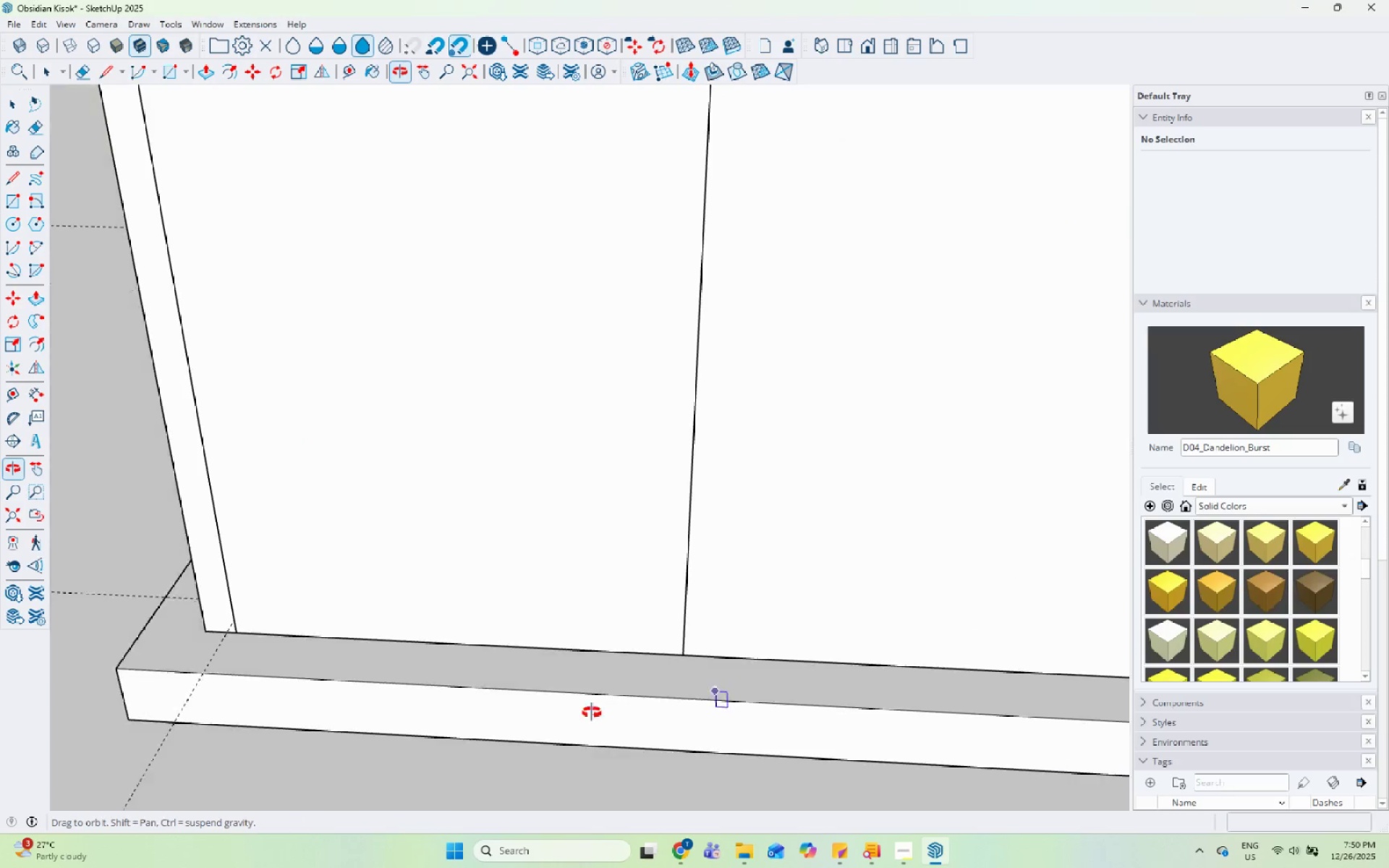 
key(Space)
 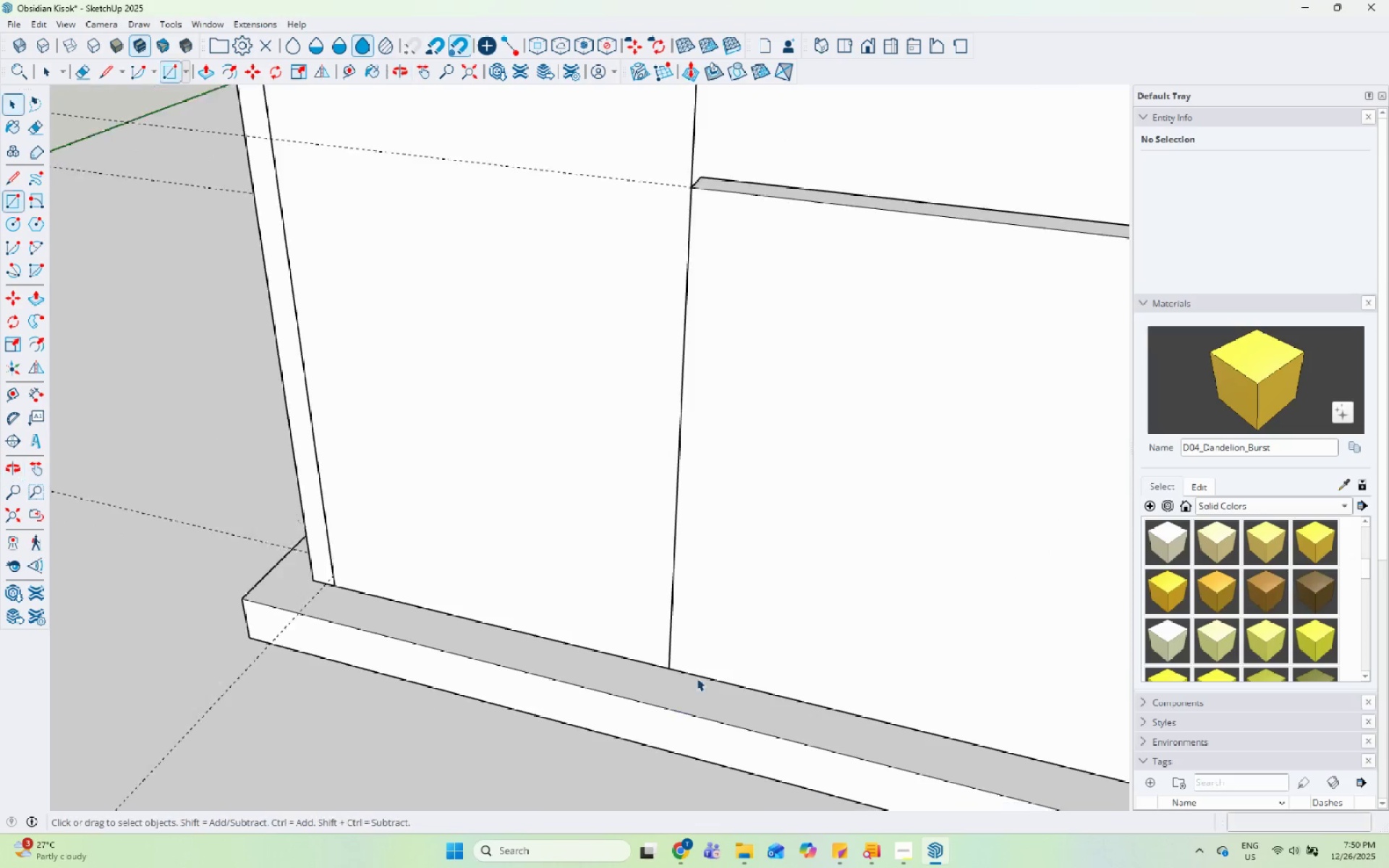 
scroll: coordinate [511, 707], scroll_direction: down, amount: 17.0
 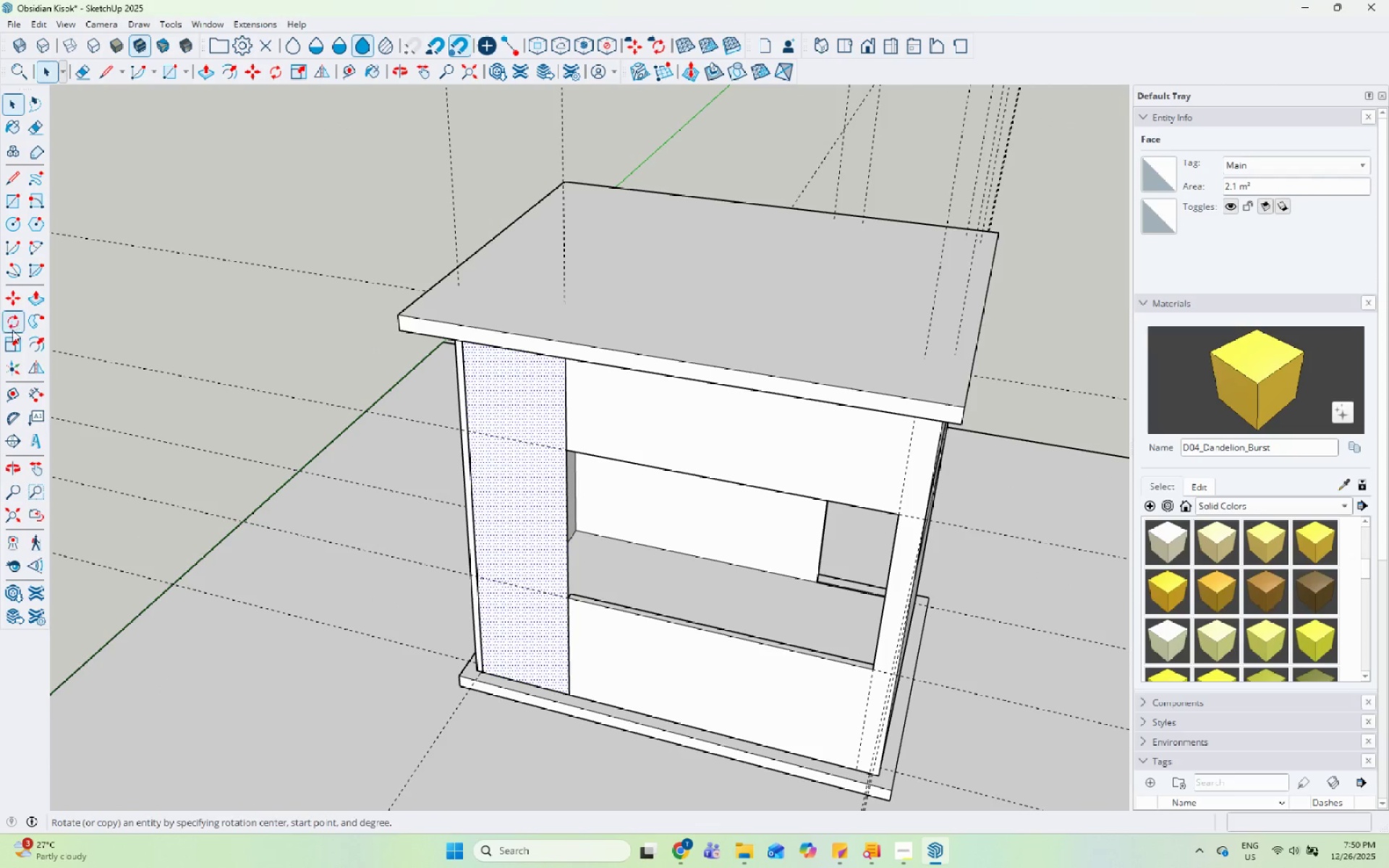 
left_click_drag(start_coordinate=[31, 344], to_coordinate=[35, 345])
 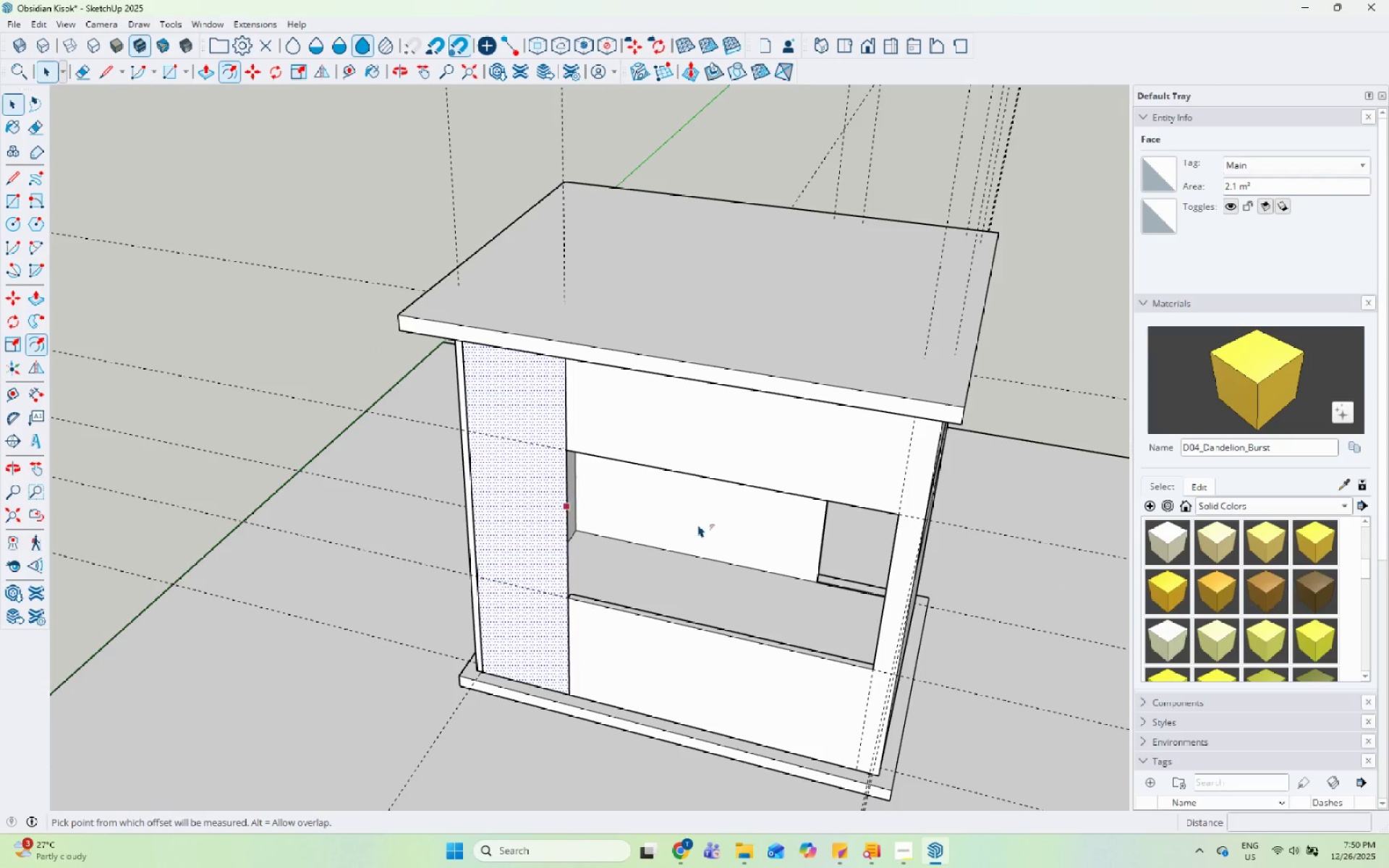 
scroll: coordinate [392, 460], scroll_direction: up, amount: 5.0
 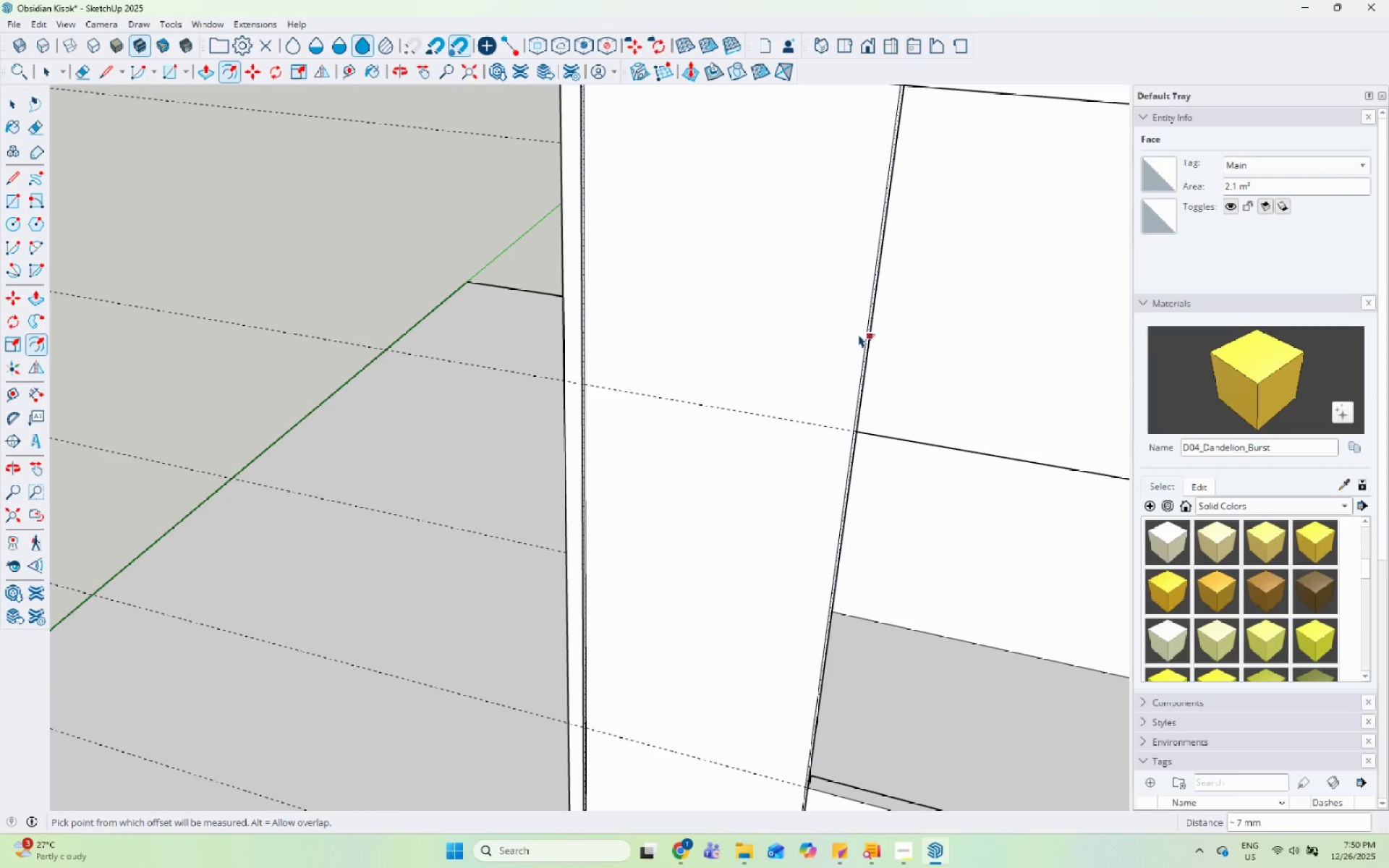 
key(Control+Z)
 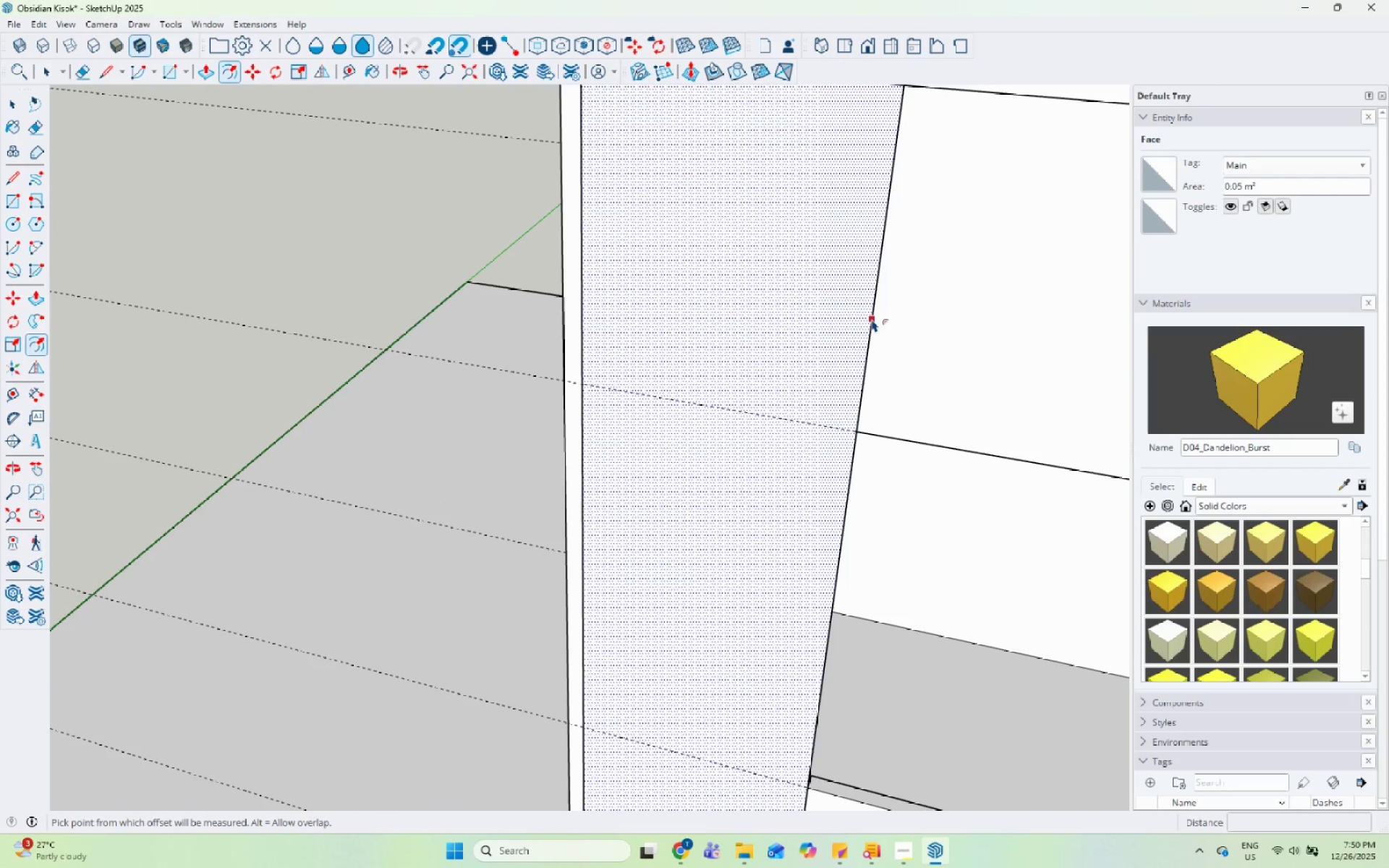 
left_click([872, 319])
 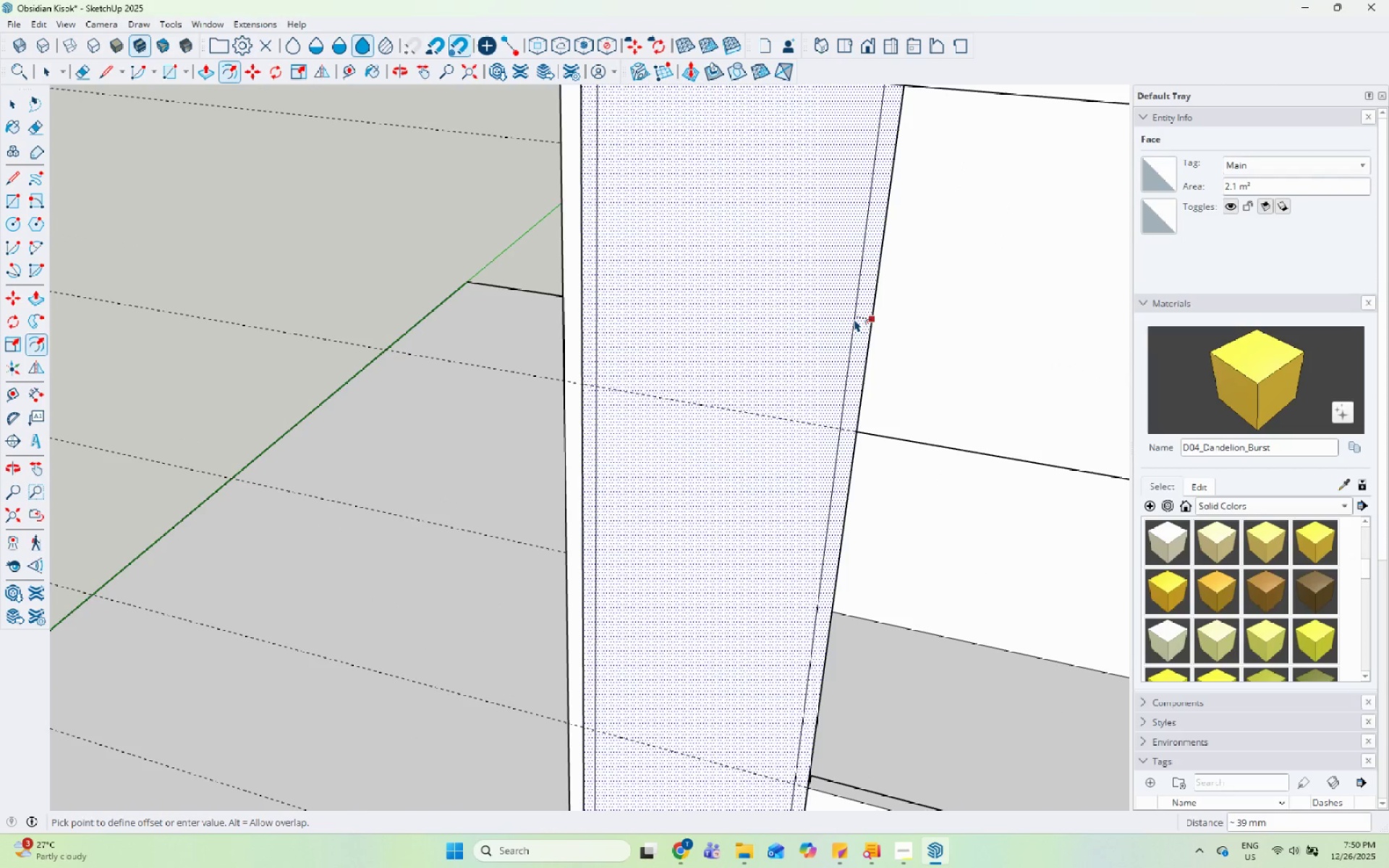 
key(Numpad5)
 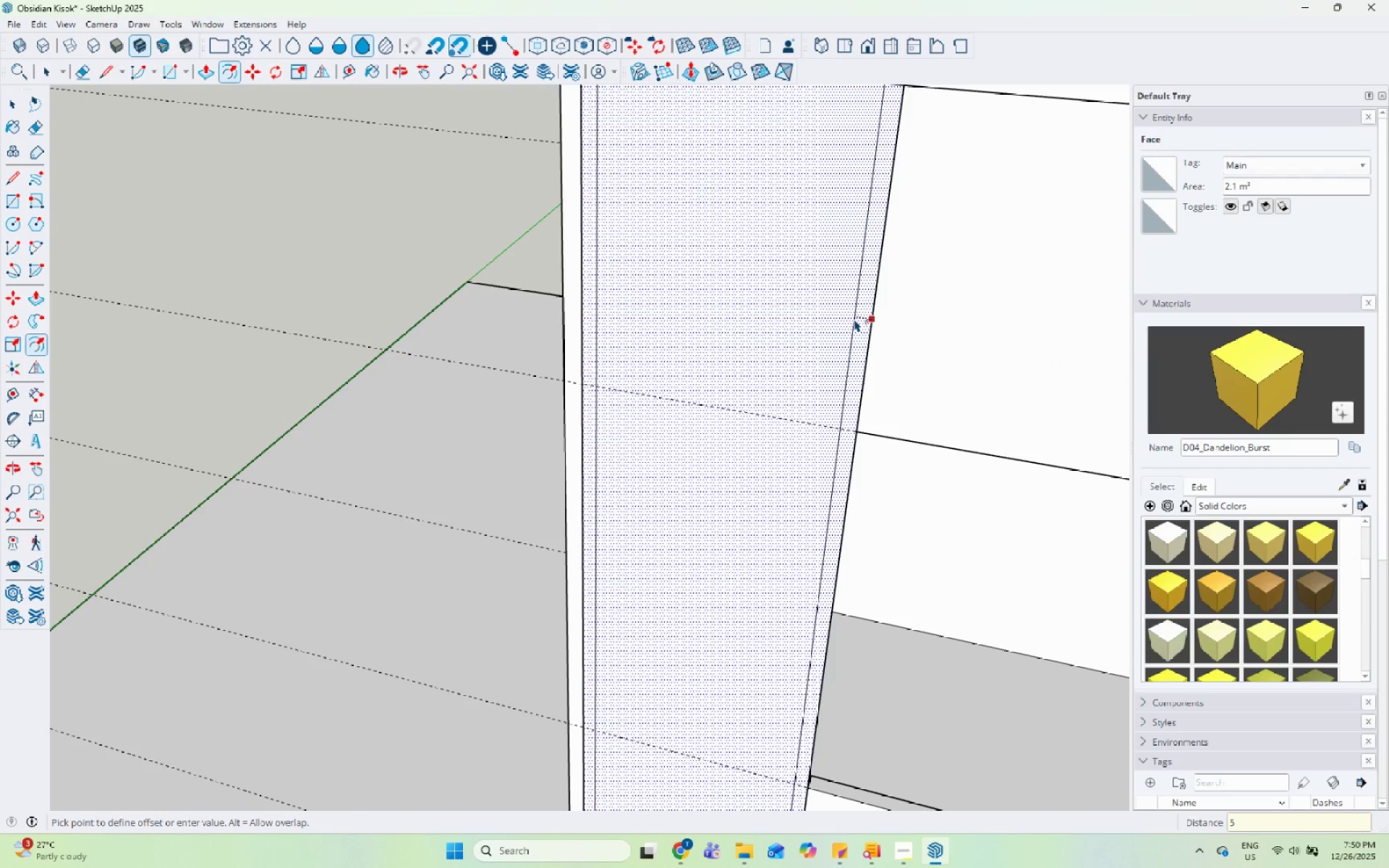 
key(Numpad0)
 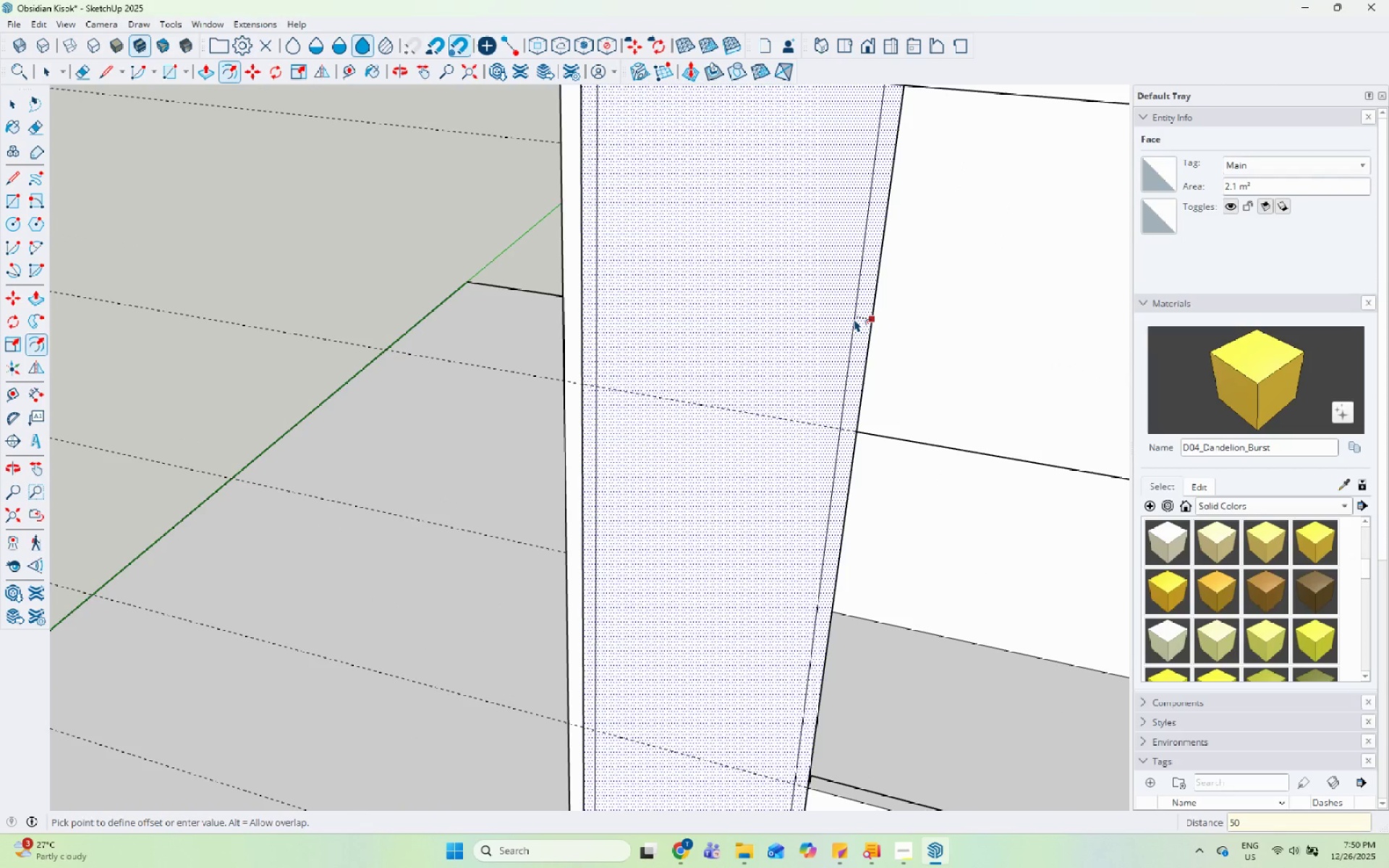 
key(Enter)
 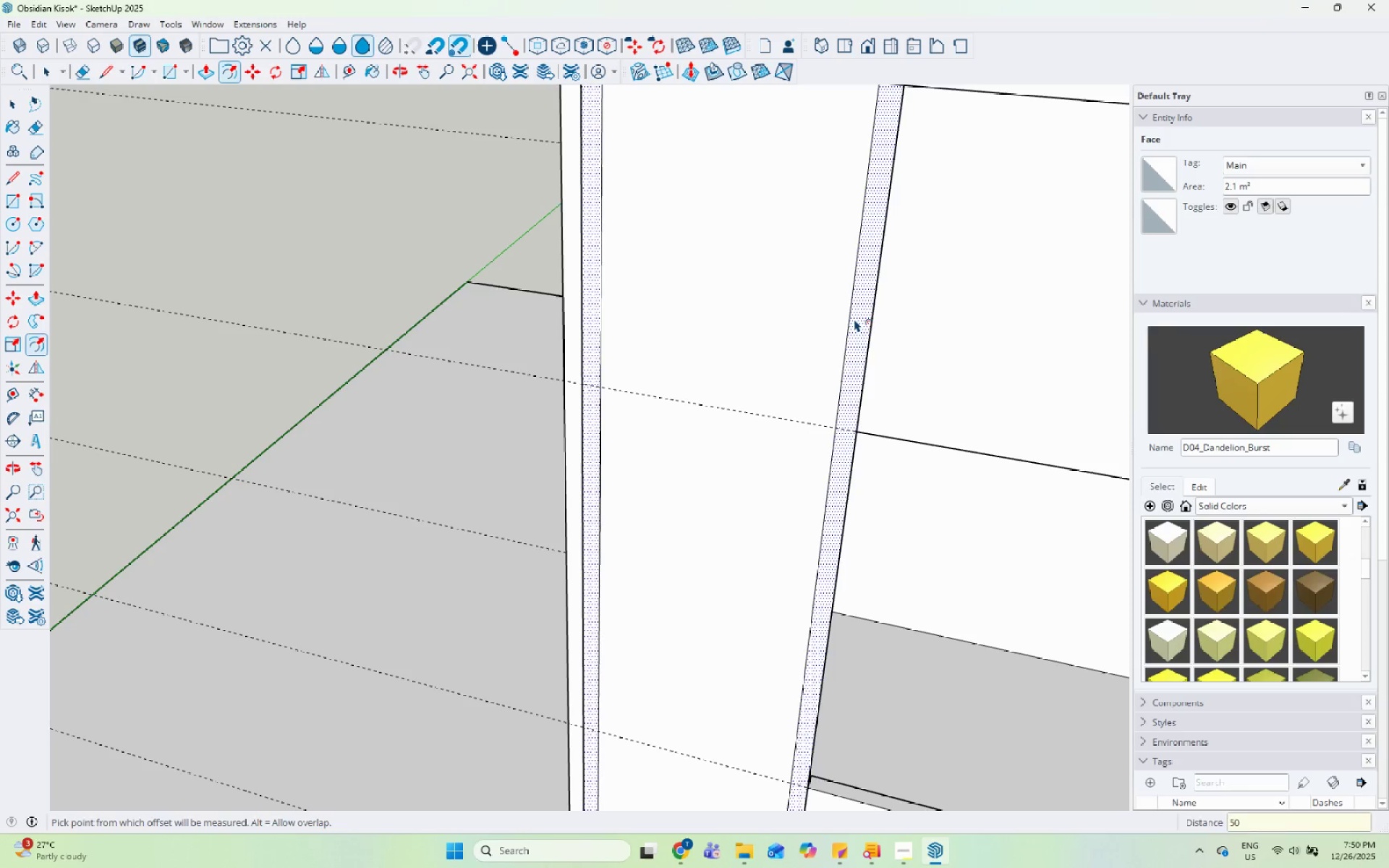 
key(Space)
 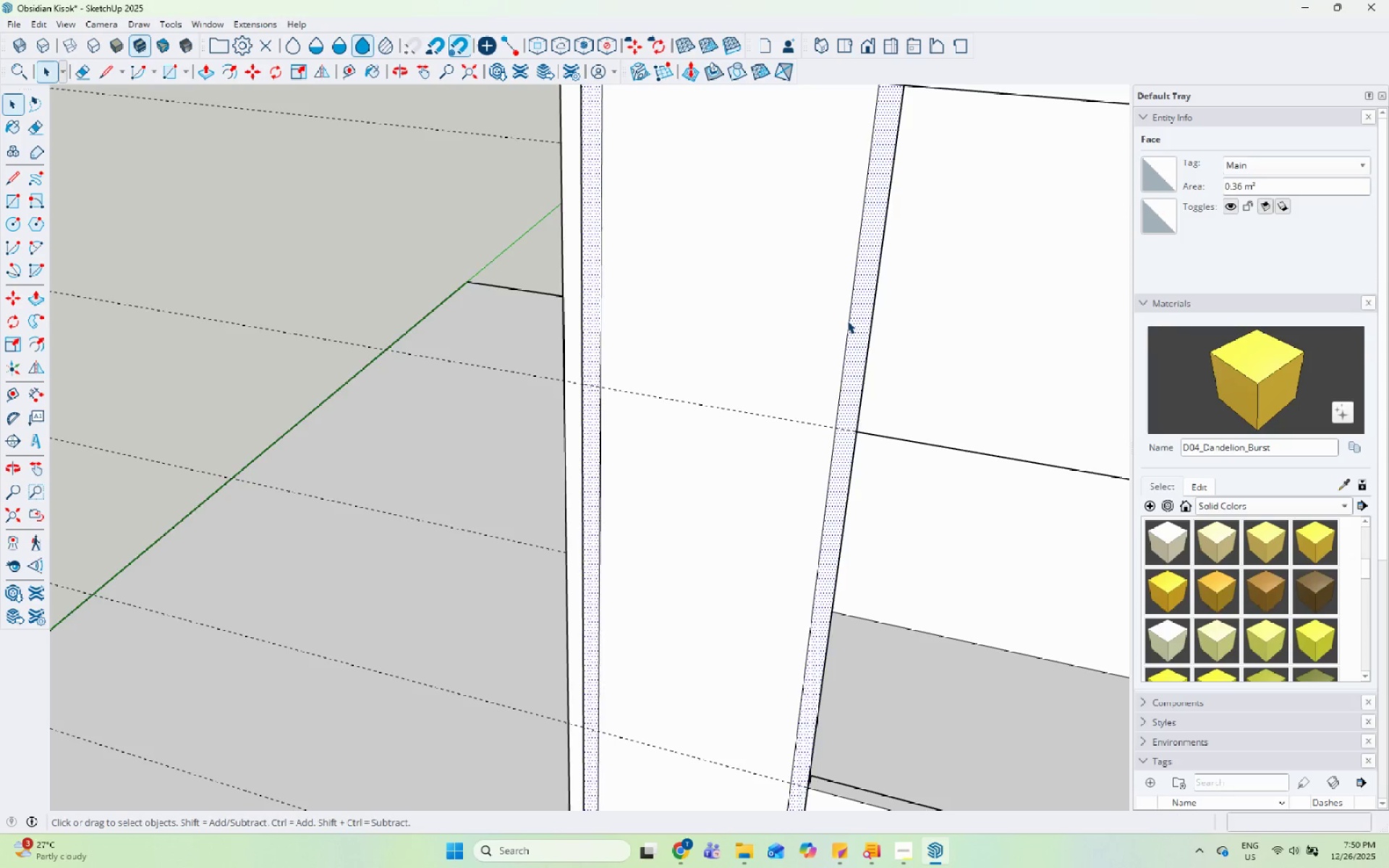 
scroll: coordinate [755, 448], scroll_direction: down, amount: 5.0
 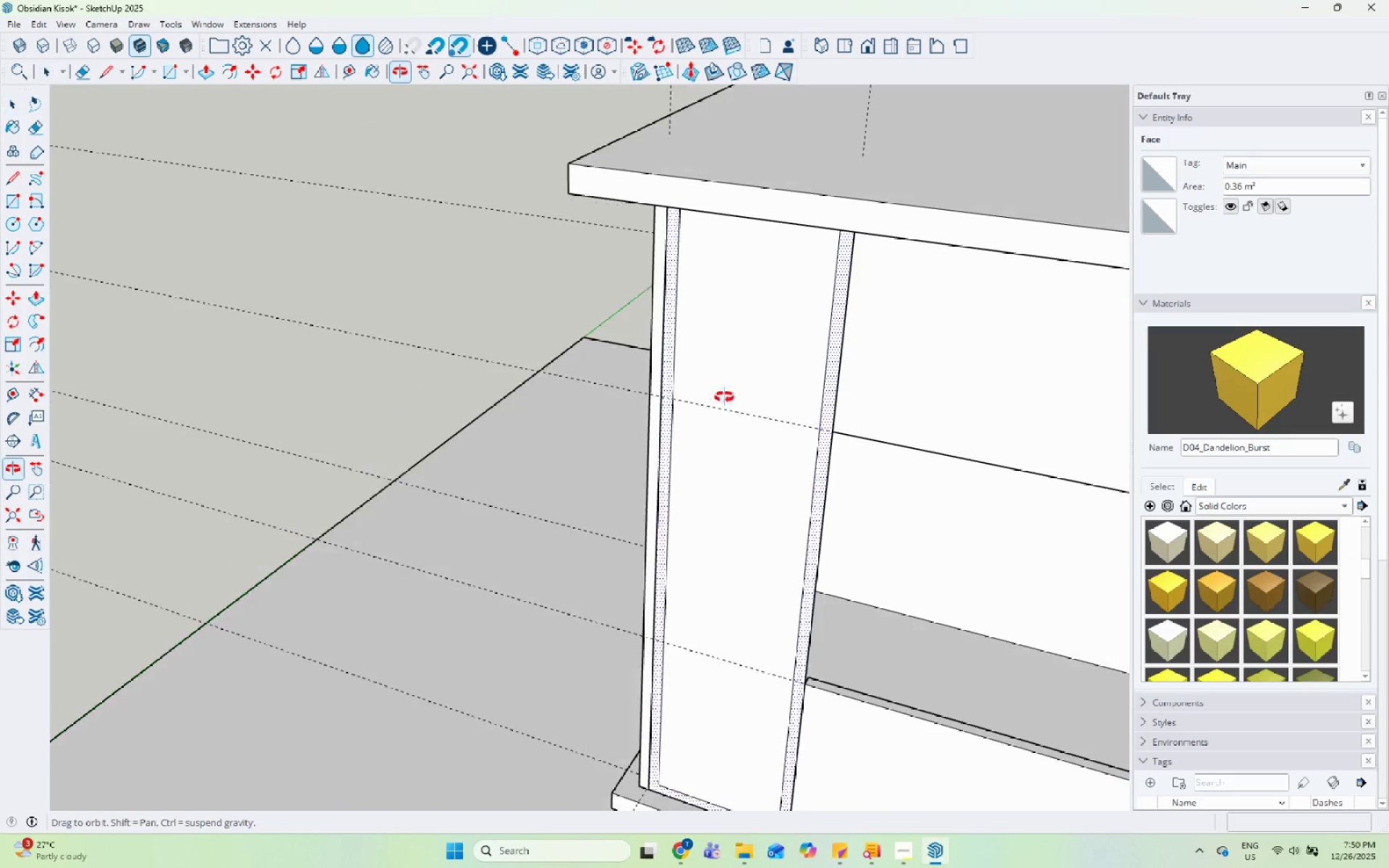 
left_click([726, 370])
 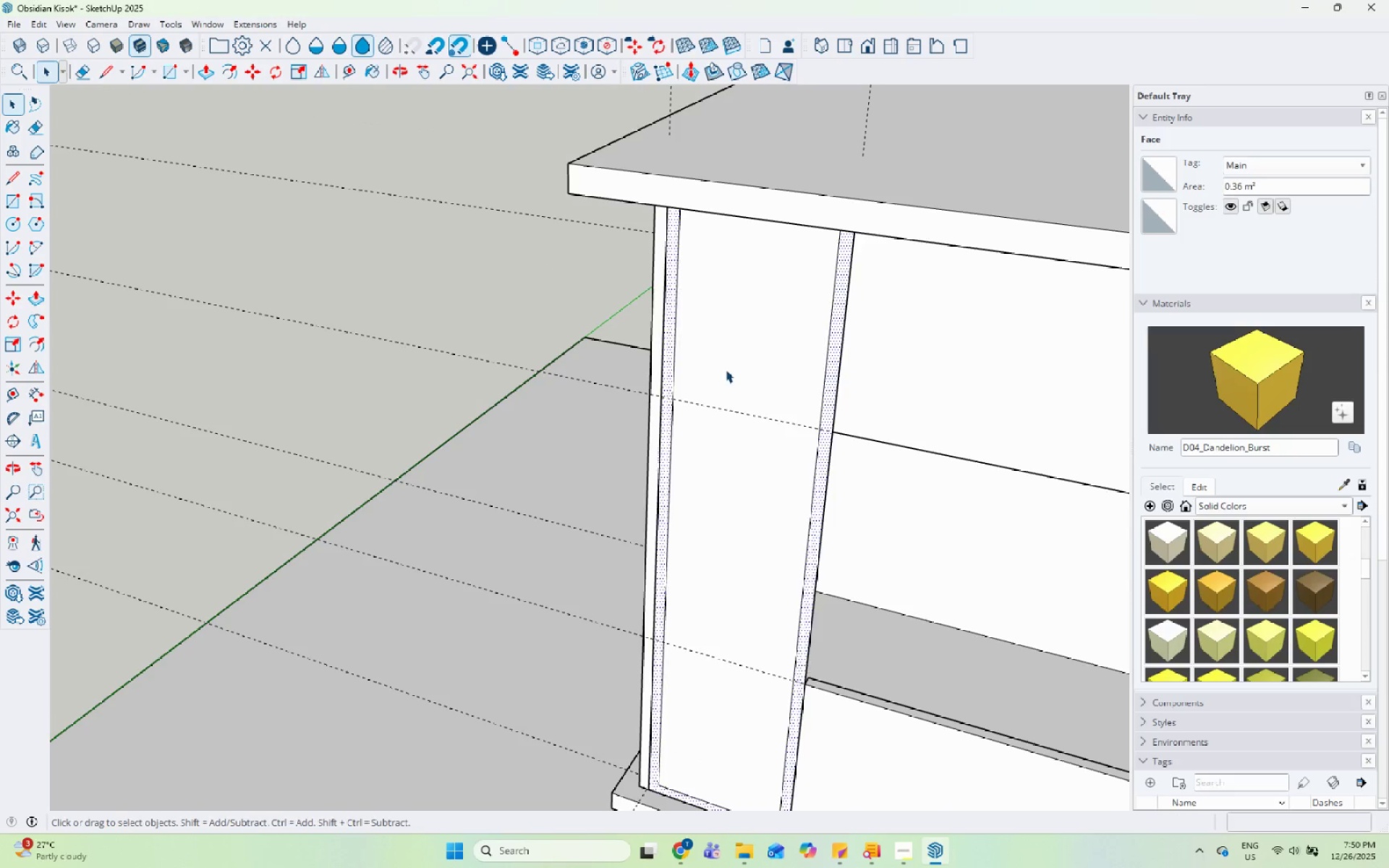 
right_click([726, 370])
 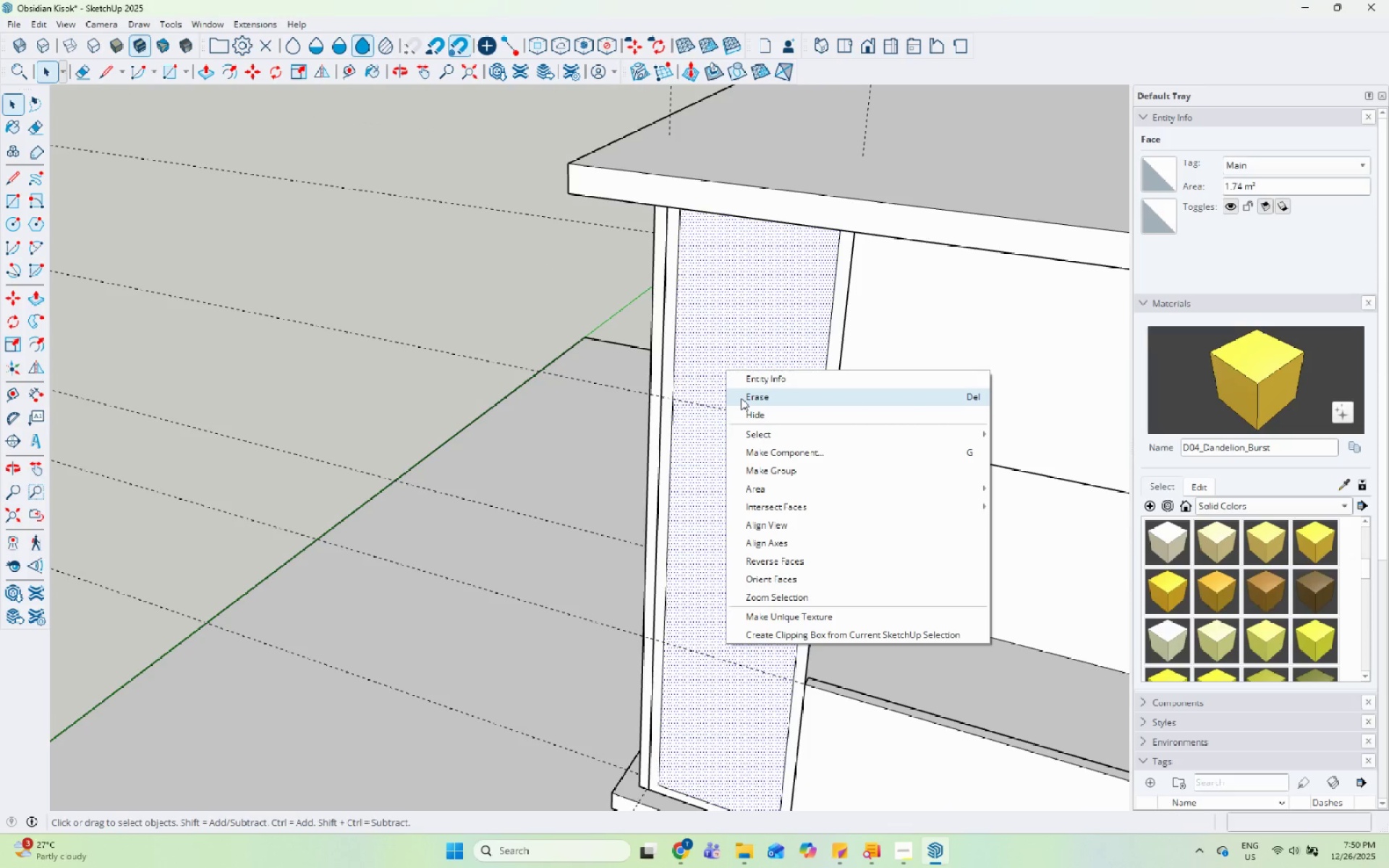 
left_click([741, 398])
 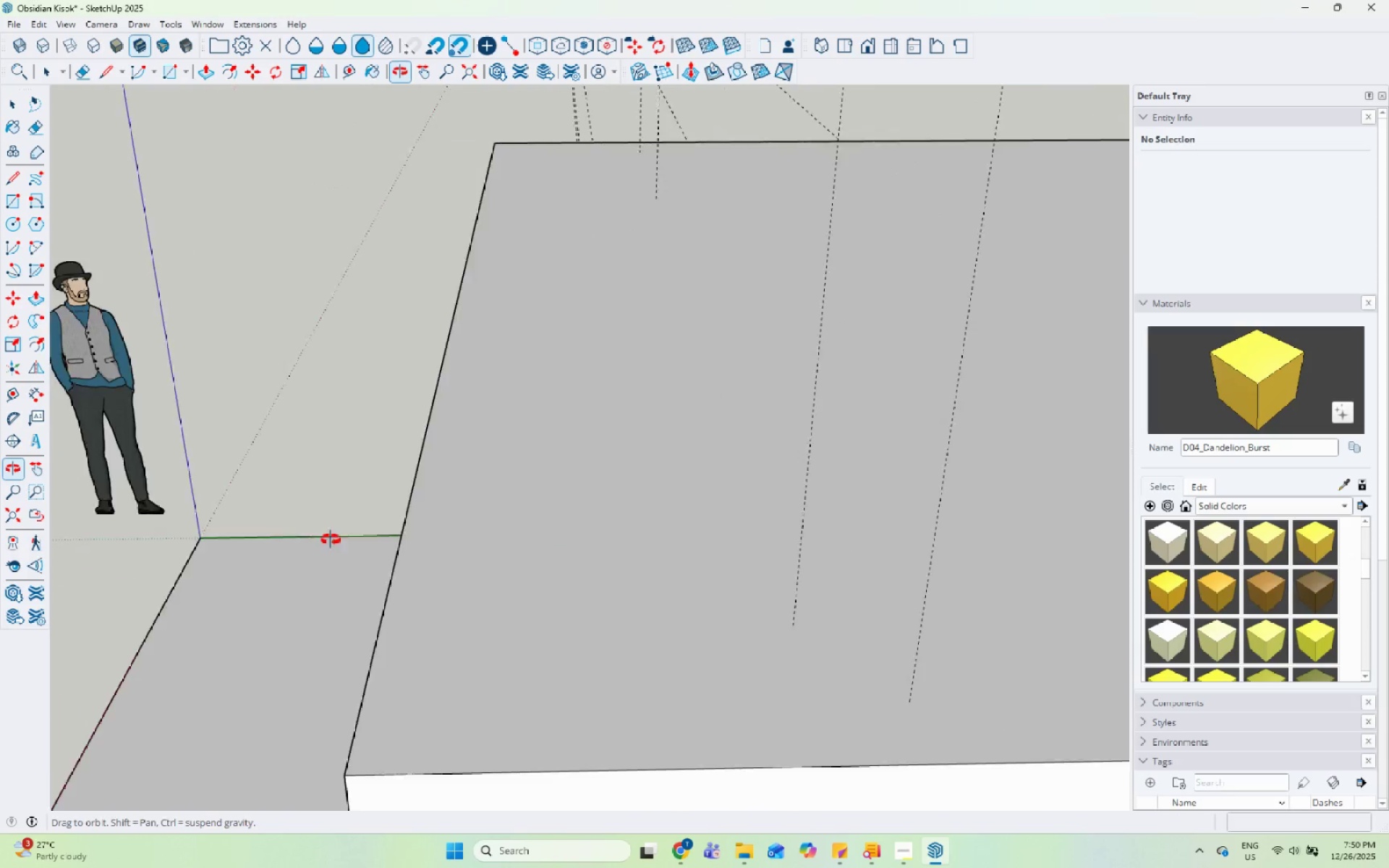 
scroll: coordinate [789, 569], scroll_direction: up, amount: 12.0
 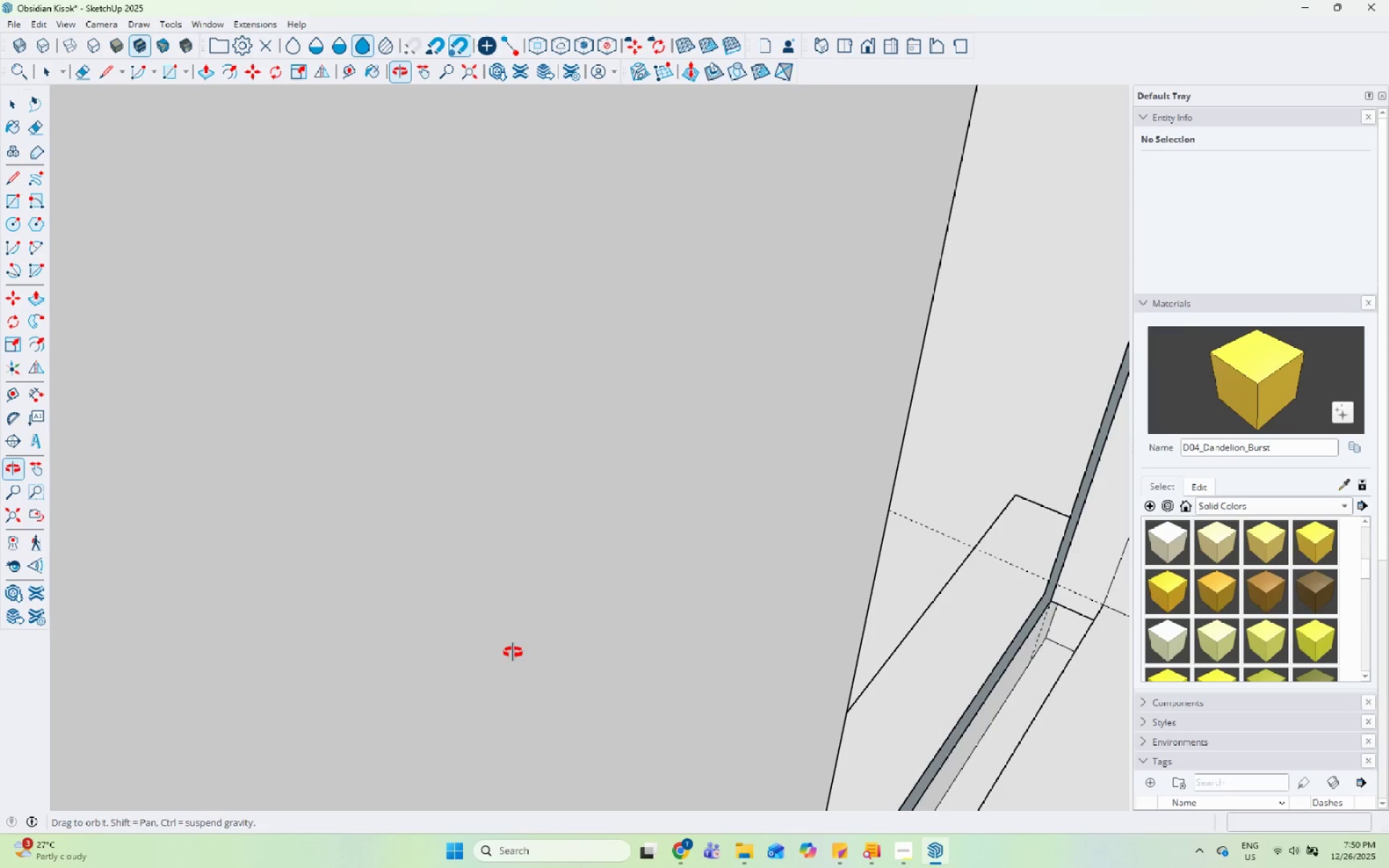 
scroll: coordinate [306, 562], scroll_direction: down, amount: 4.0
 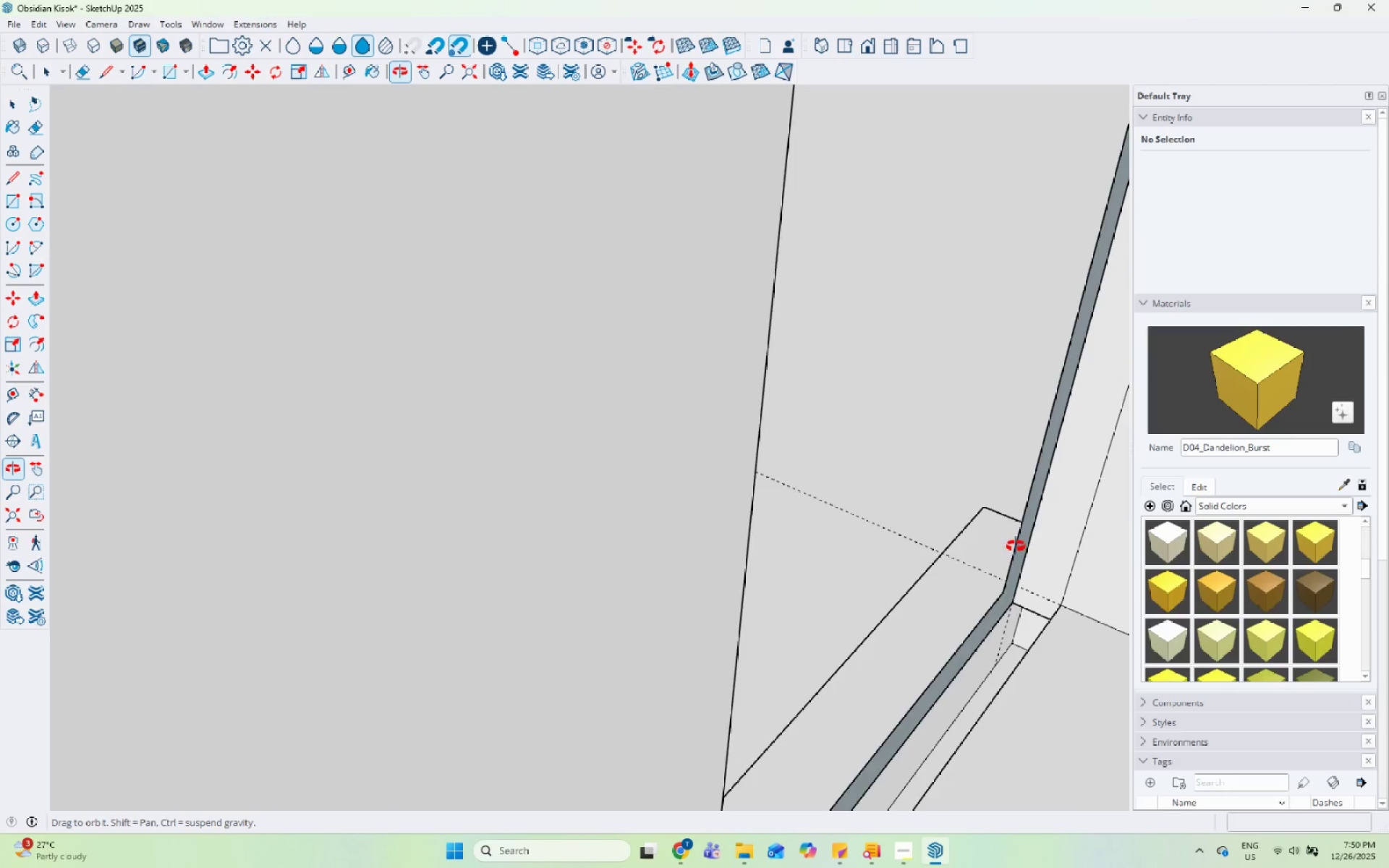 
left_click([1017, 576])
 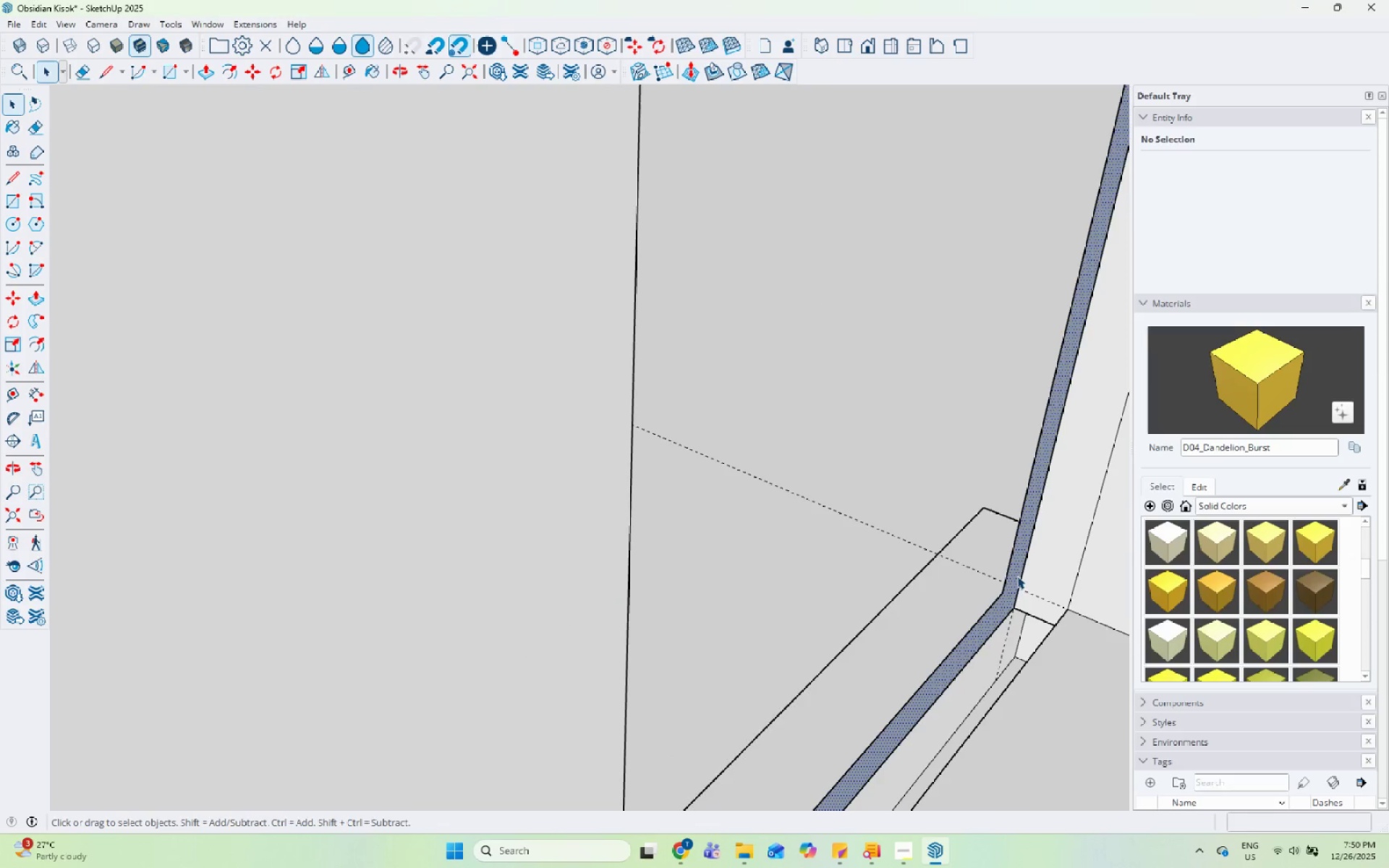 
scroll: coordinate [1023, 576], scroll_direction: up, amount: 1.0
 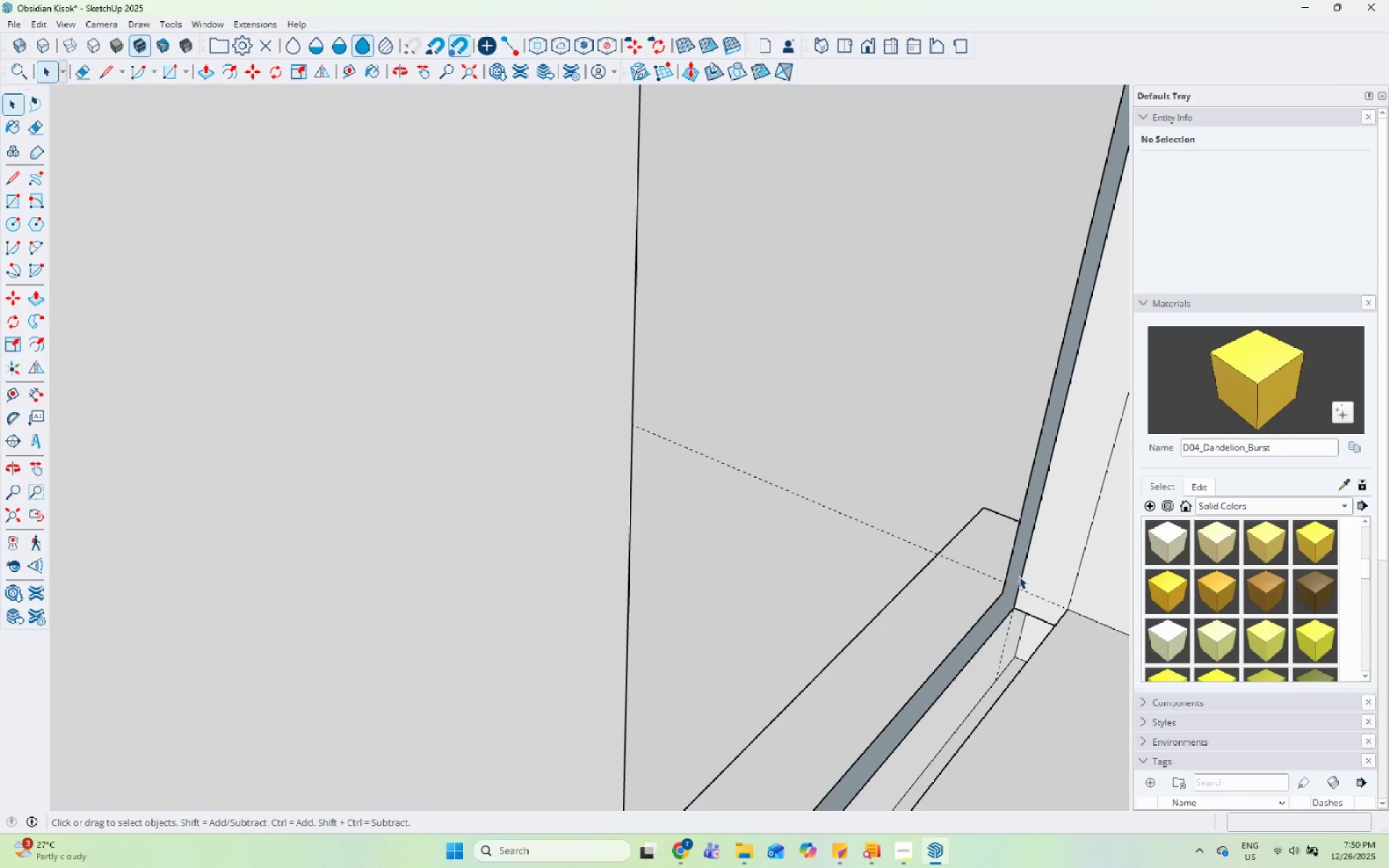 
key(P)
 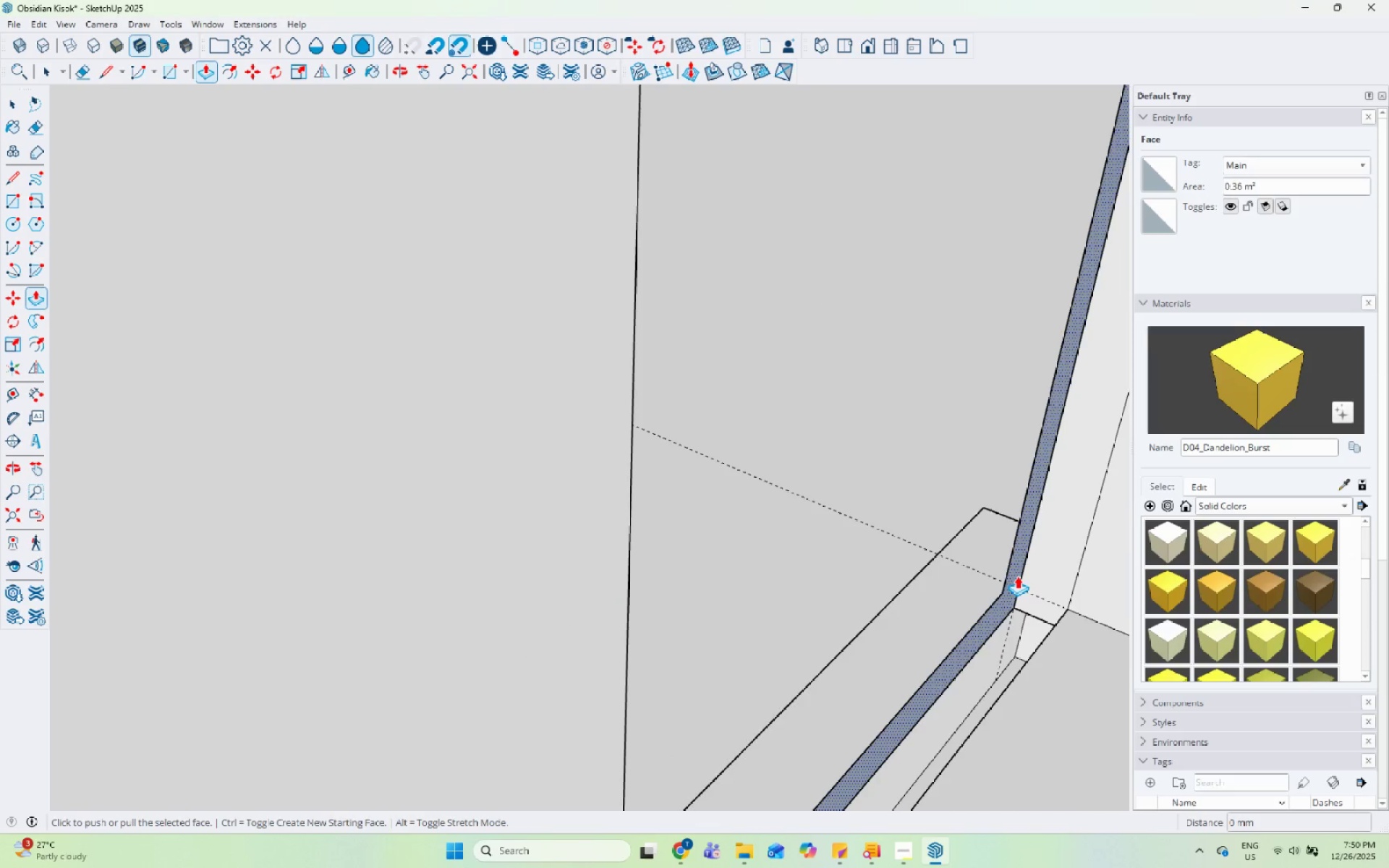 
key(Control+ControlLeft)
 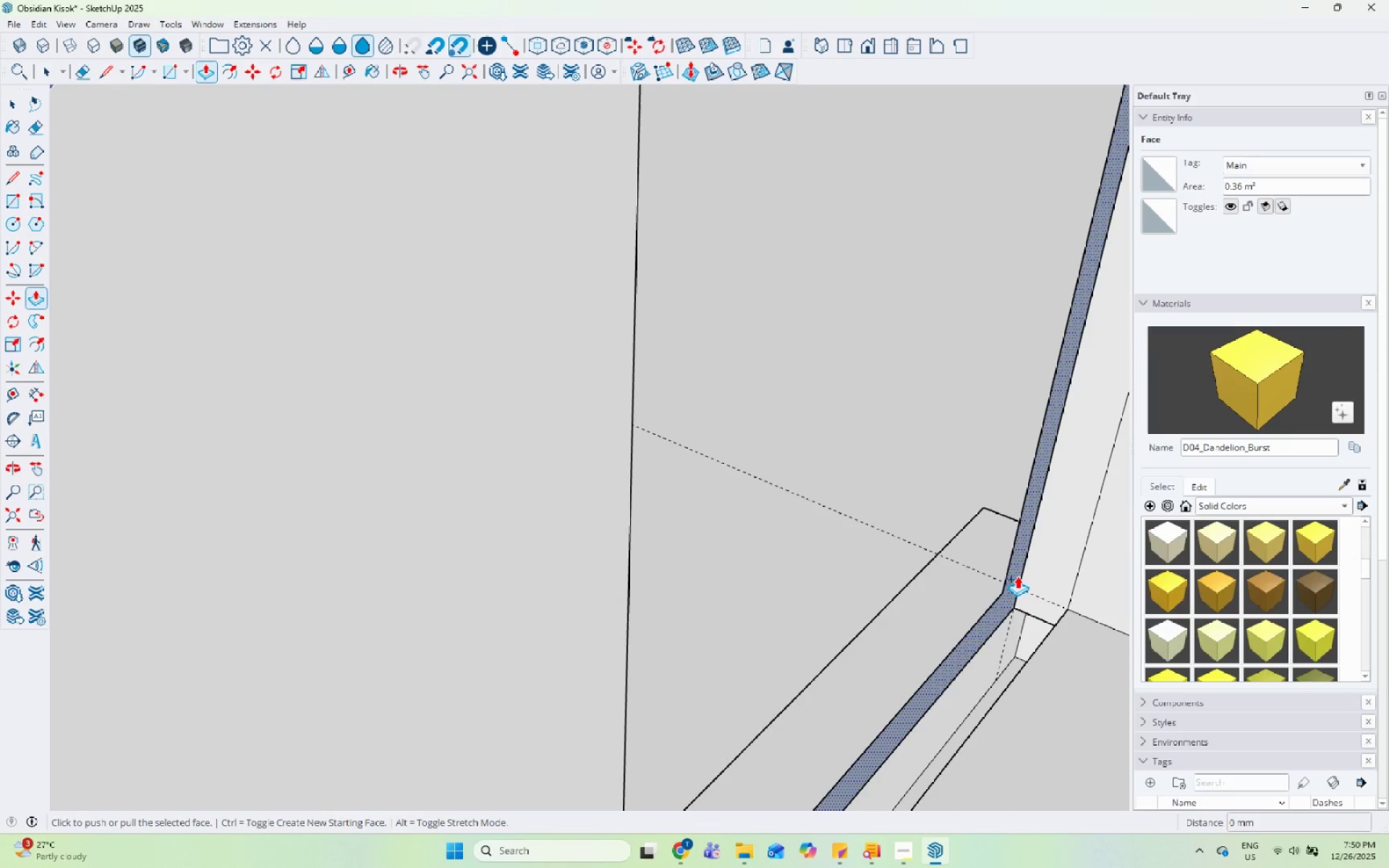 
key(Control+ControlLeft)
 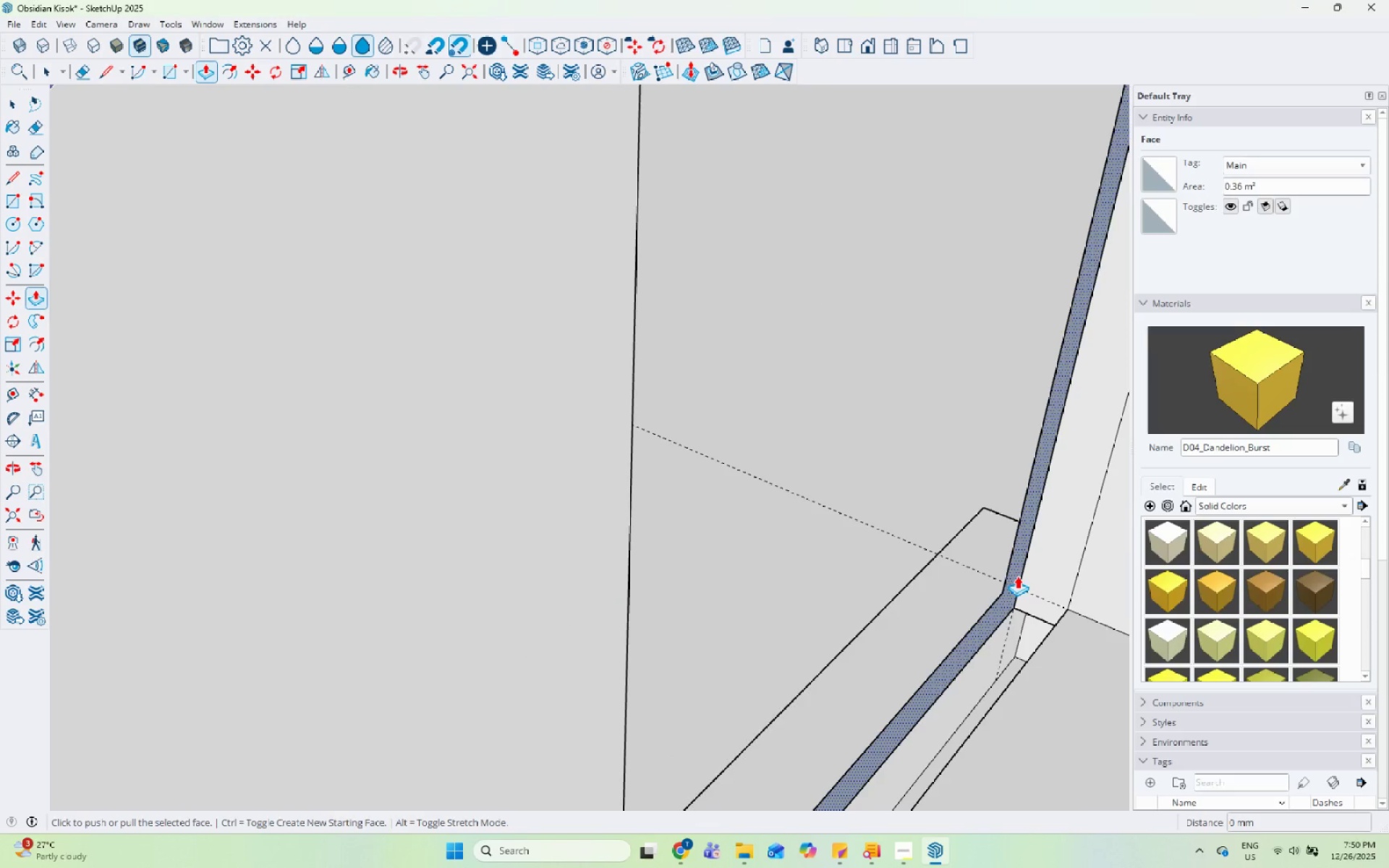 
key(Control+ControlLeft)
 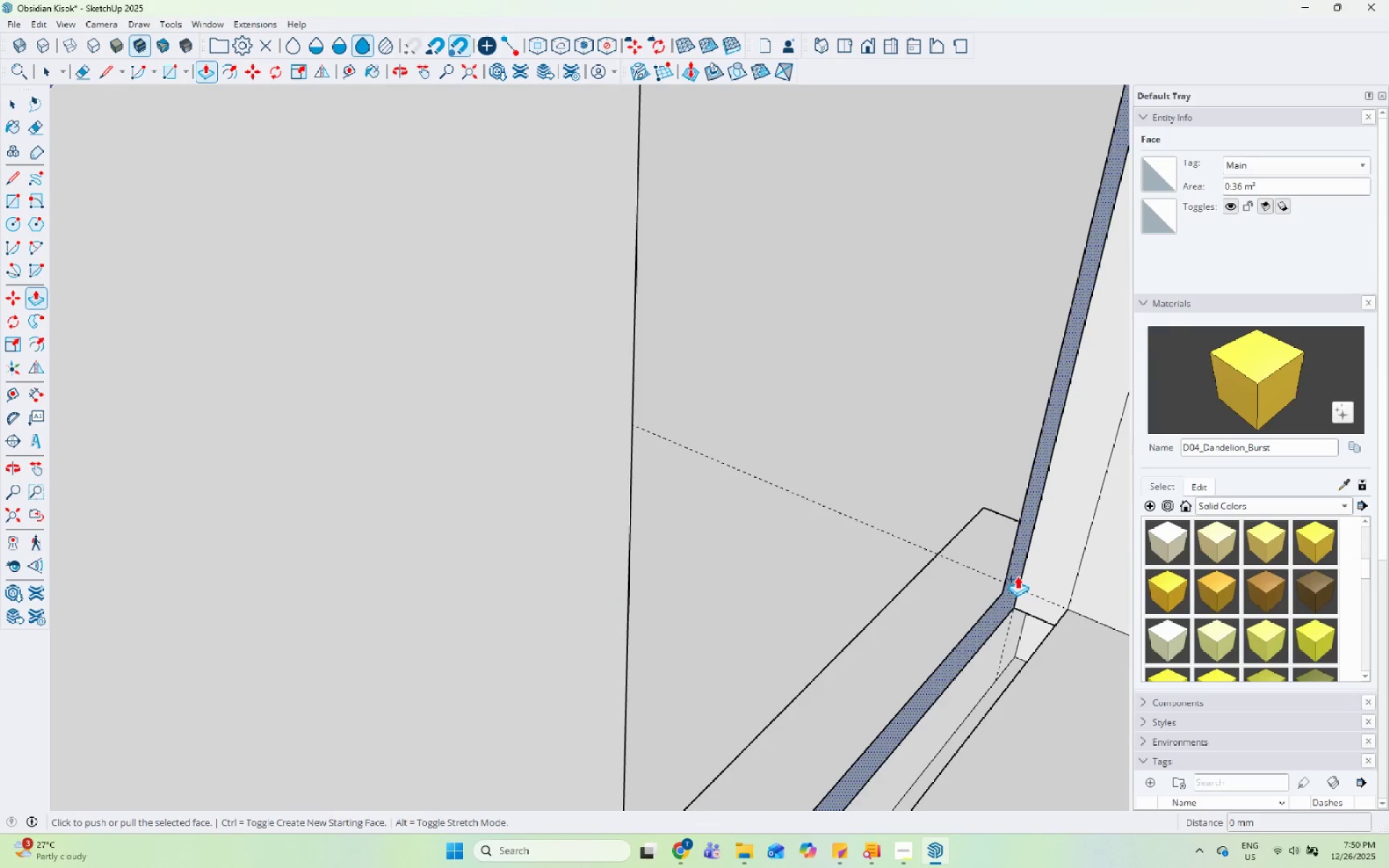 
left_click([1017, 576])
 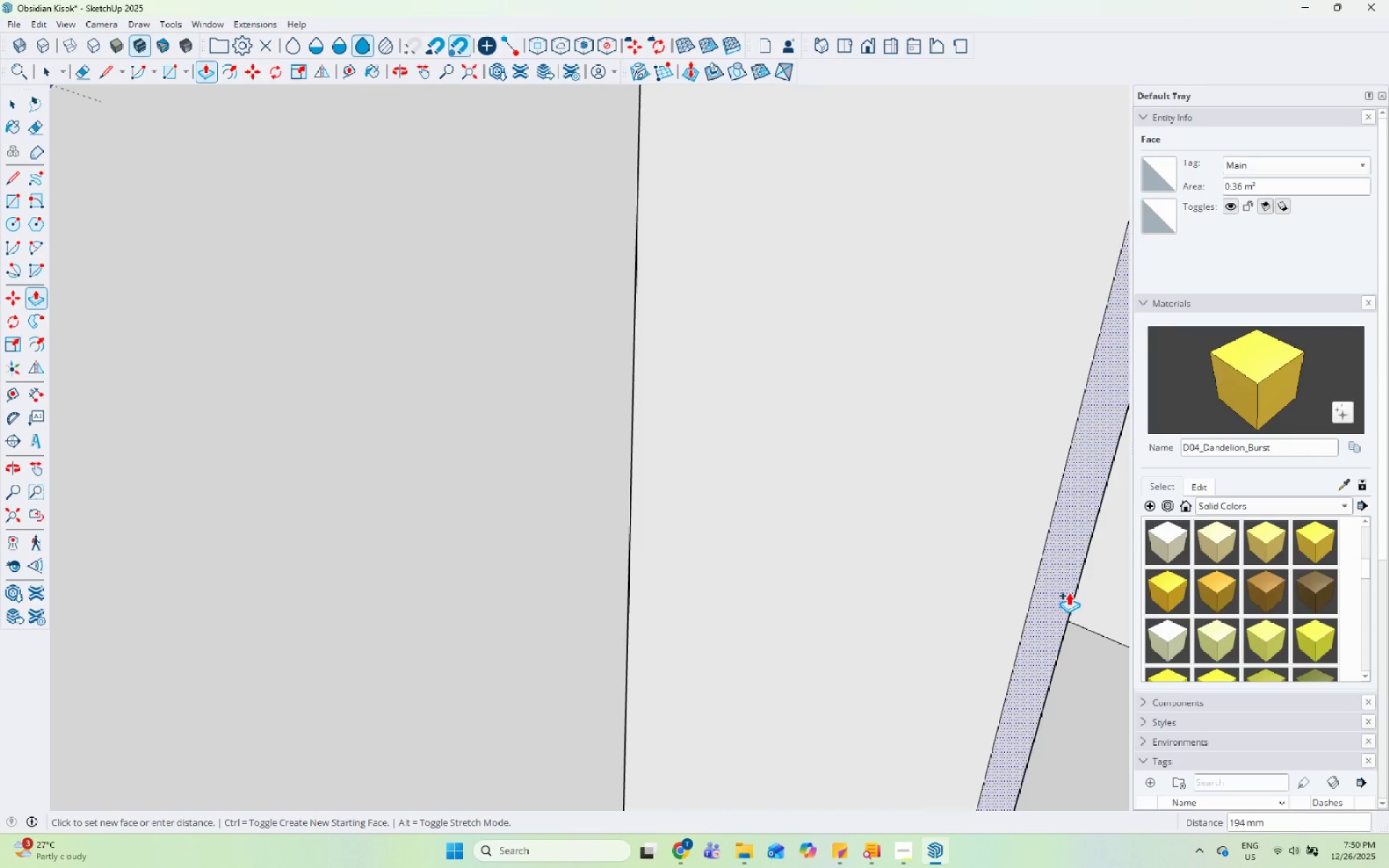 
scroll: coordinate [637, 640], scroll_direction: down, amount: 19.0
 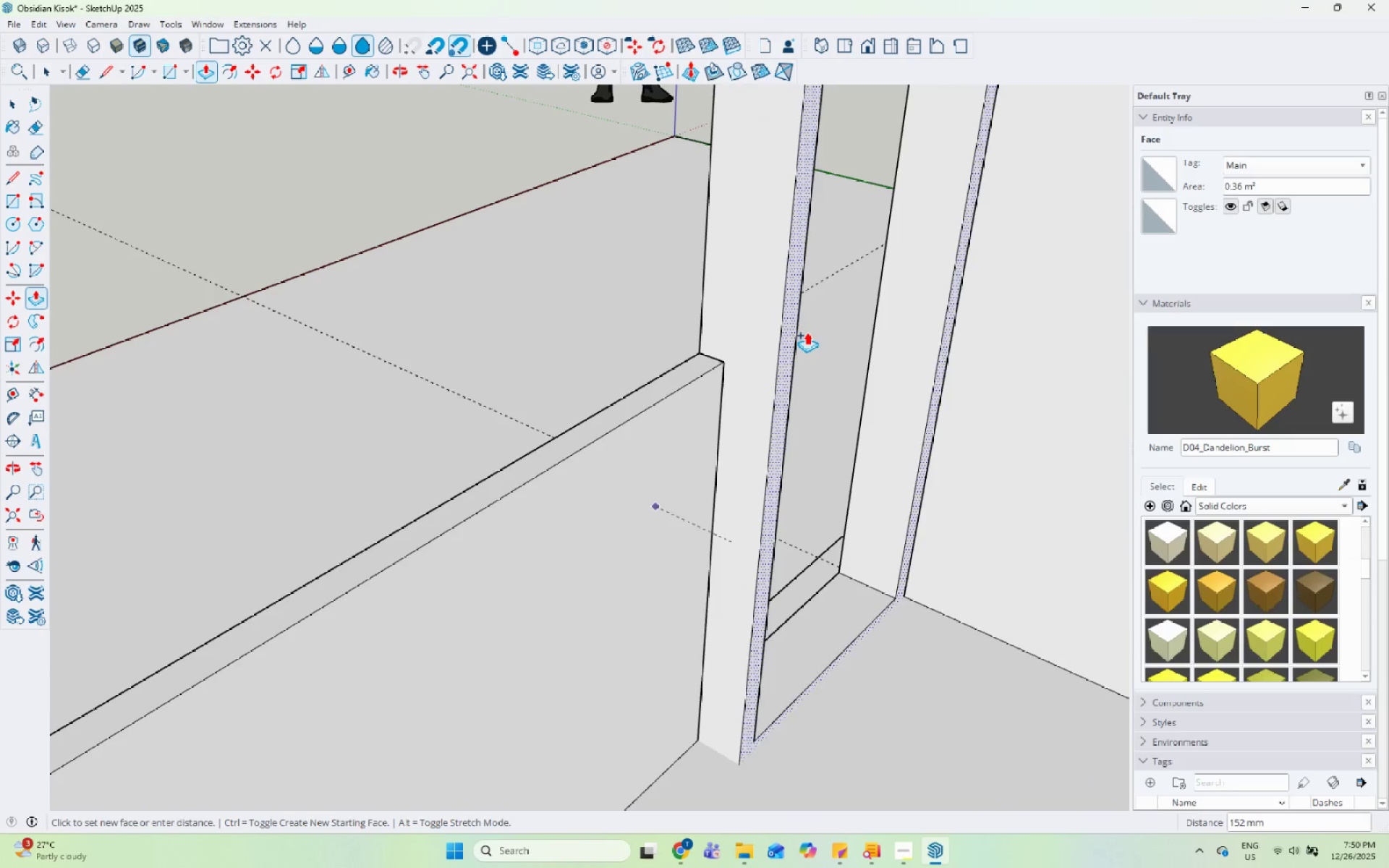 
key(Escape)
 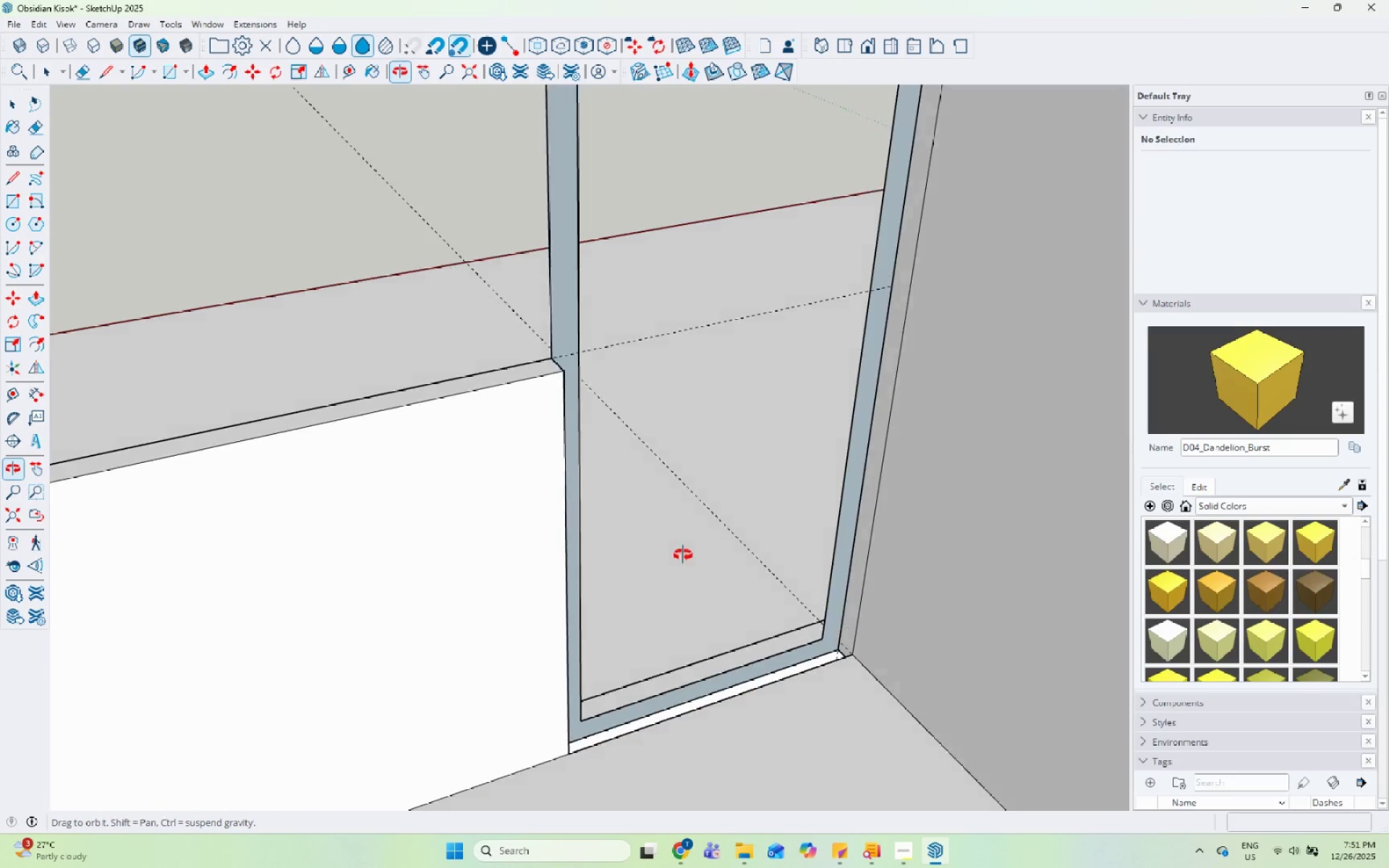 
scroll: coordinate [919, 377], scroll_direction: up, amount: 5.0
 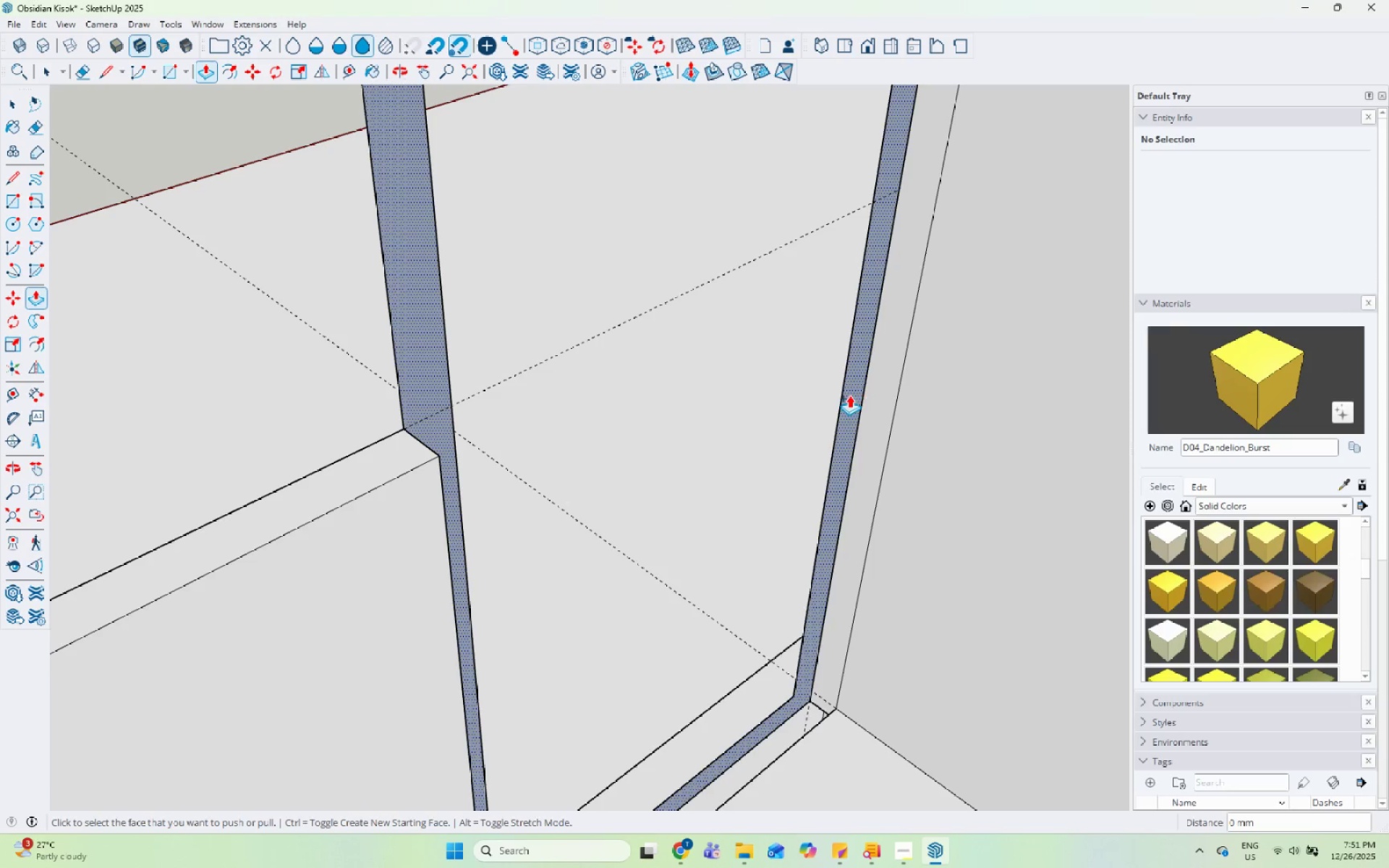 
left_click([849, 395])
 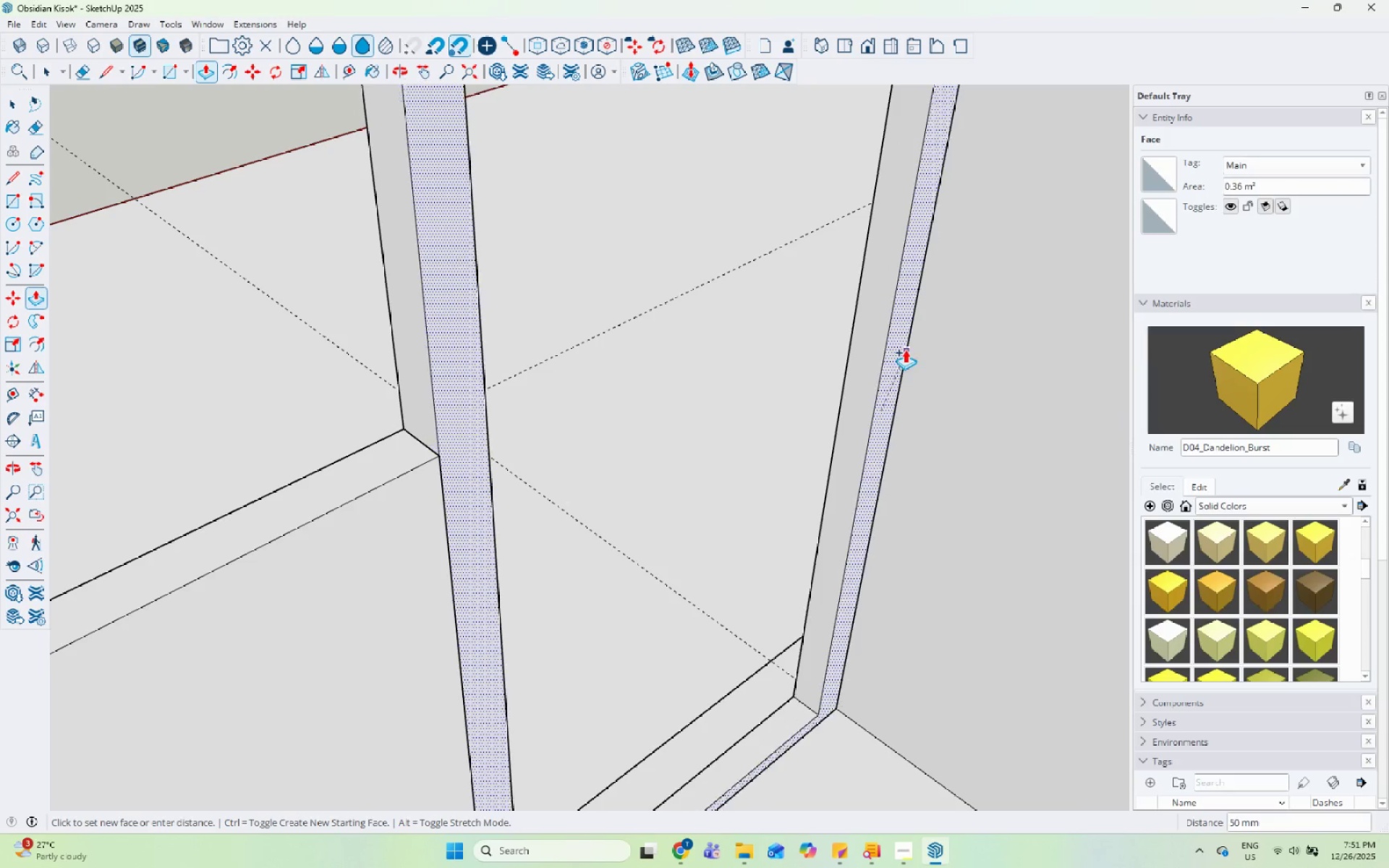 
left_click([912, 343])
 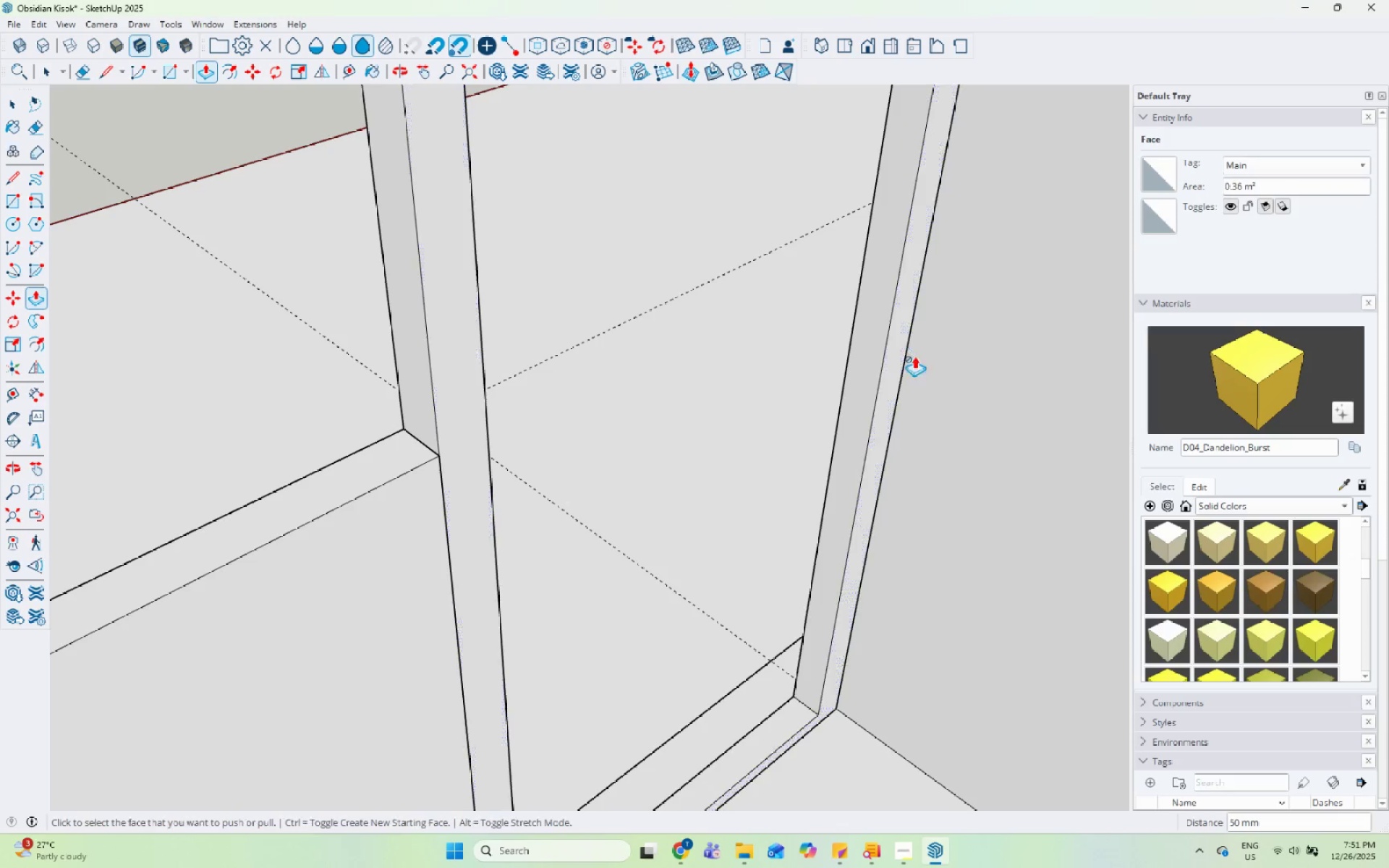 
scroll: coordinate [890, 441], scroll_direction: down, amount: 6.0
 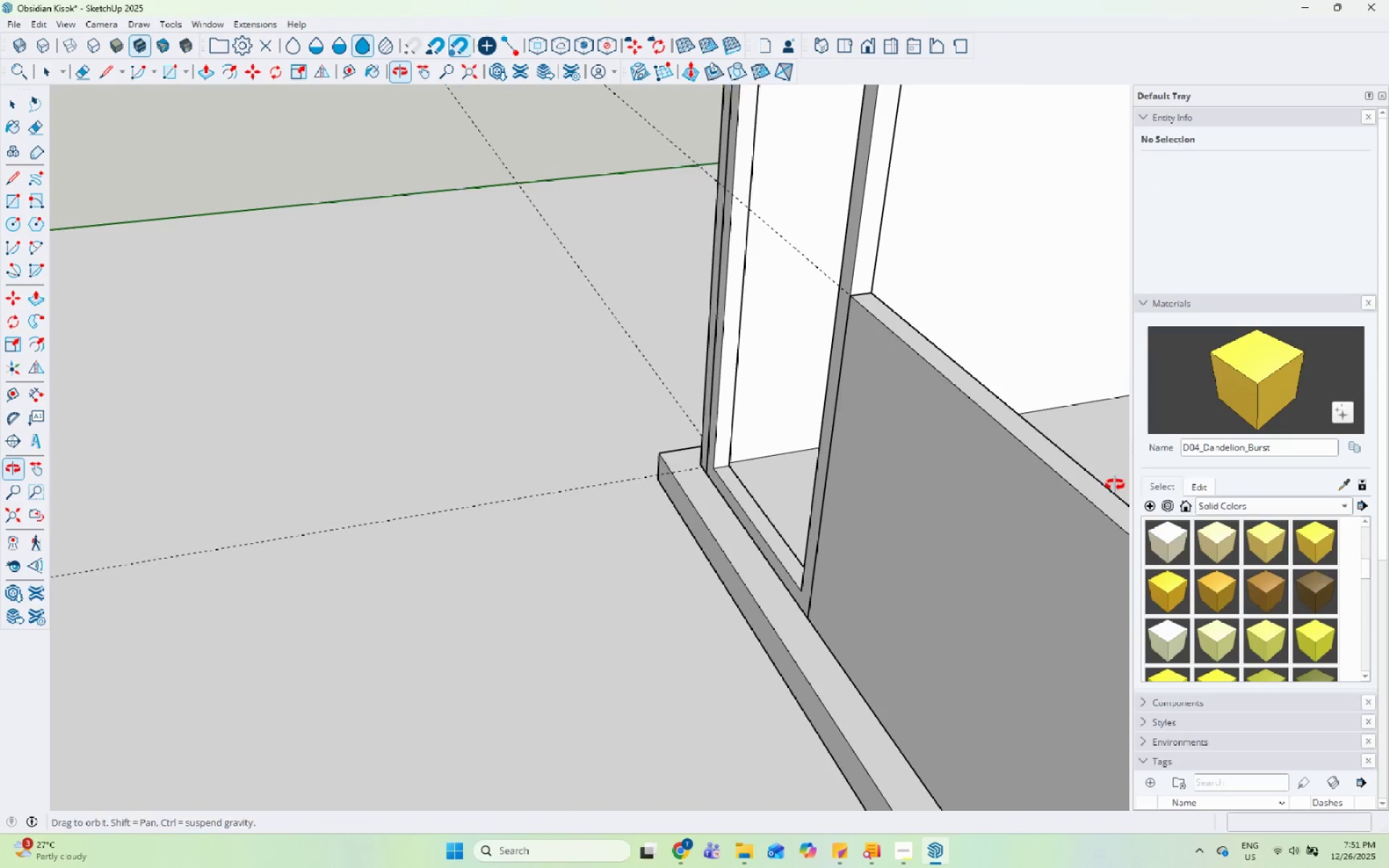 
key(Space)
 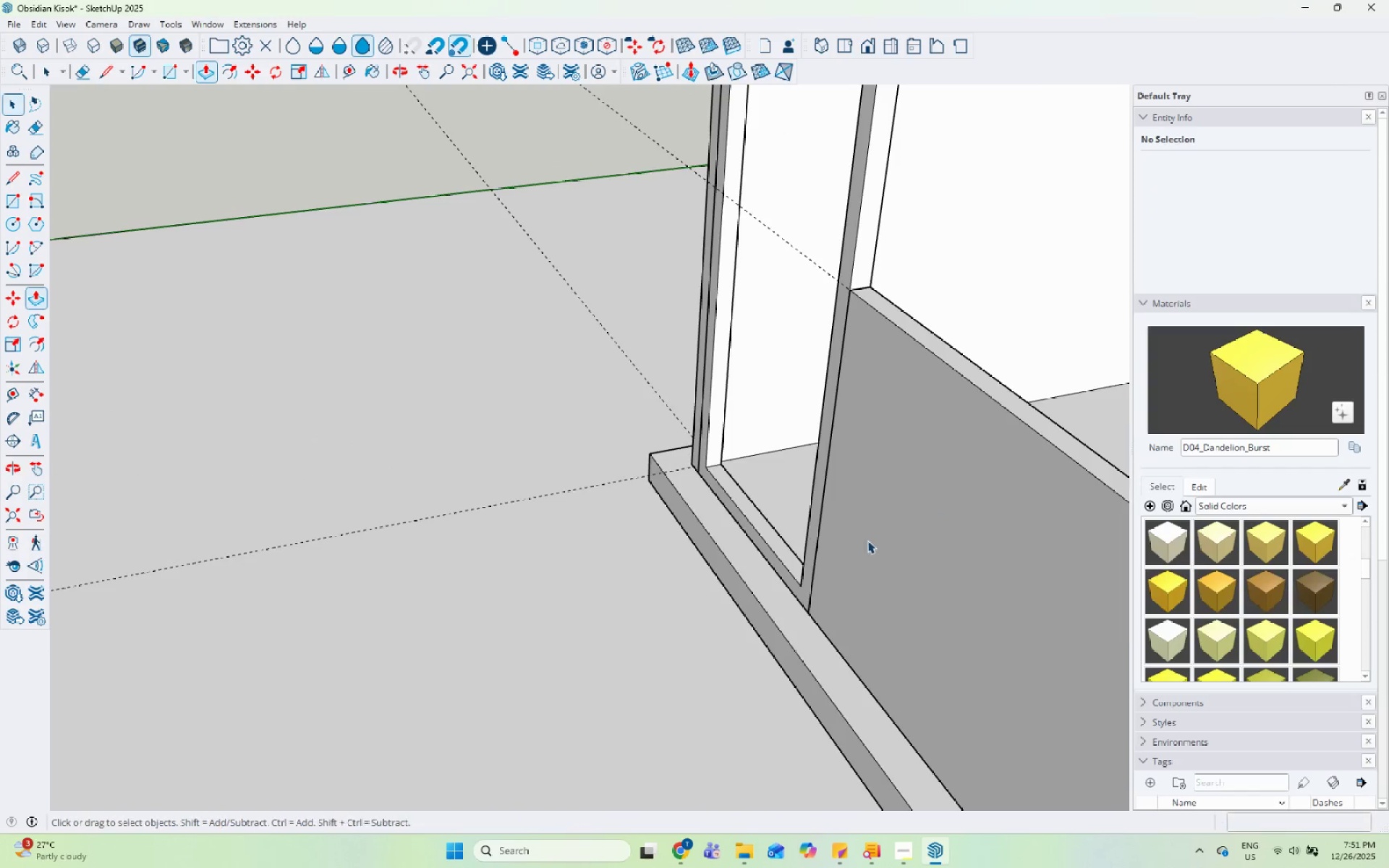 
key(Escape)
 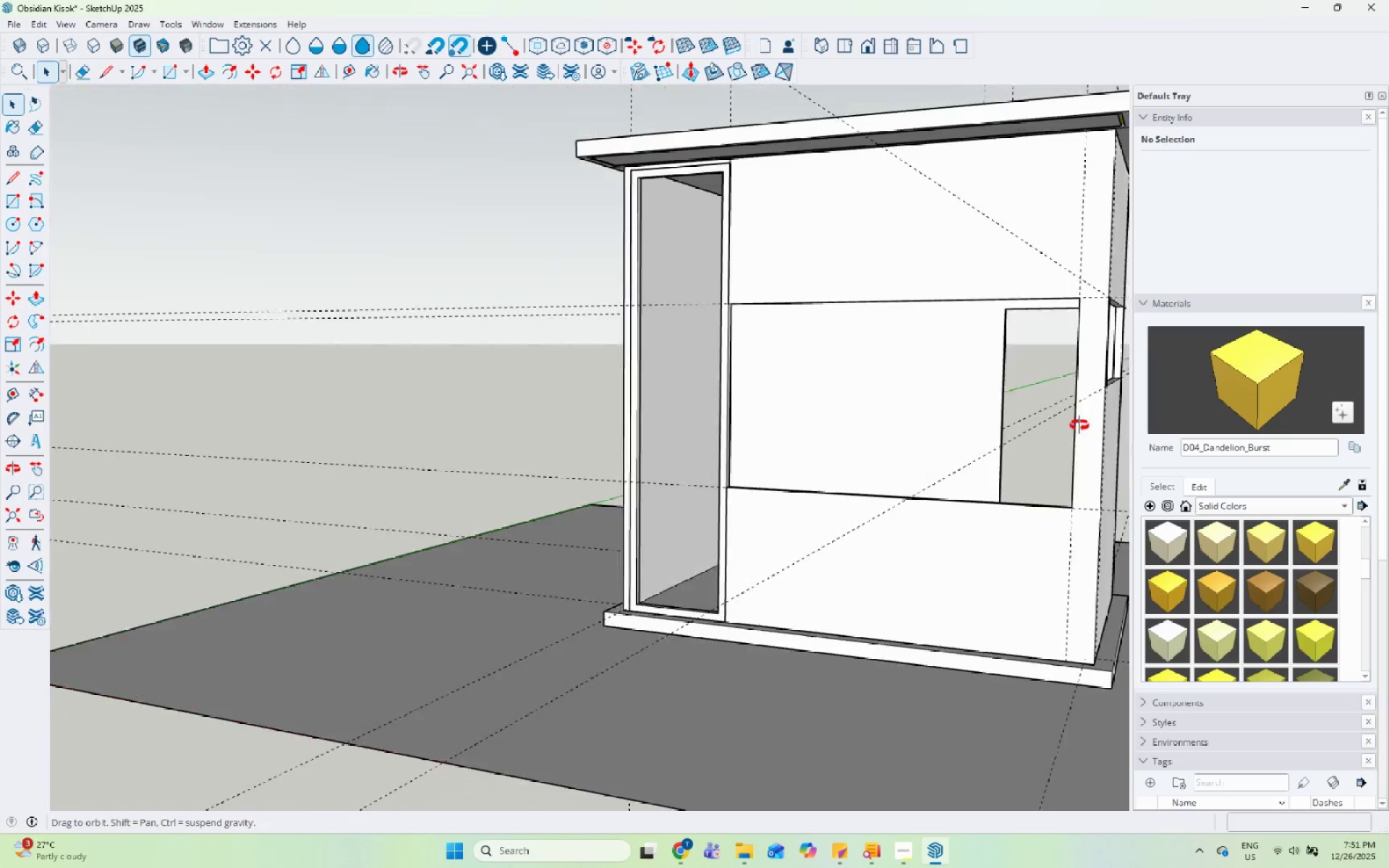 
scroll: coordinate [710, 656], scroll_direction: down, amount: 10.0
 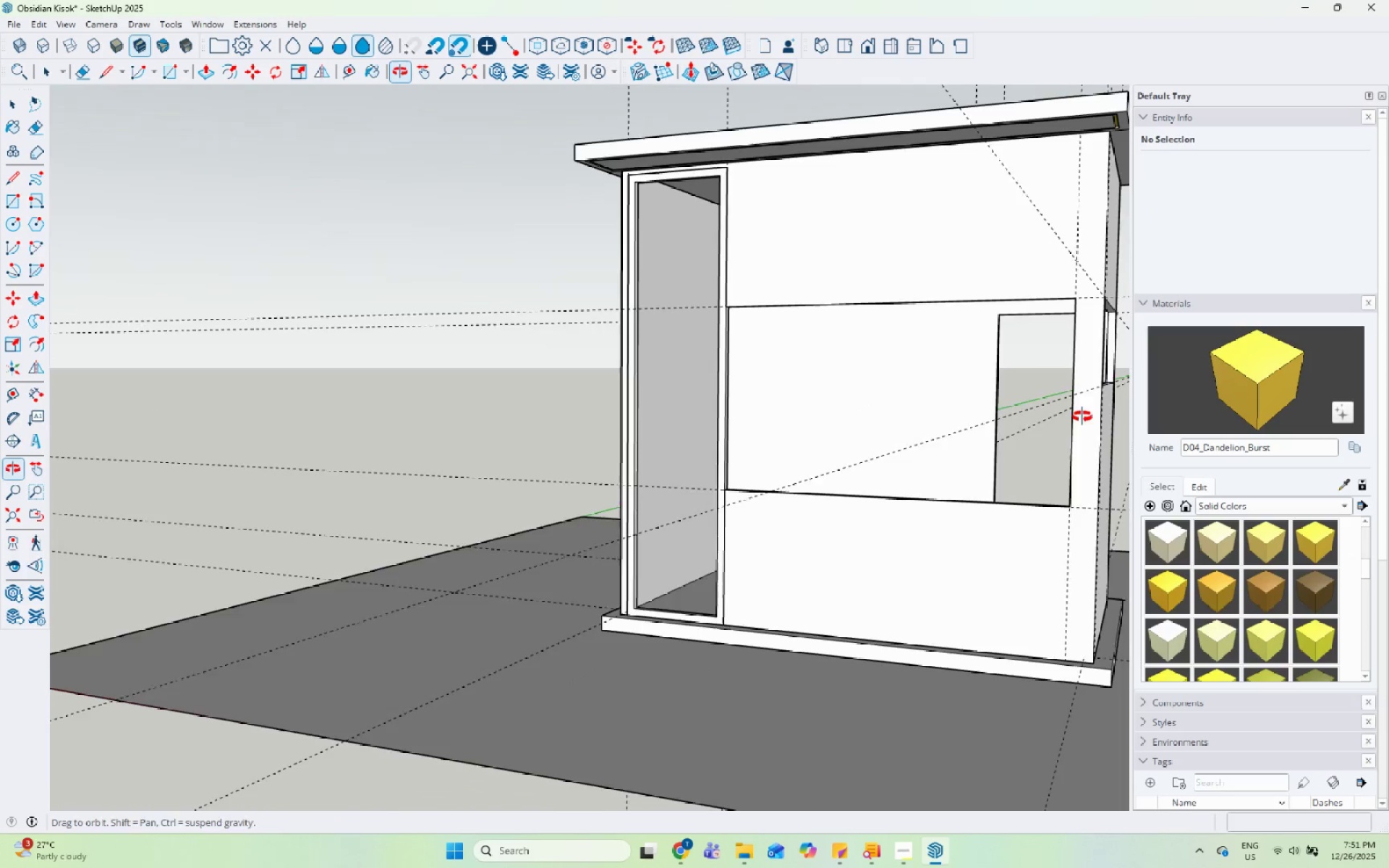 
scroll: coordinate [590, 157], scroll_direction: up, amount: 5.0
 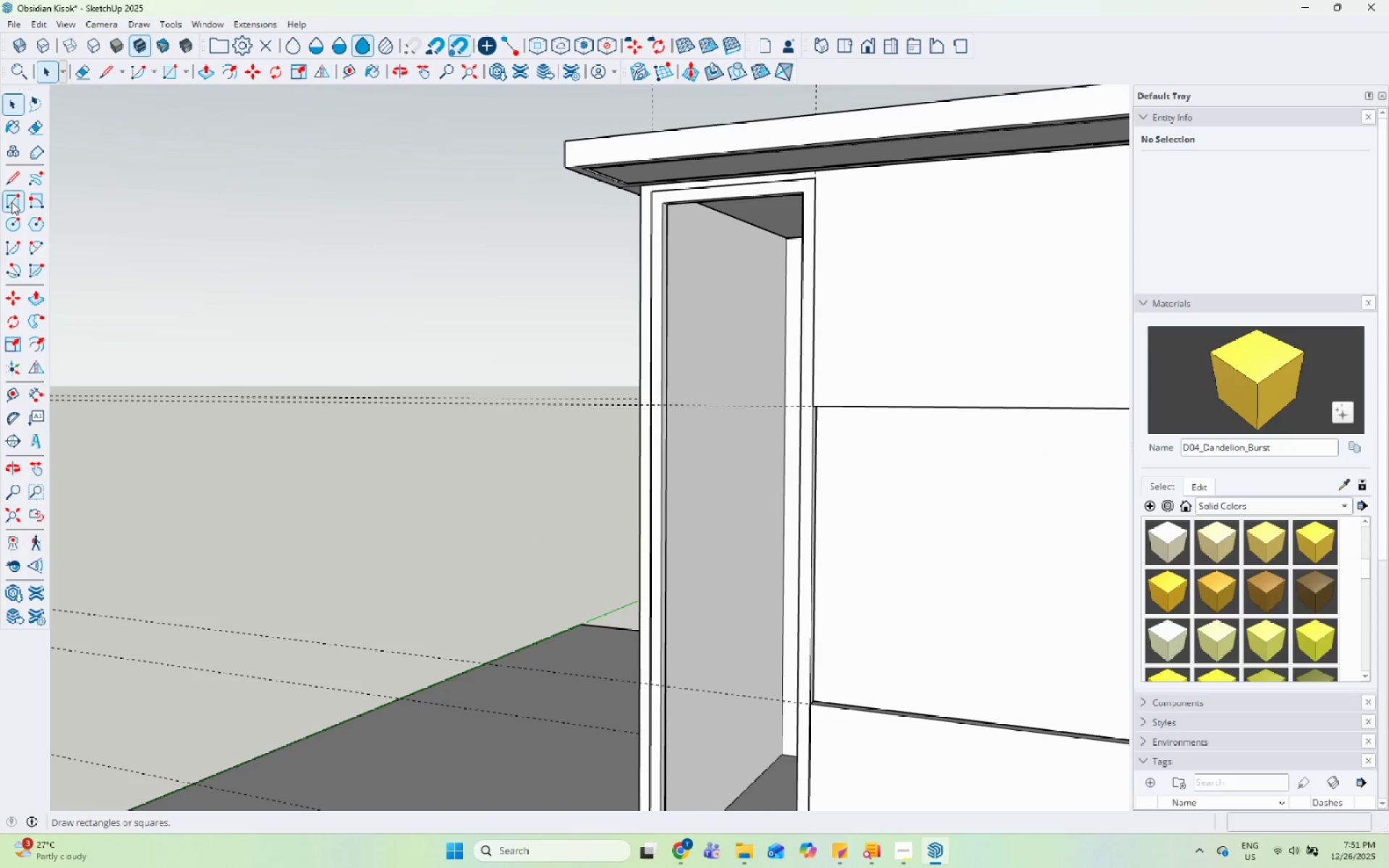 
scroll: coordinate [702, 339], scroll_direction: down, amount: 1.0
 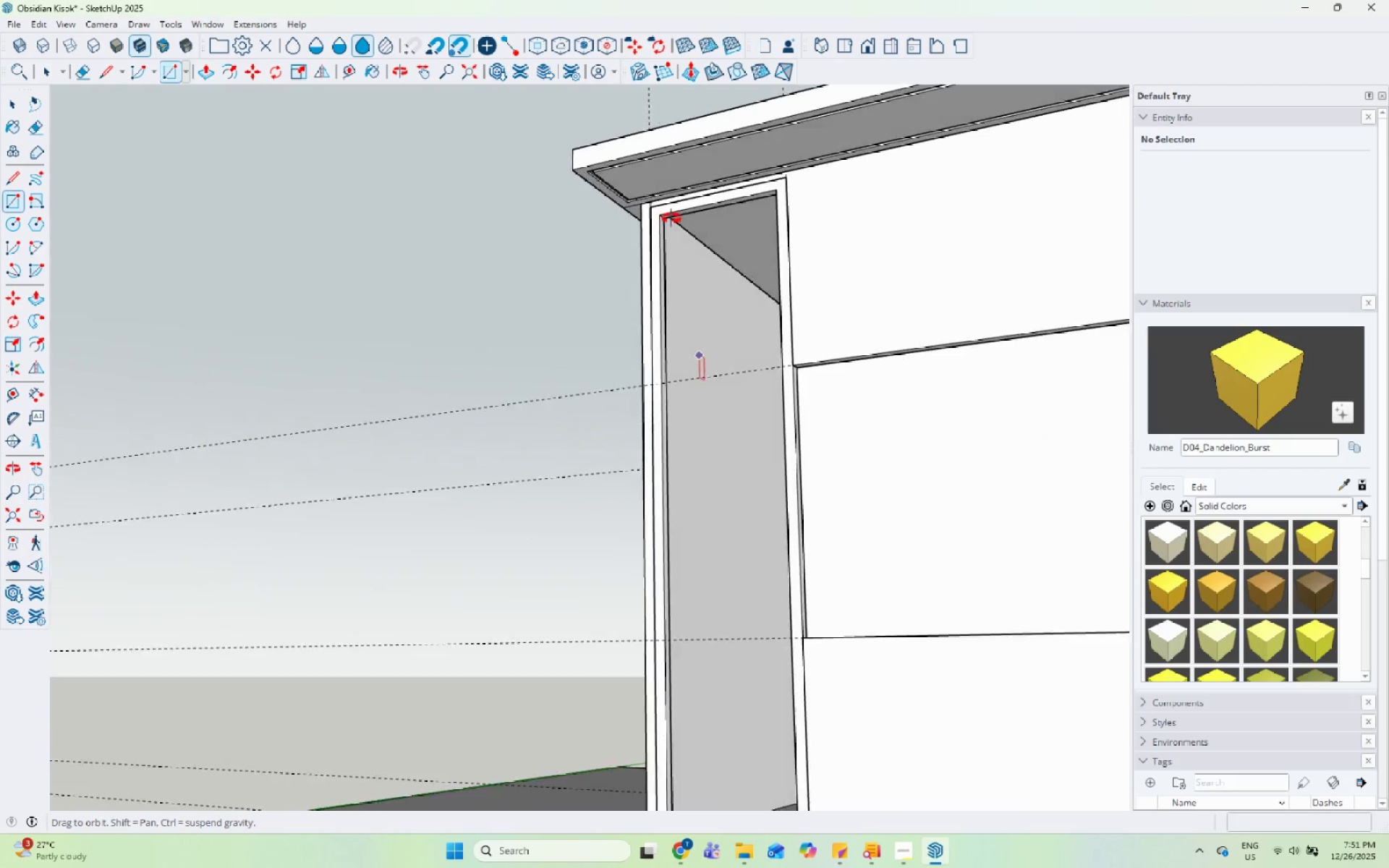 
scroll: coordinate [650, 235], scroll_direction: up, amount: 17.0
 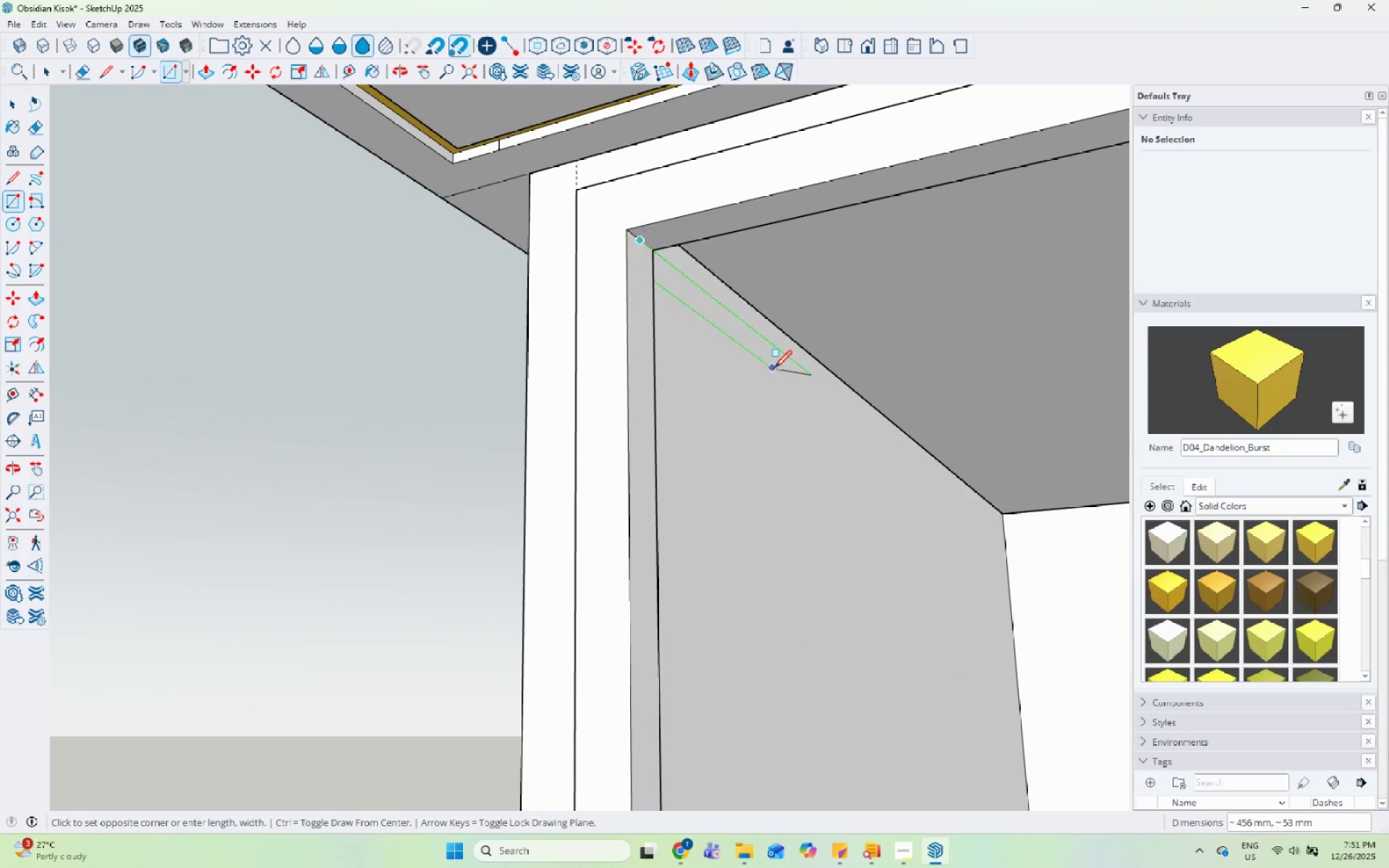 
scroll: coordinate [646, 237], scroll_direction: down, amount: 26.0
 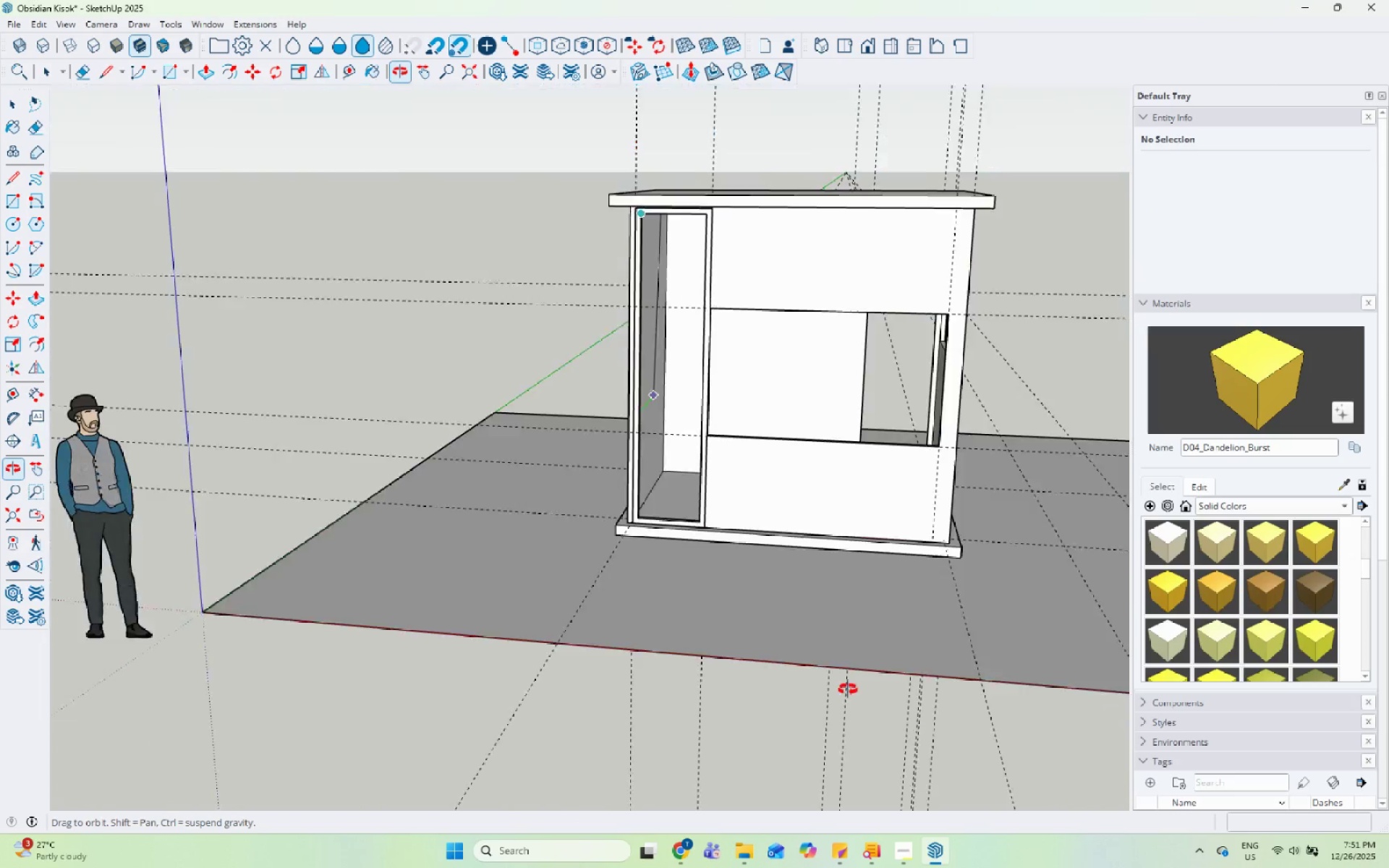 
scroll: coordinate [757, 616], scroll_direction: up, amount: 18.0
 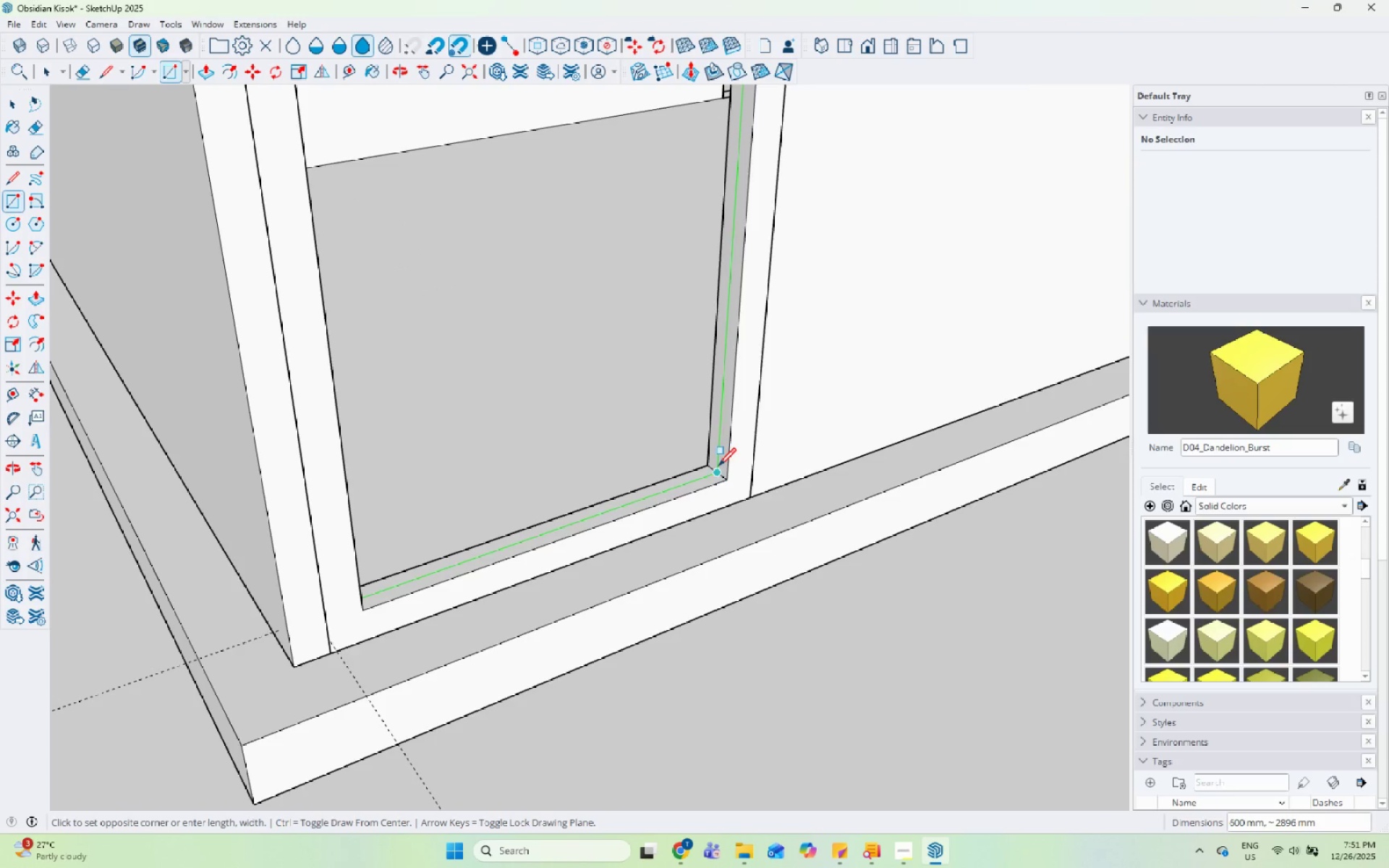 
left_click([719, 467])
 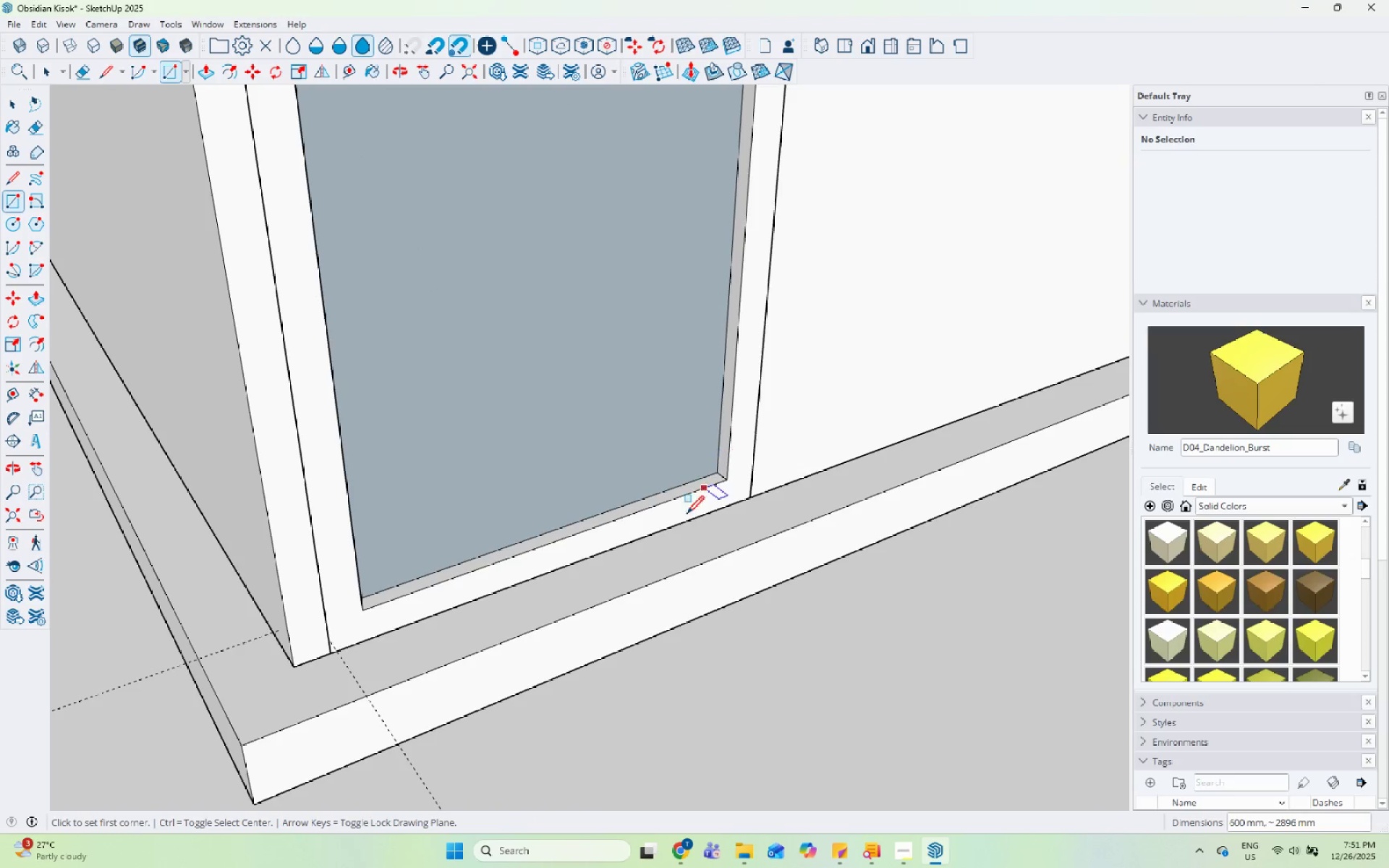 
key(Space)
 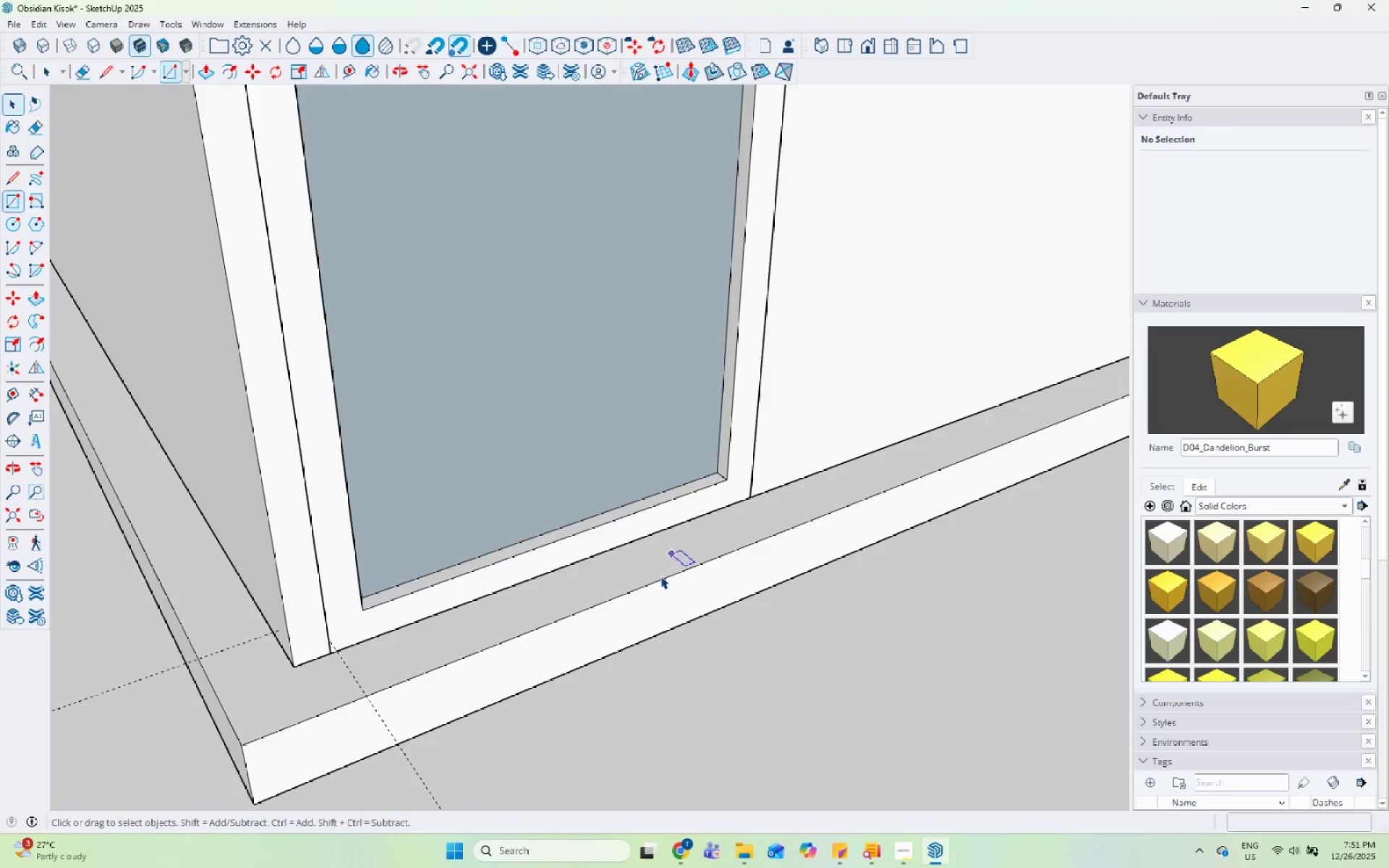 
scroll: coordinate [534, 710], scroll_direction: down, amount: 19.0
 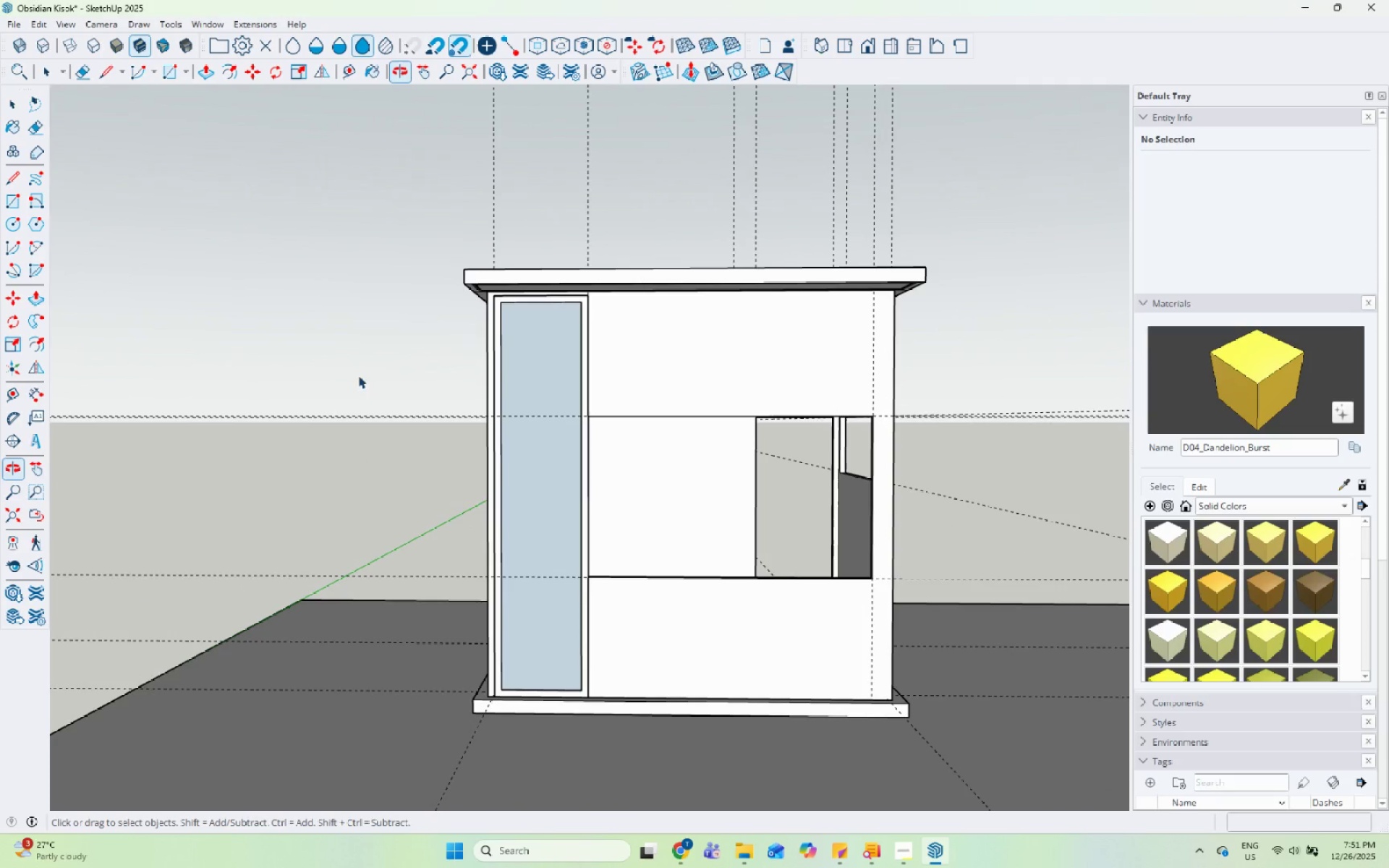 
left_click_drag(start_coordinate=[414, 257], to_coordinate=[619, 802])
 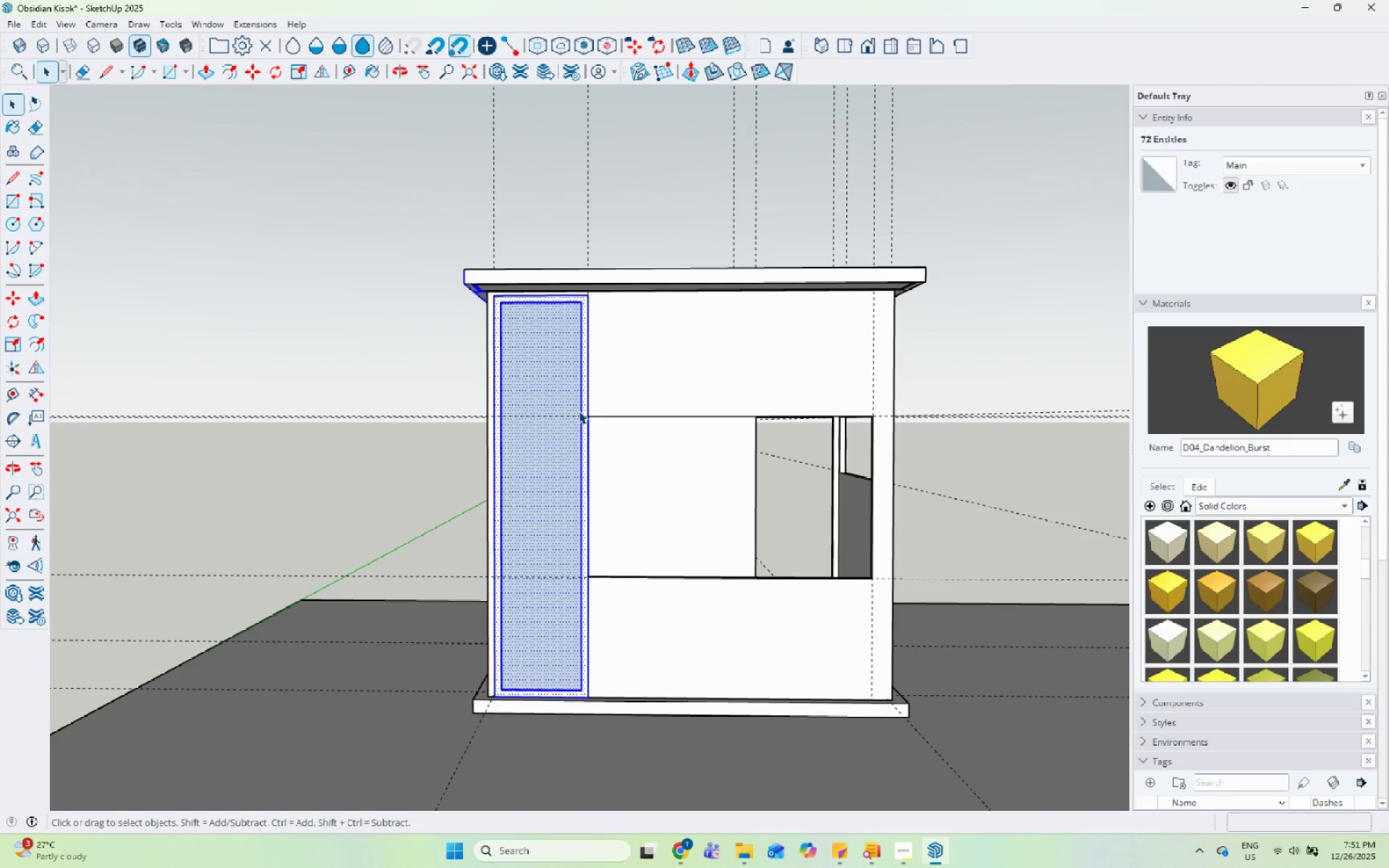 
key(Escape)
 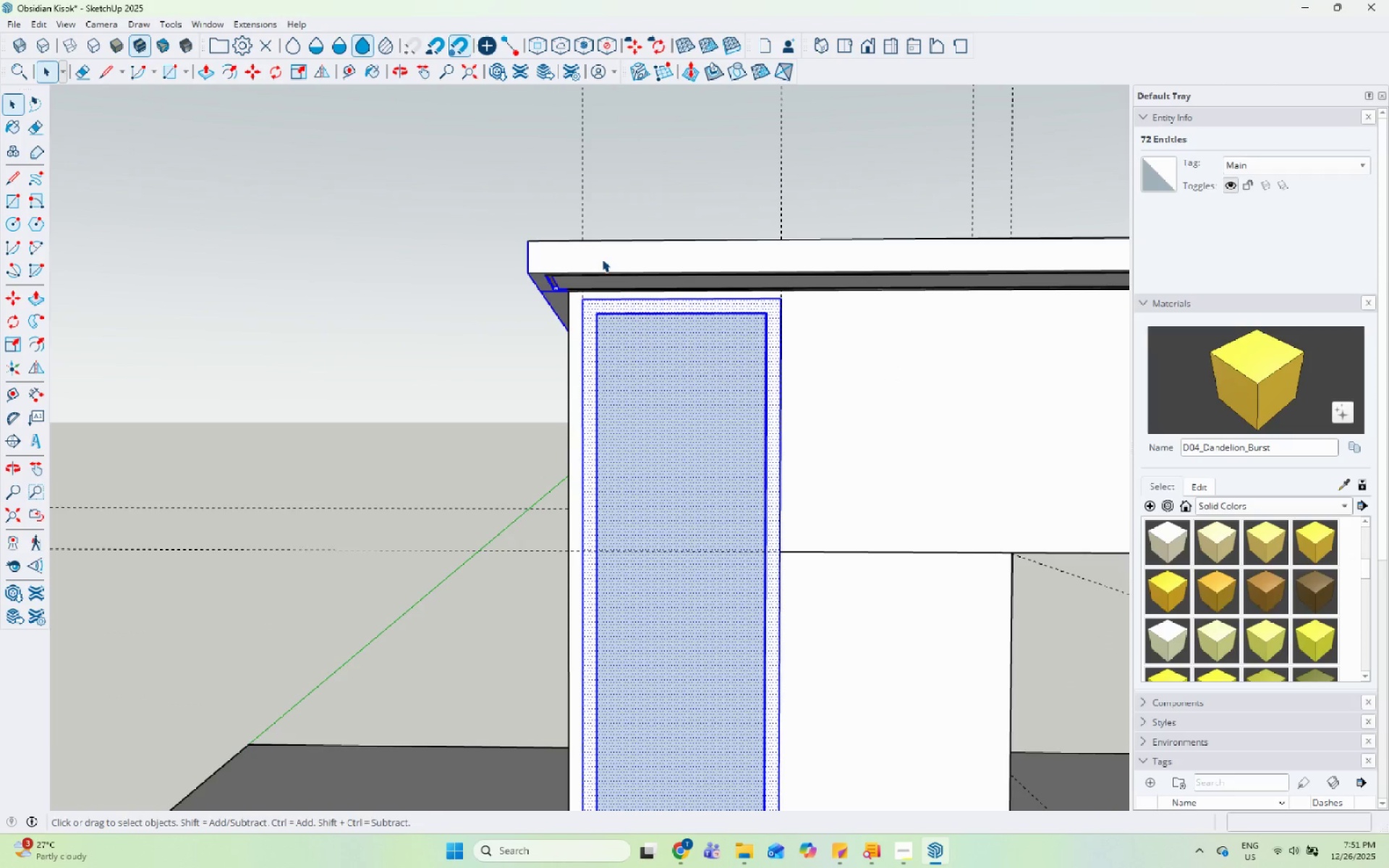 
scroll: coordinate [494, 269], scroll_direction: up, amount: 7.0
 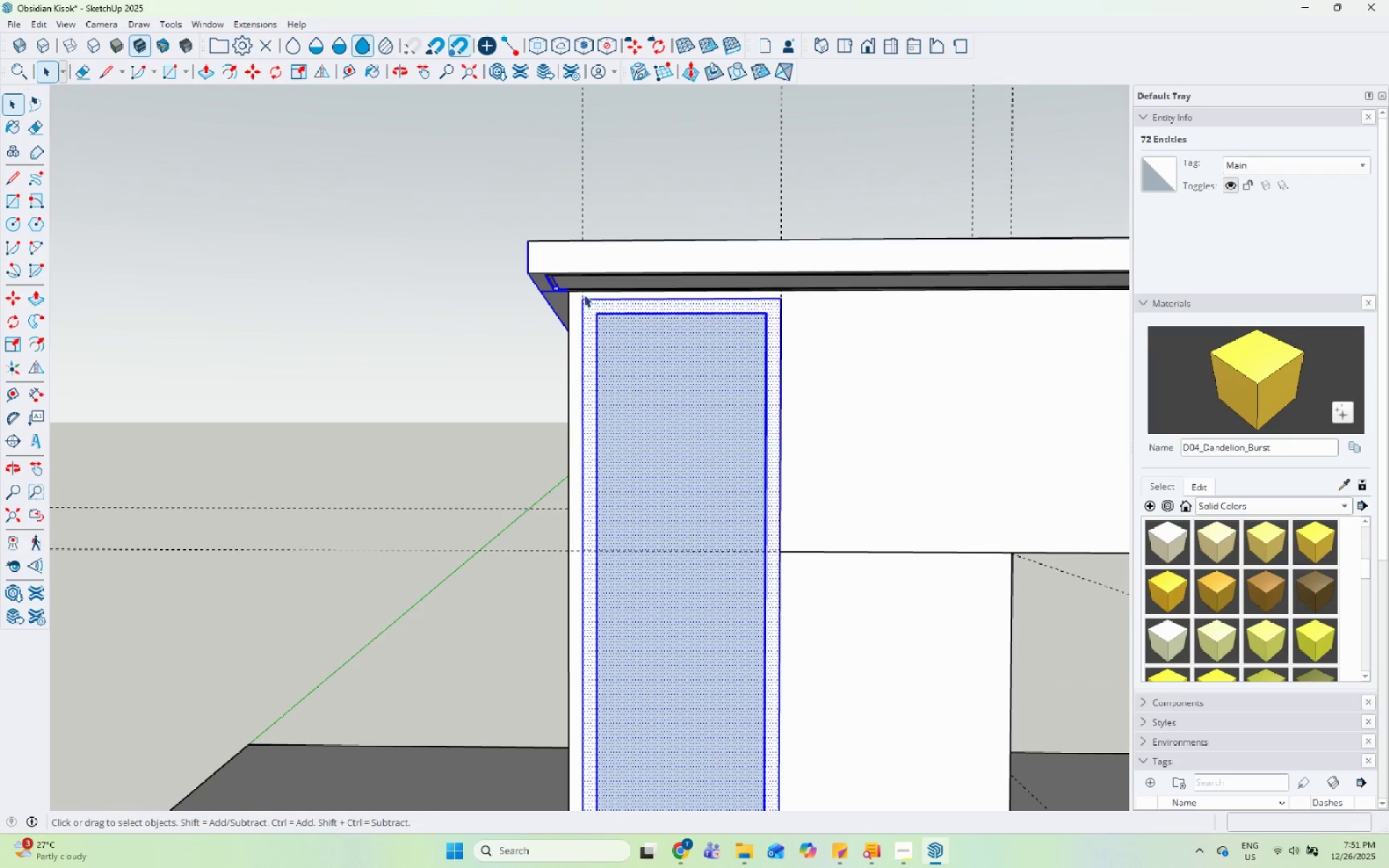 
double_click([602, 259])
 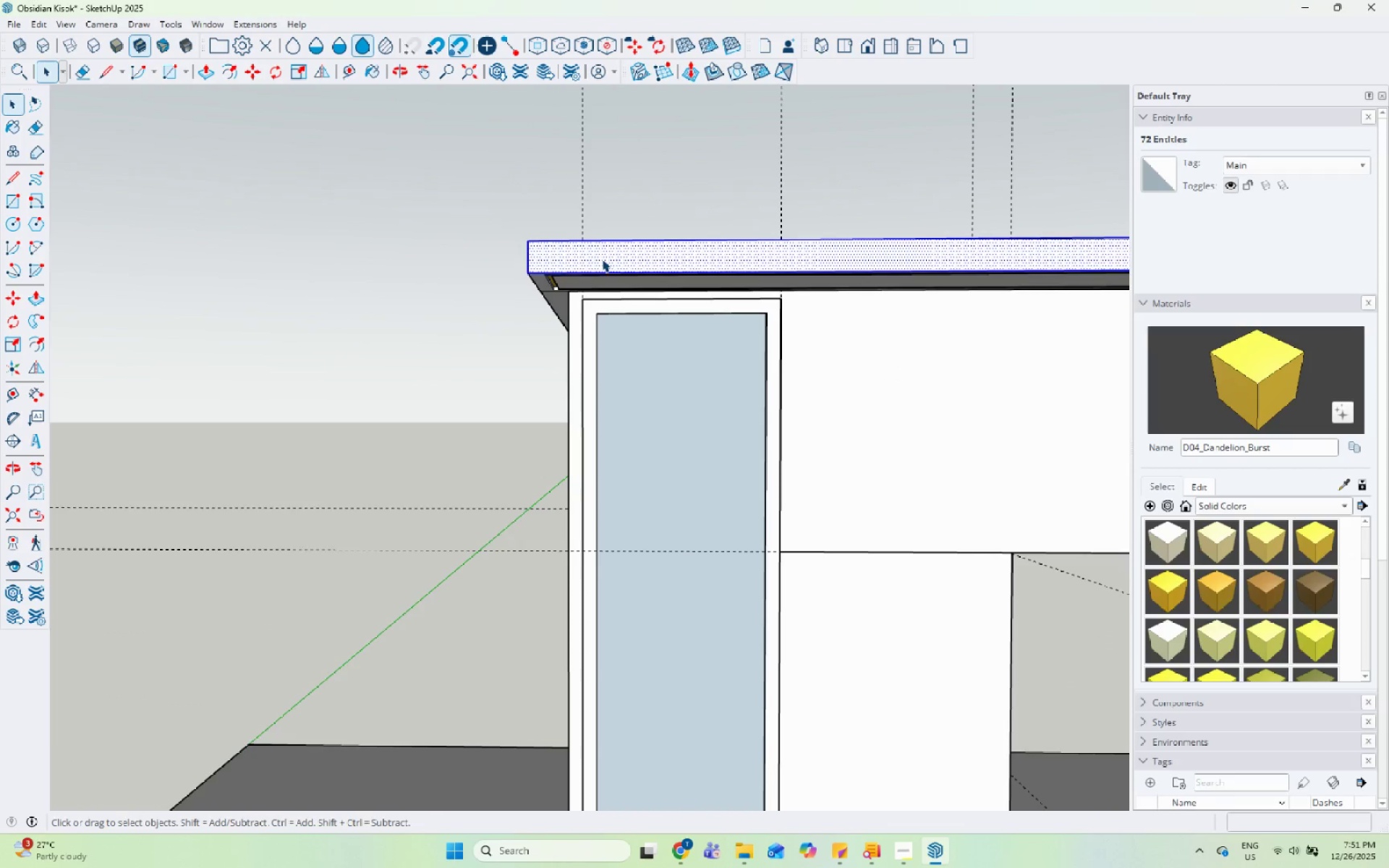 
triple_click([602, 259])
 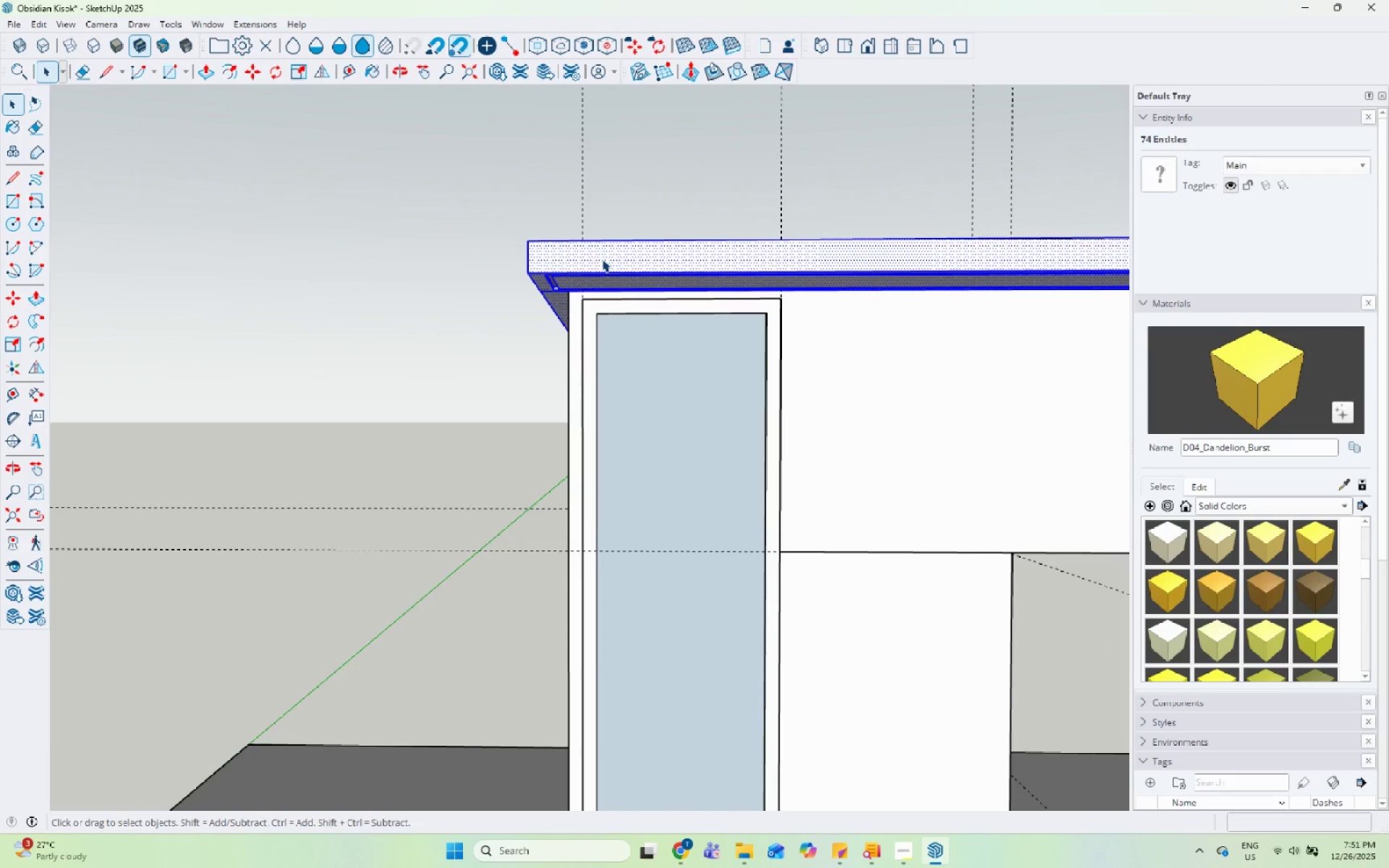 
right_click([602, 259])
 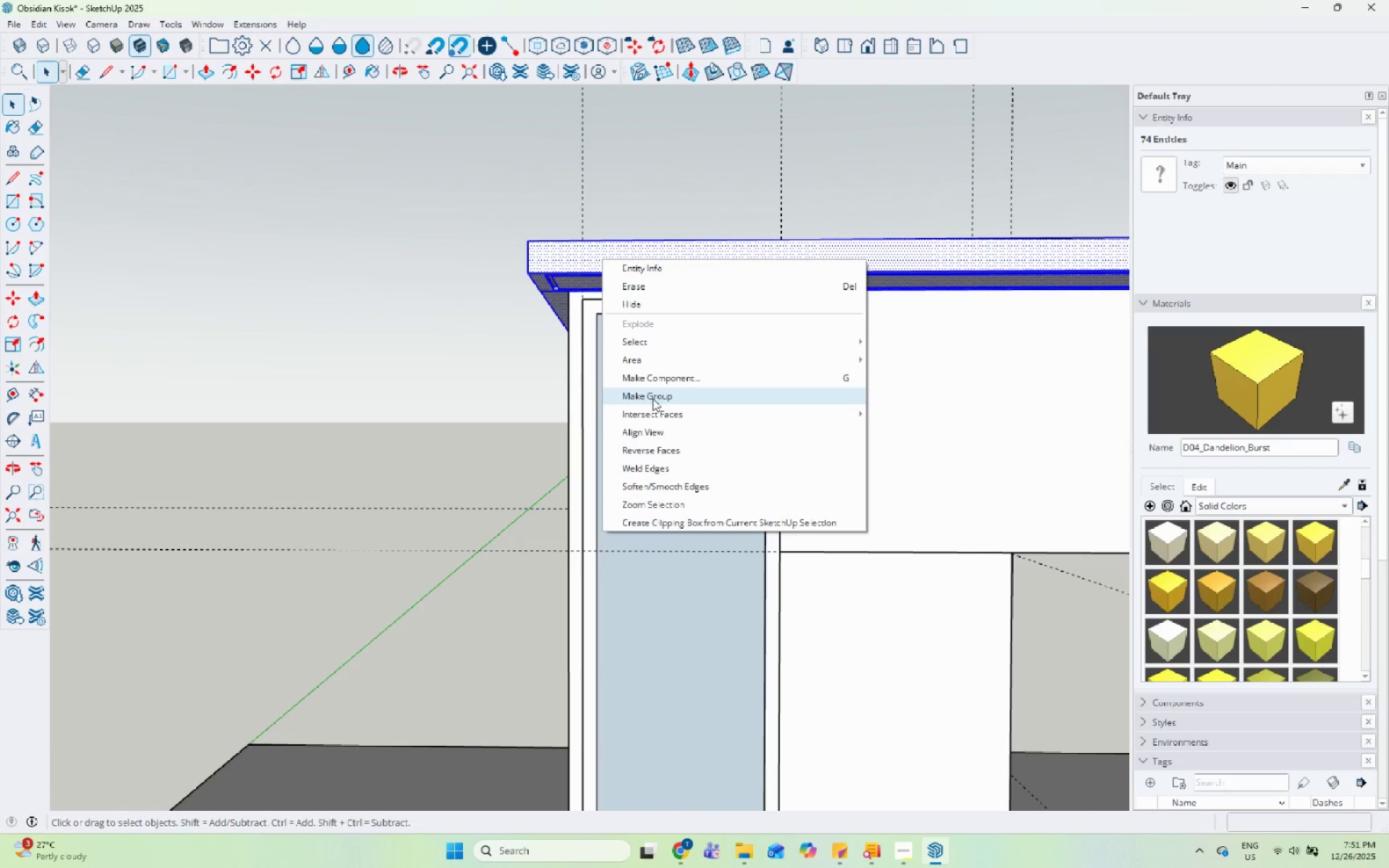 
left_click([652, 403])
 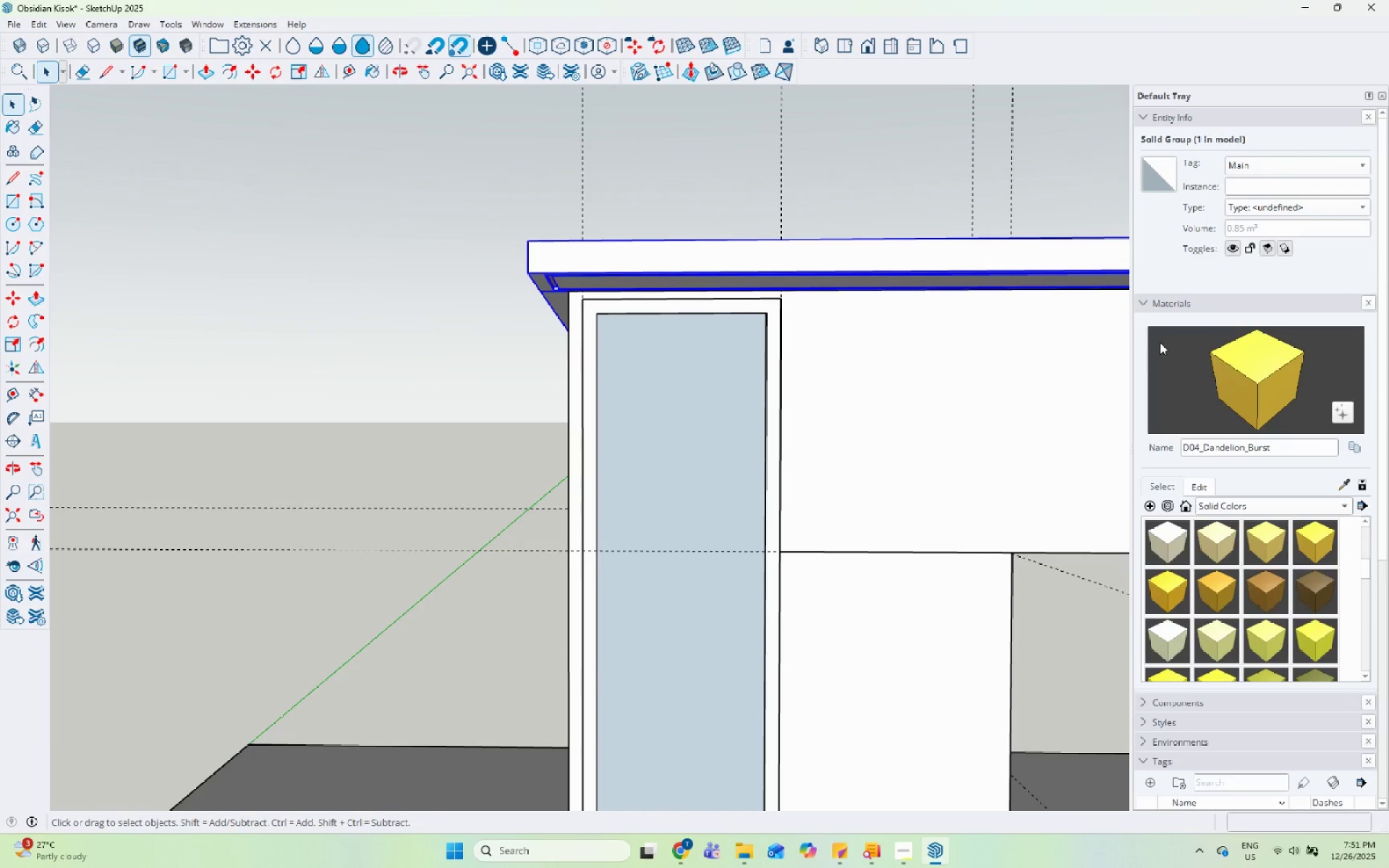 
scroll: coordinate [1191, 752], scroll_direction: down, amount: 6.0
 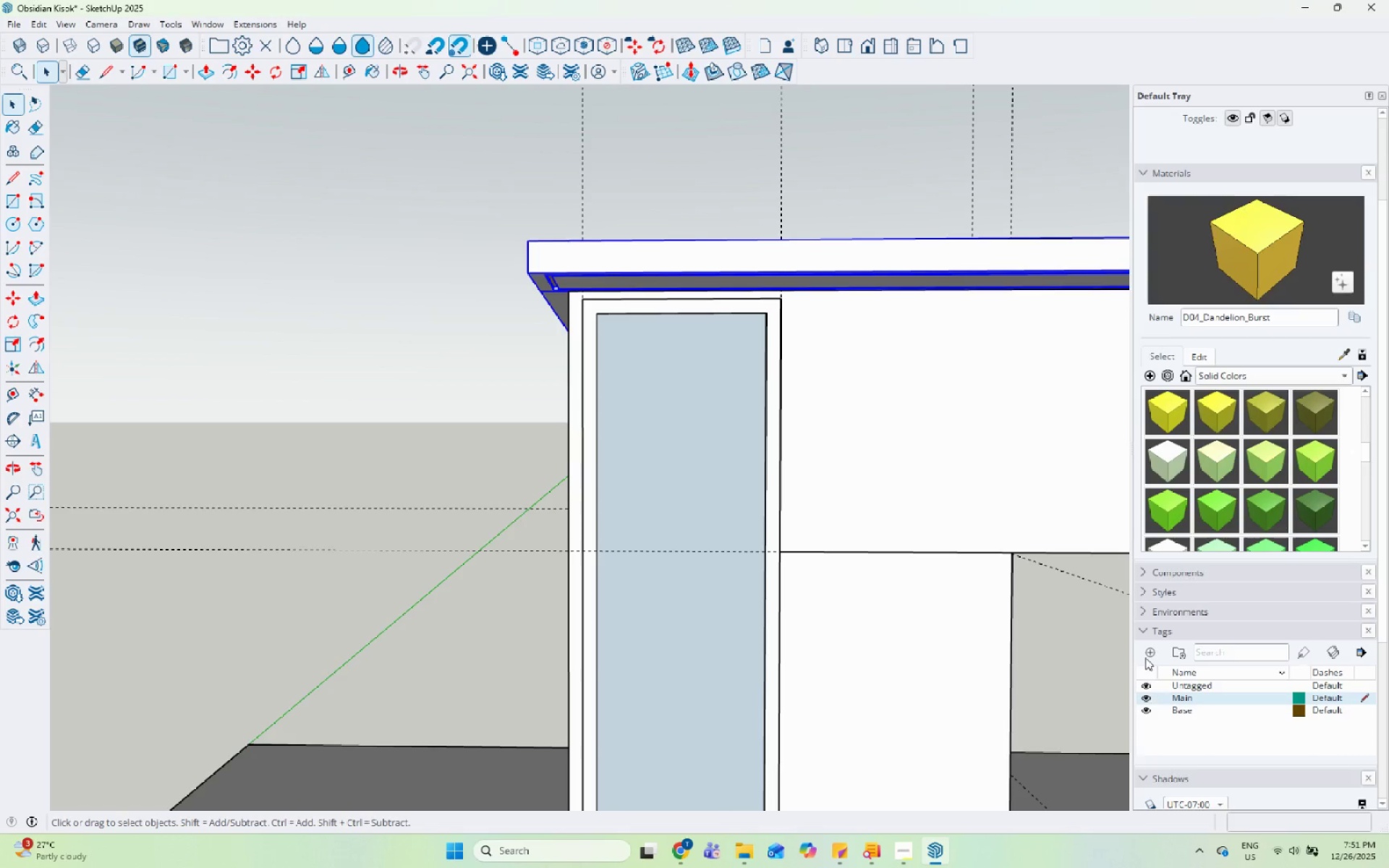 
left_click([1147, 655])
 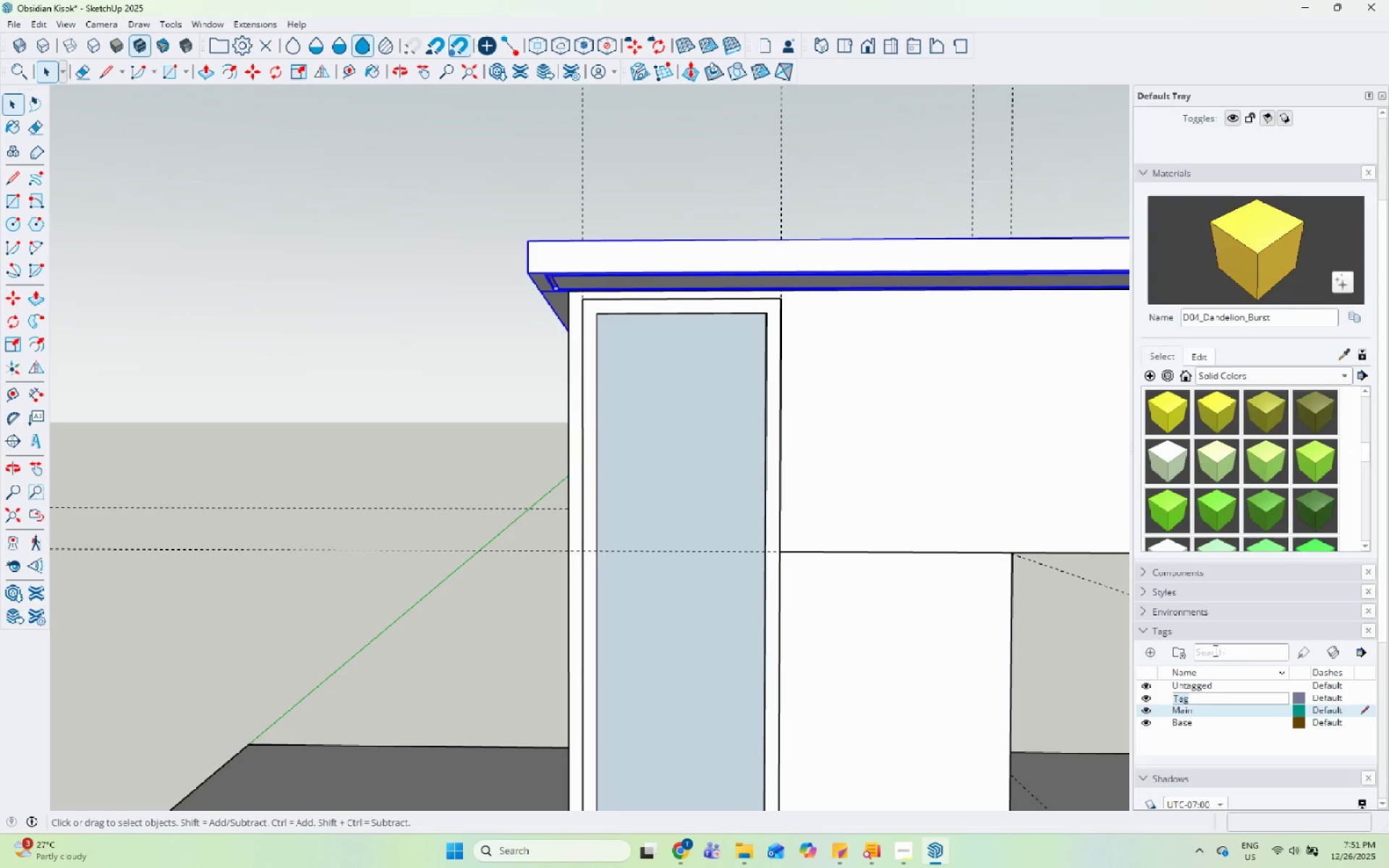 
type(Roof)
 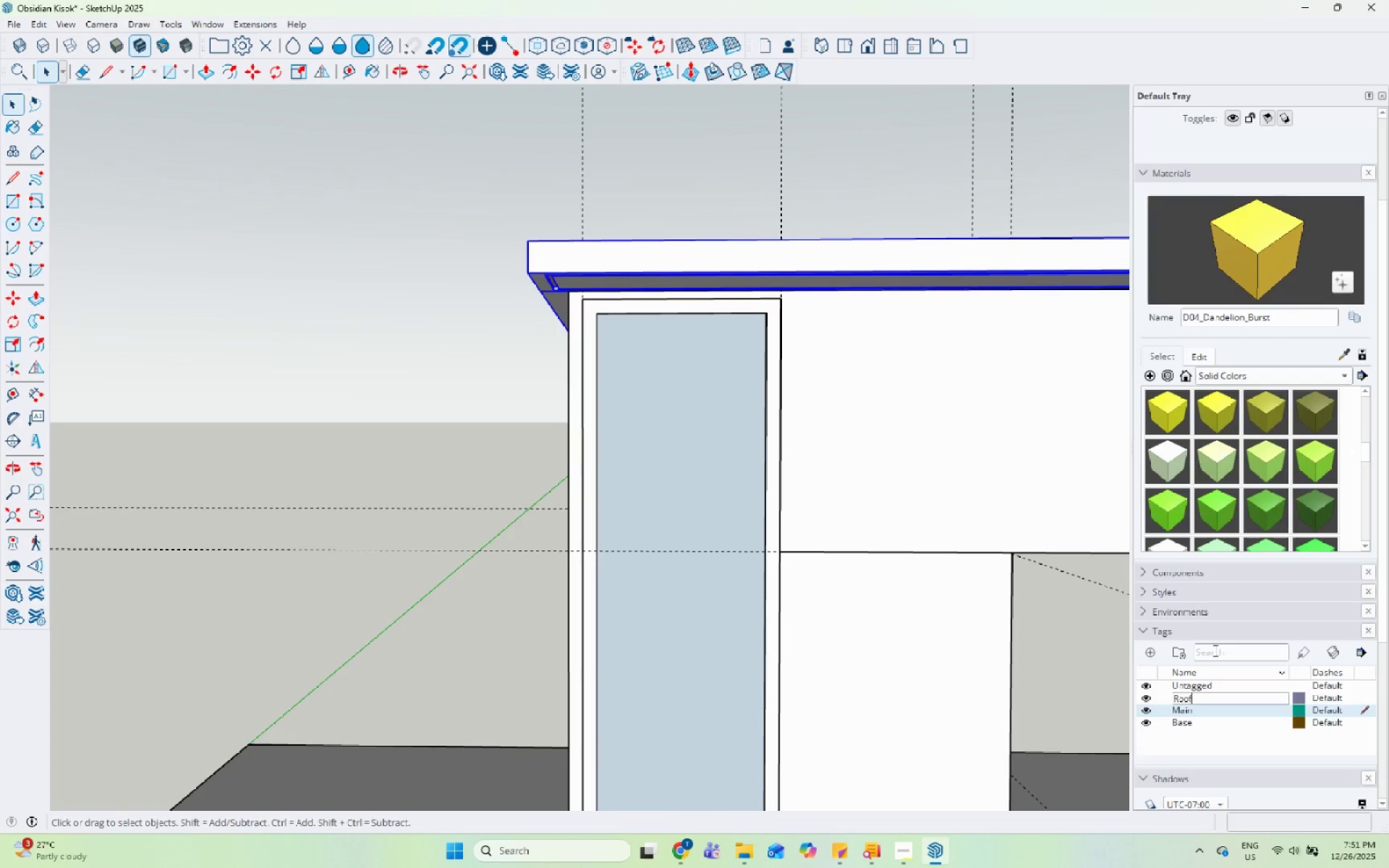 
key(Enter)
 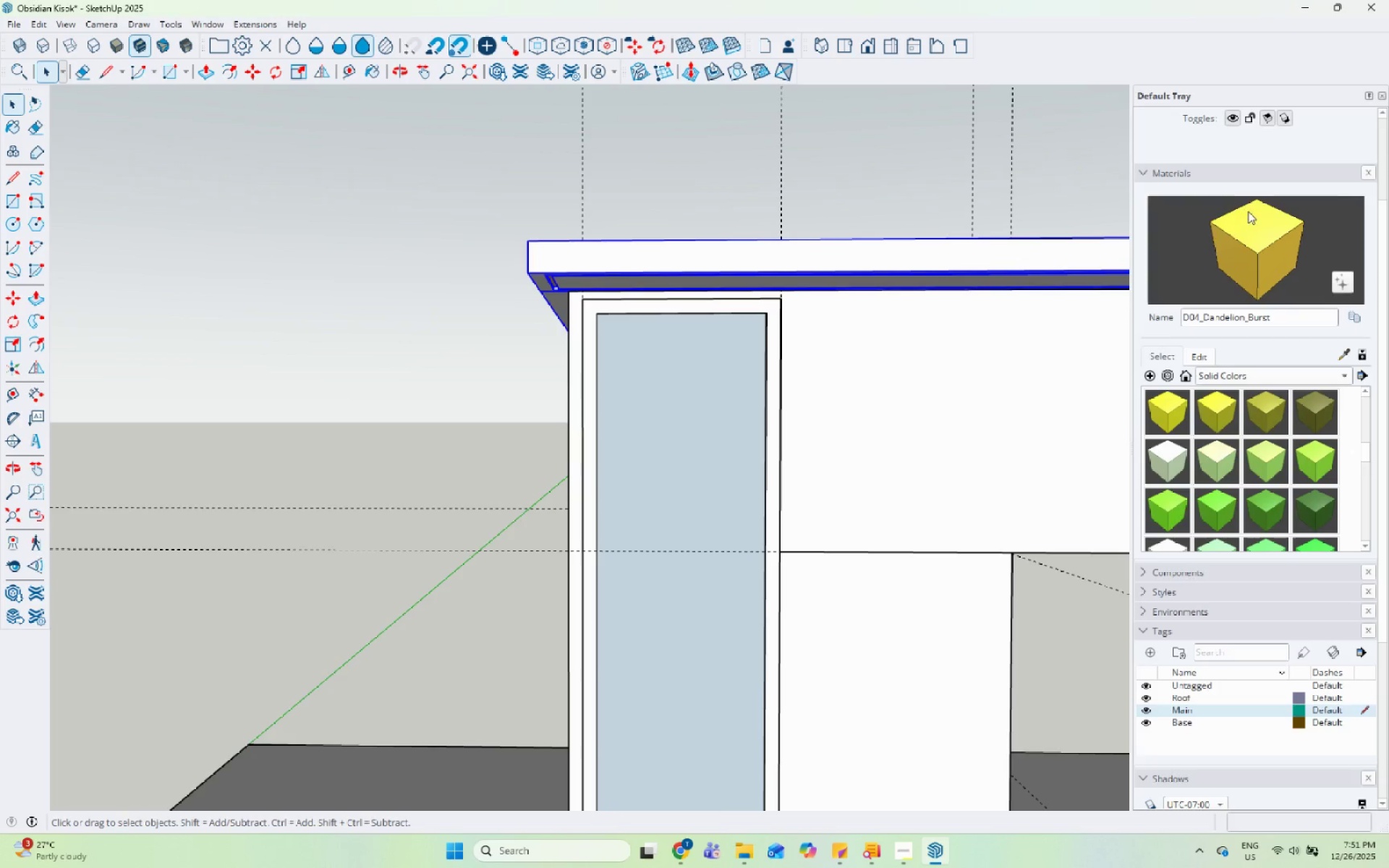 
left_click([1317, 169])
 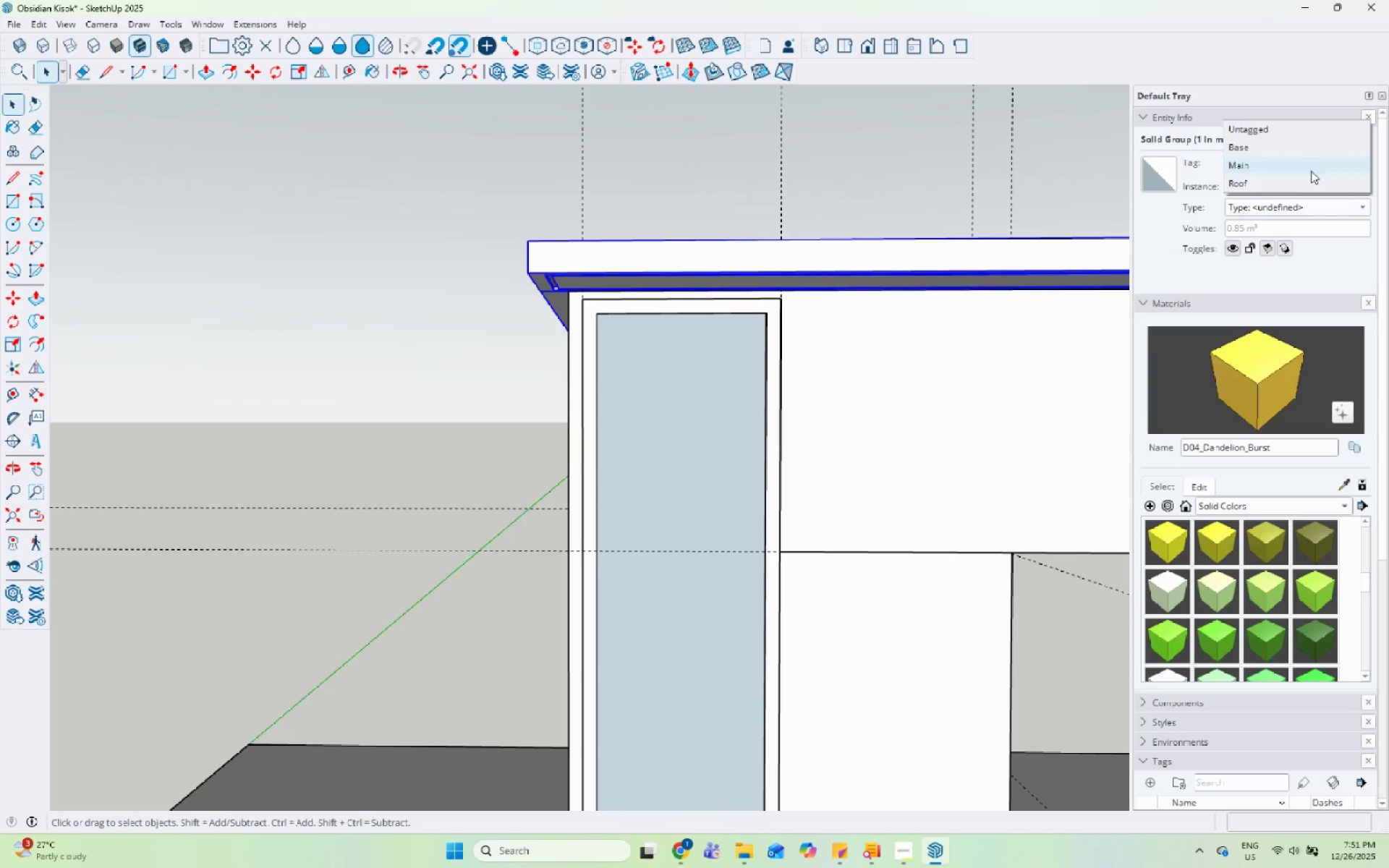 
scroll: coordinate [1310, 150], scroll_direction: up, amount: 7.0
 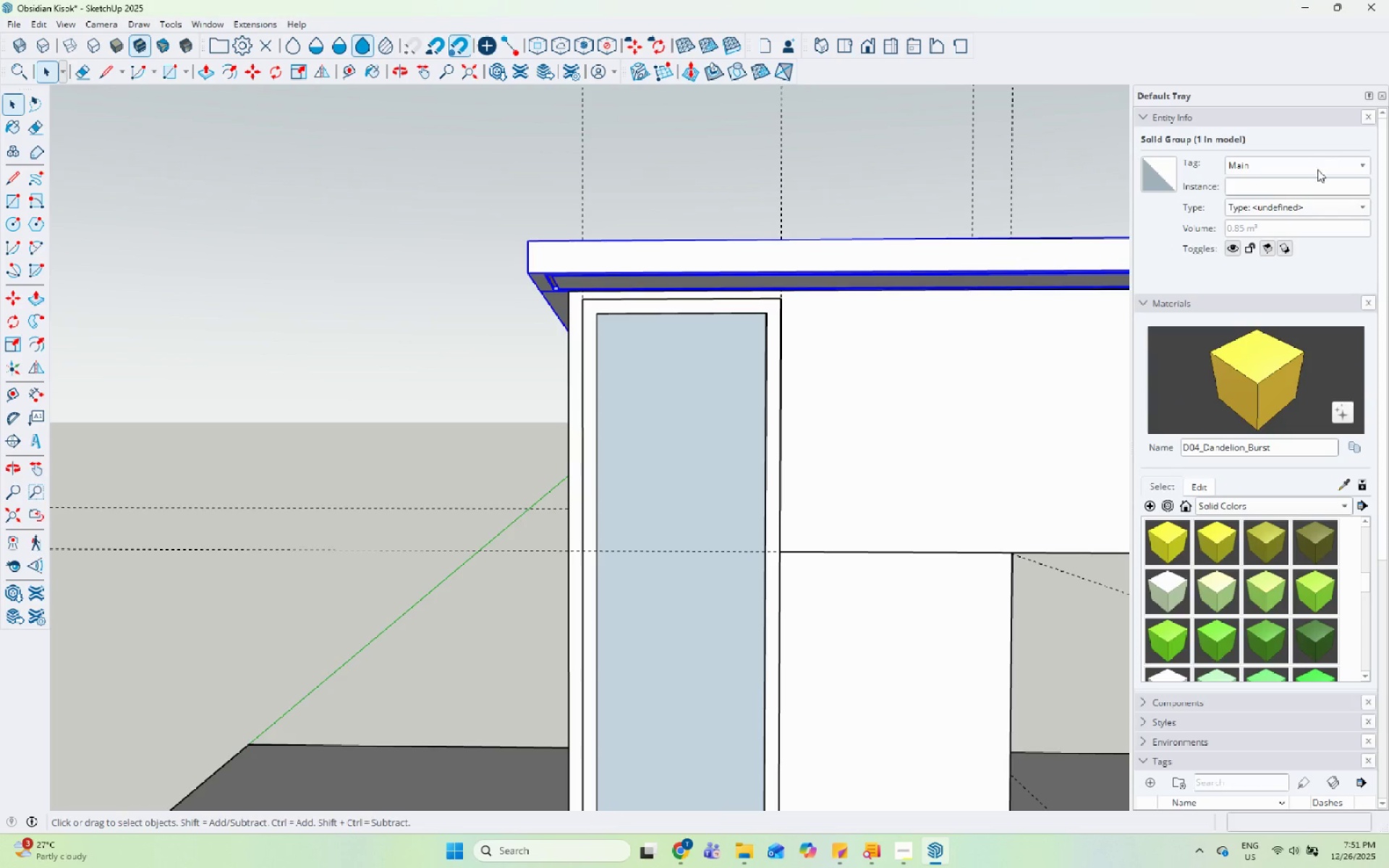 
left_click([721, 250])
 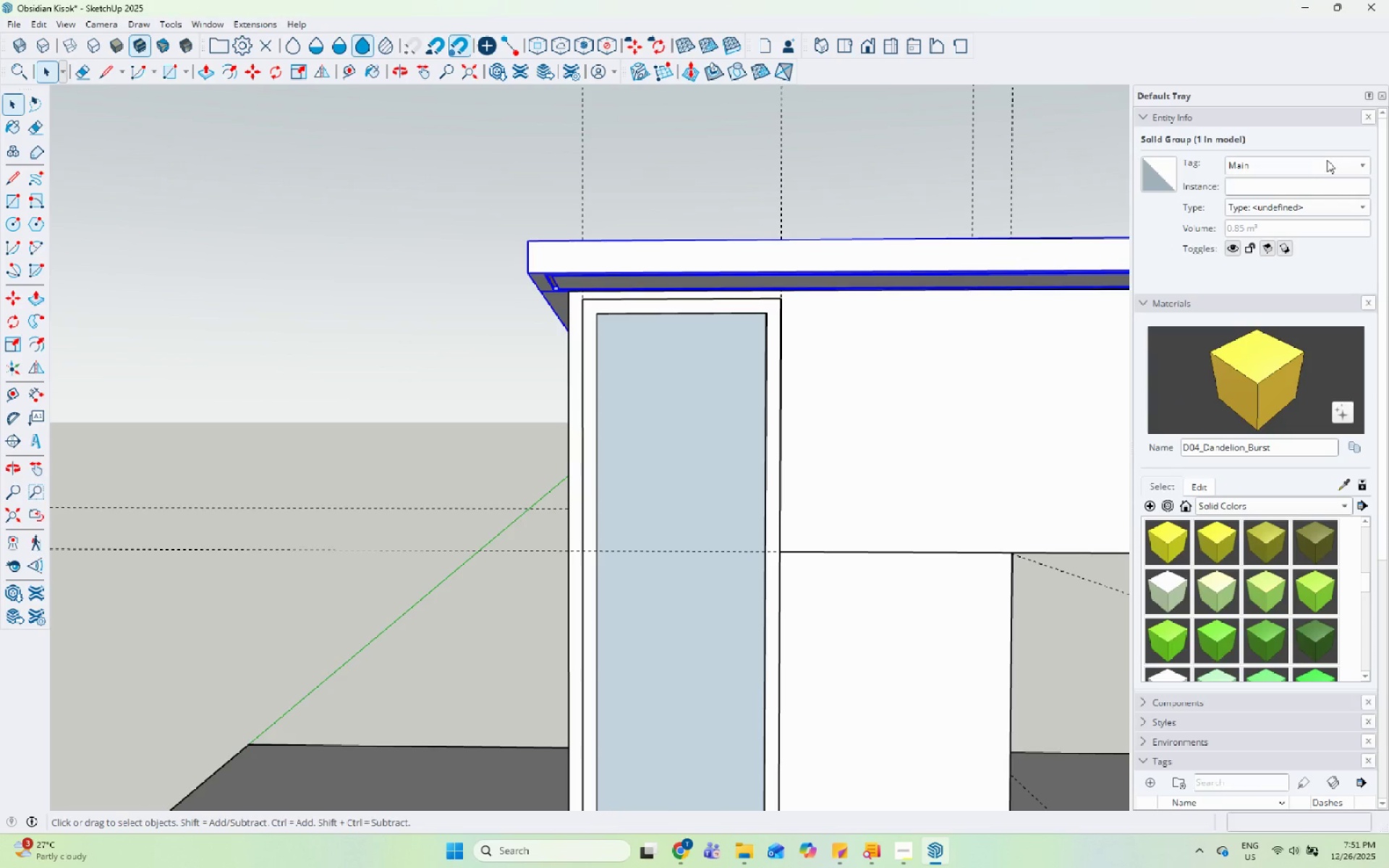 
left_click([1336, 159])
 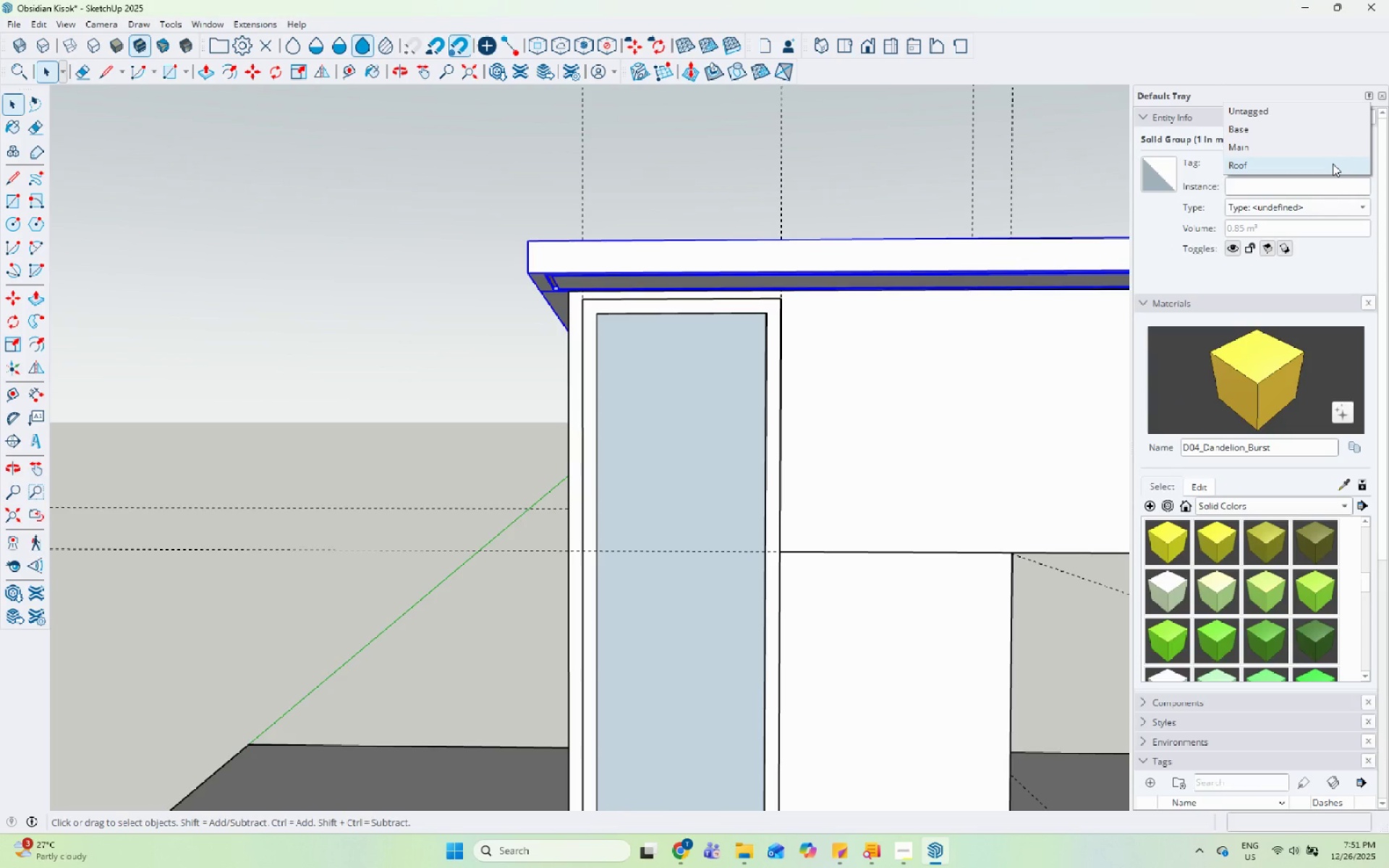 
double_click([841, 354])
 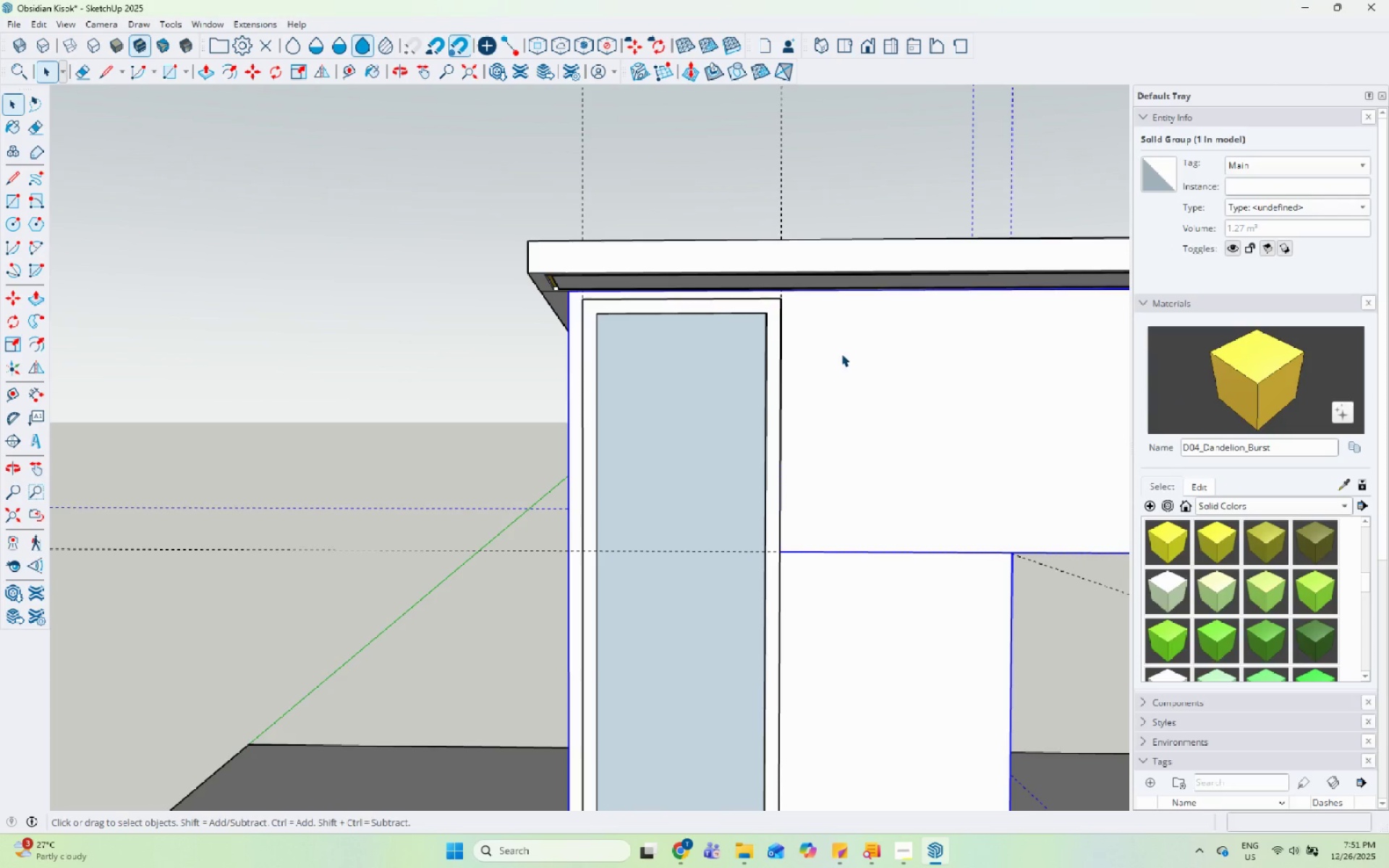 
left_click([901, 260])
 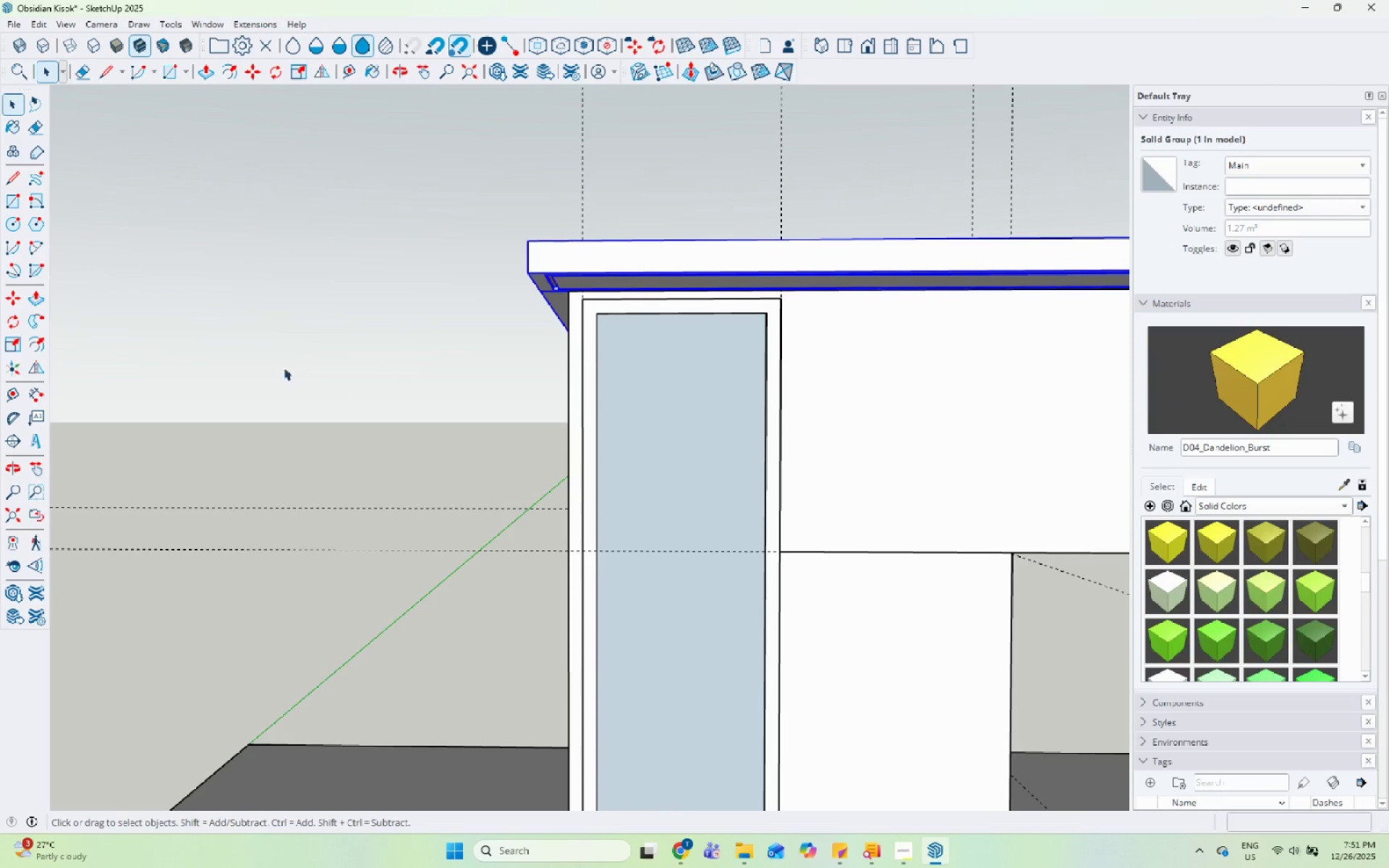 
left_click([389, 283])
 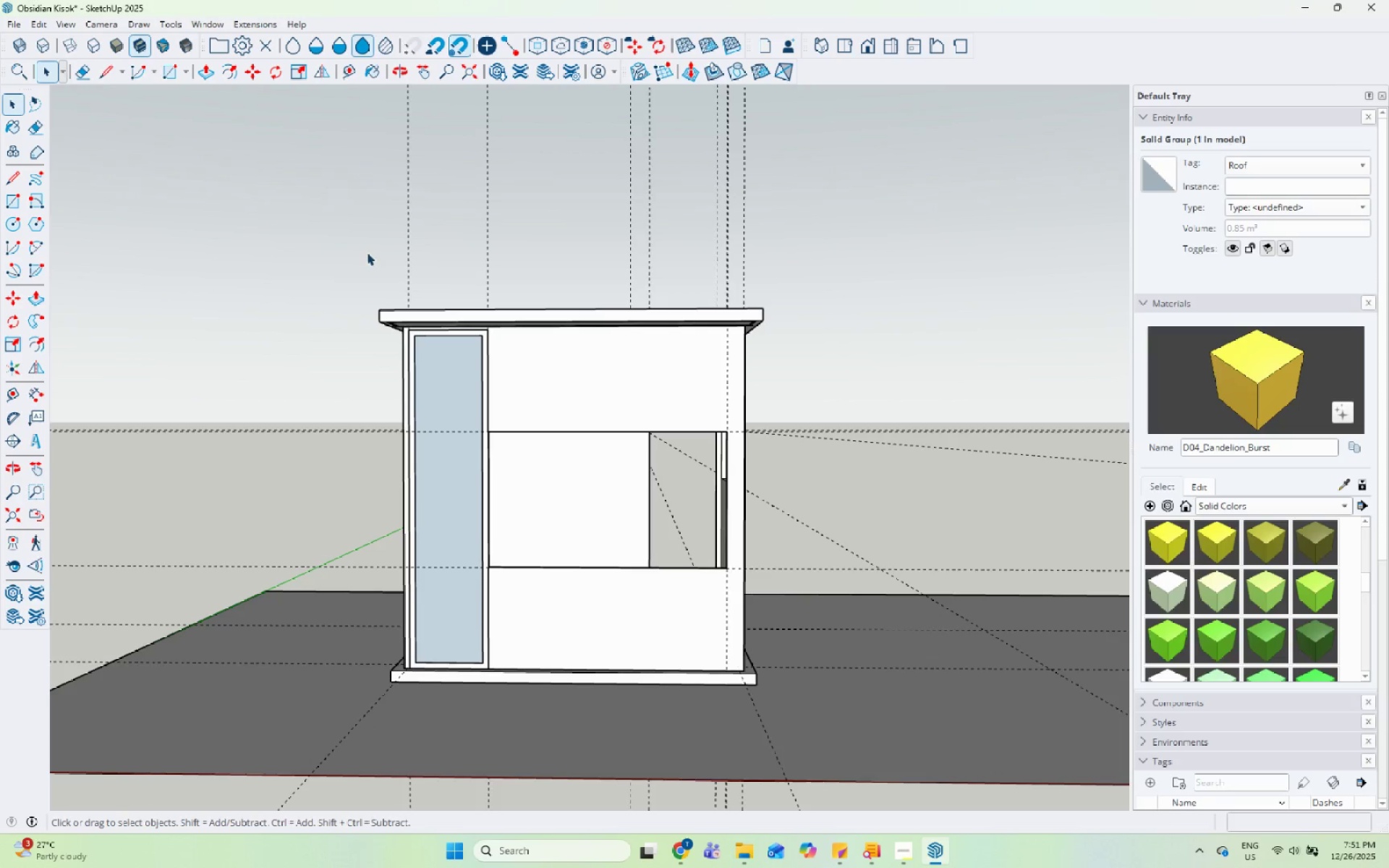 
scroll: coordinate [309, 332], scroll_direction: down, amount: 9.0
 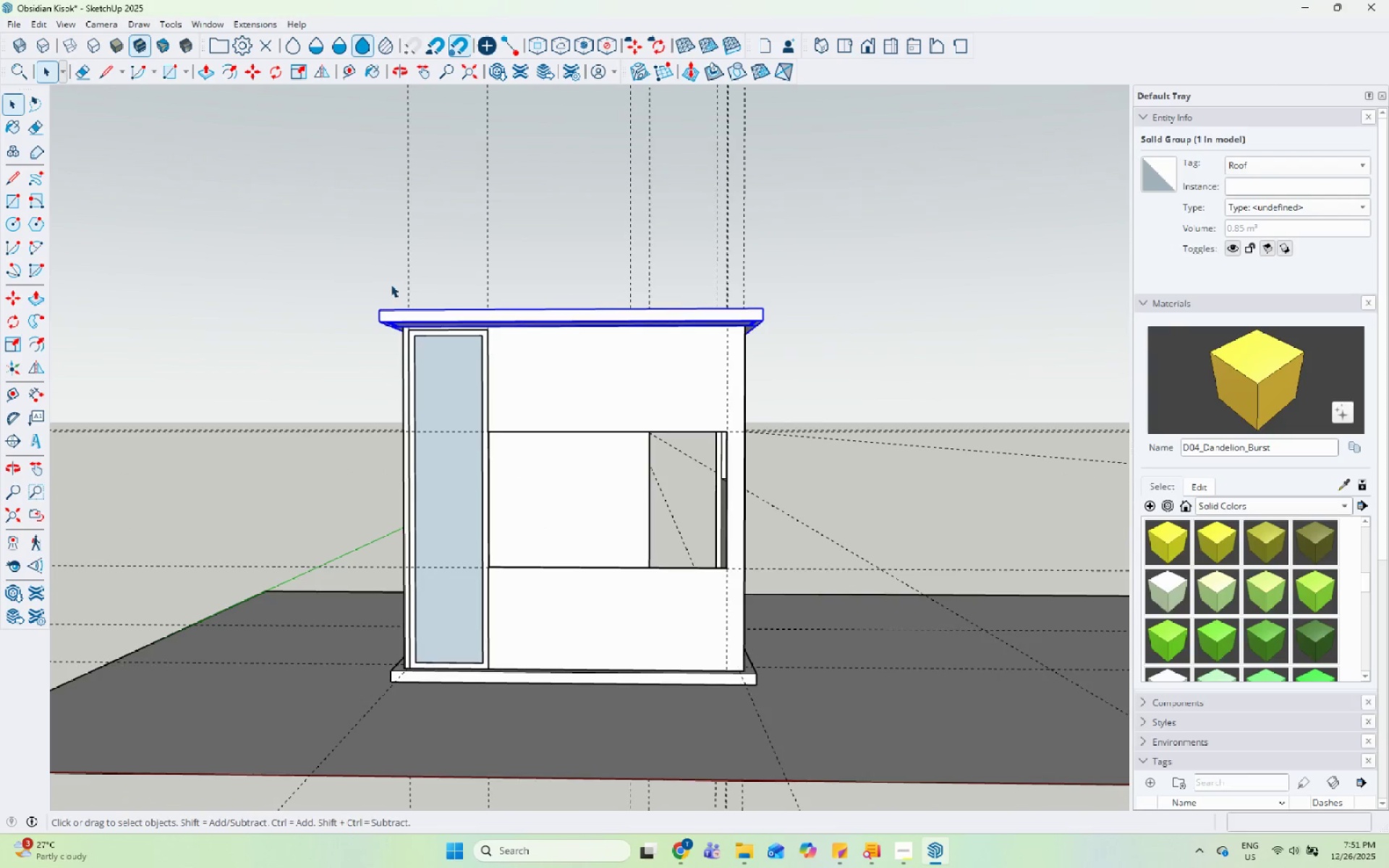 
left_click_drag(start_coordinate=[360, 249], to_coordinate=[511, 715])
 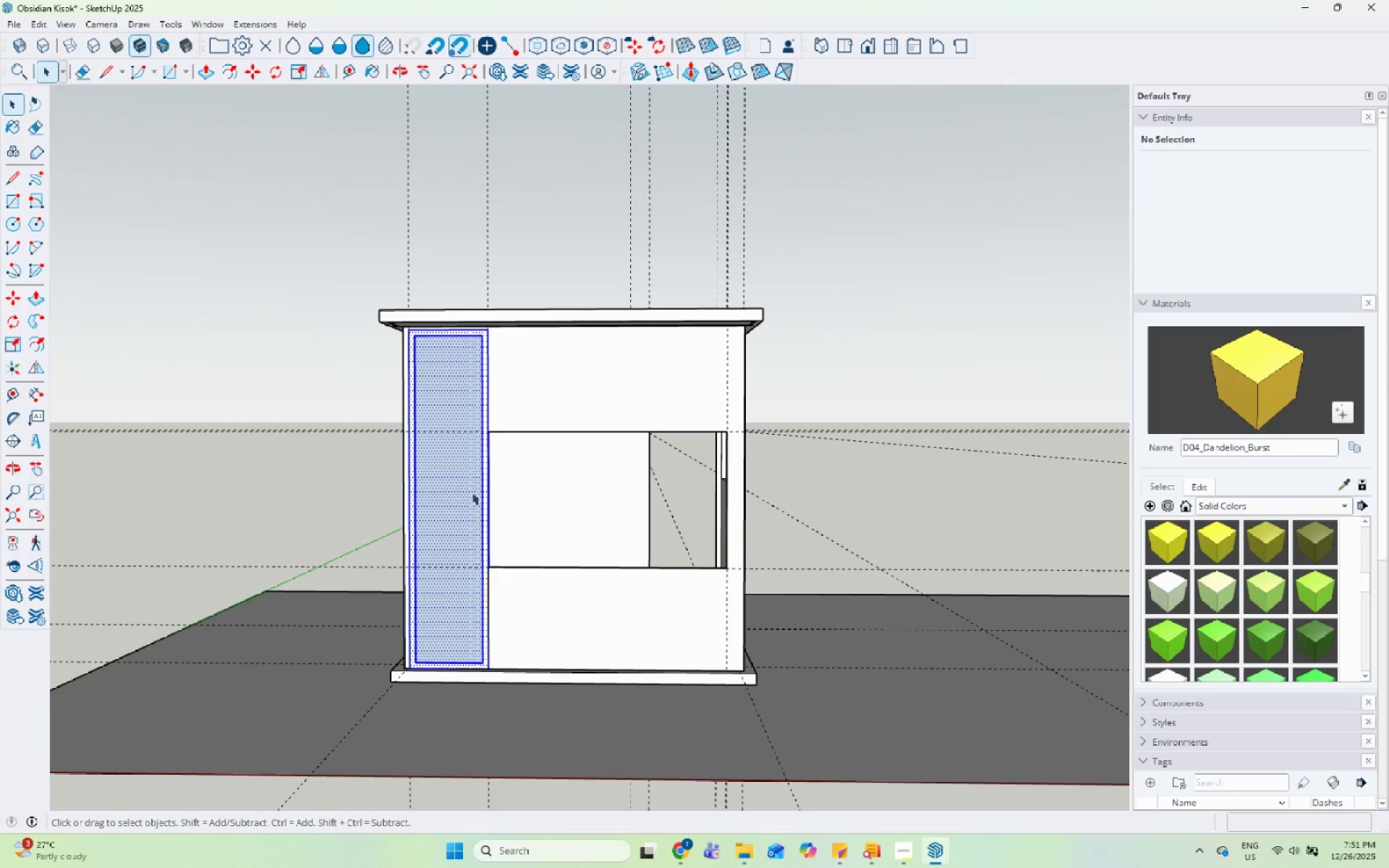 
scroll: coordinate [466, 476], scroll_direction: up, amount: 4.0
 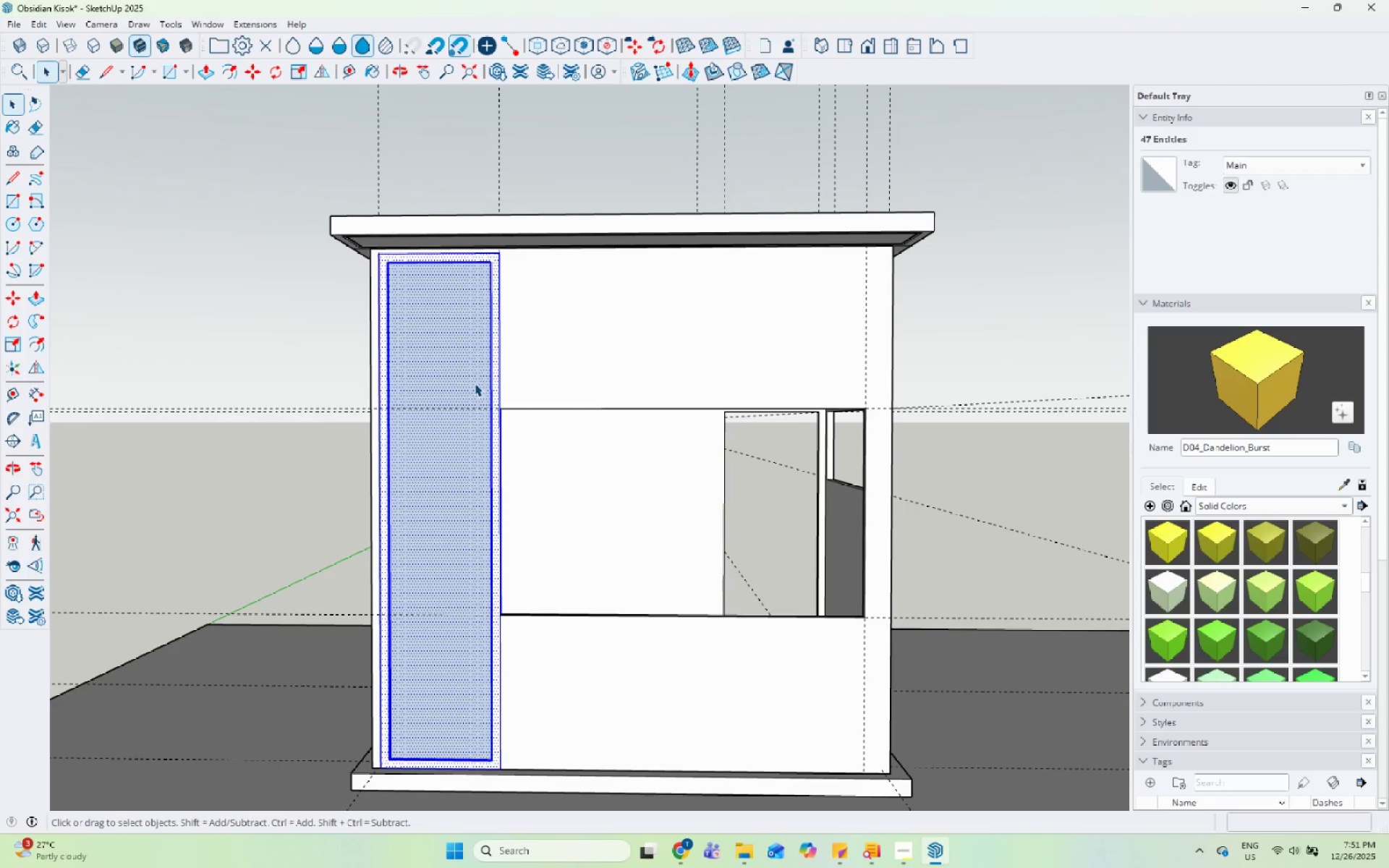 
right_click([475, 383])
 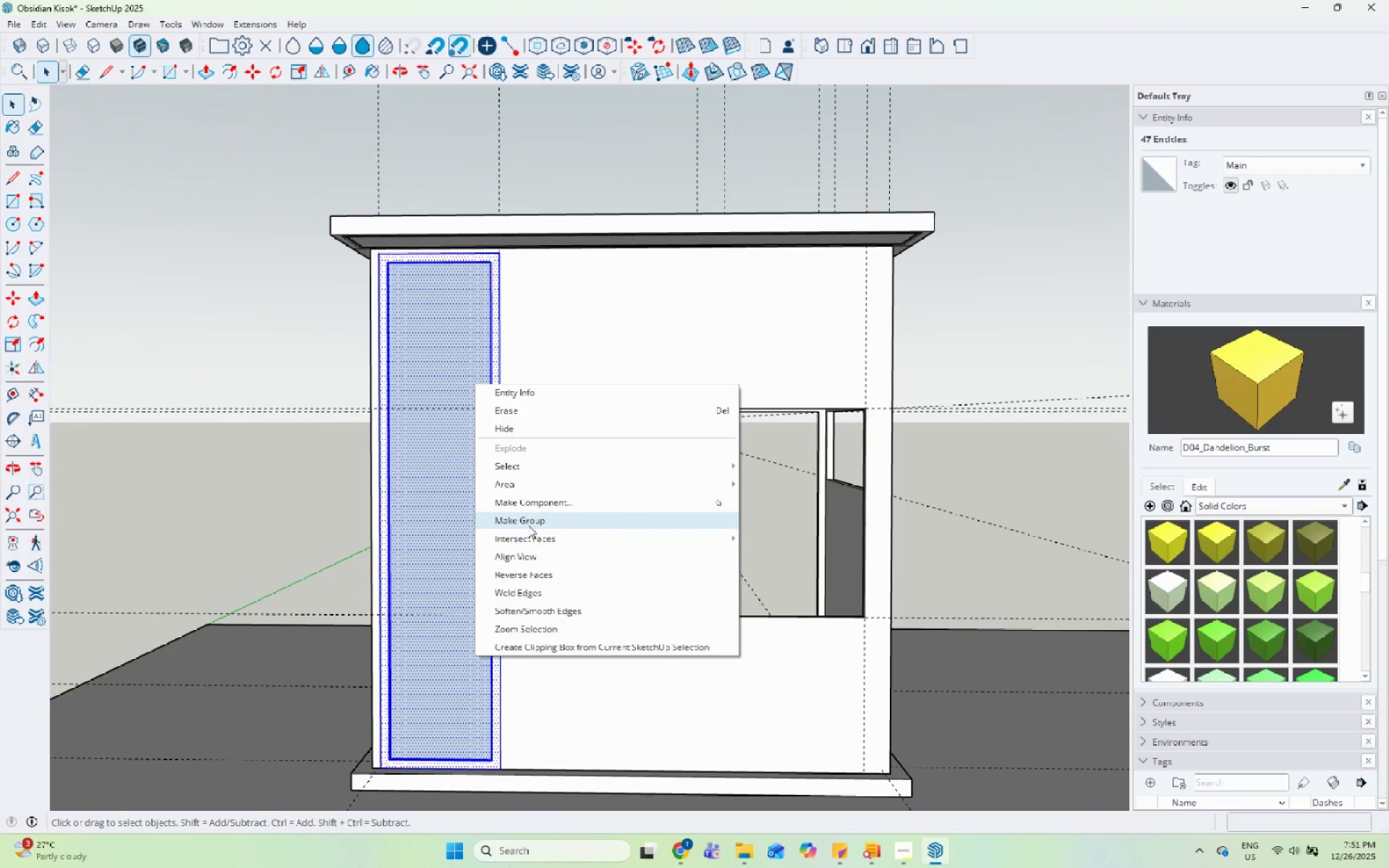 
left_click([528, 525])
 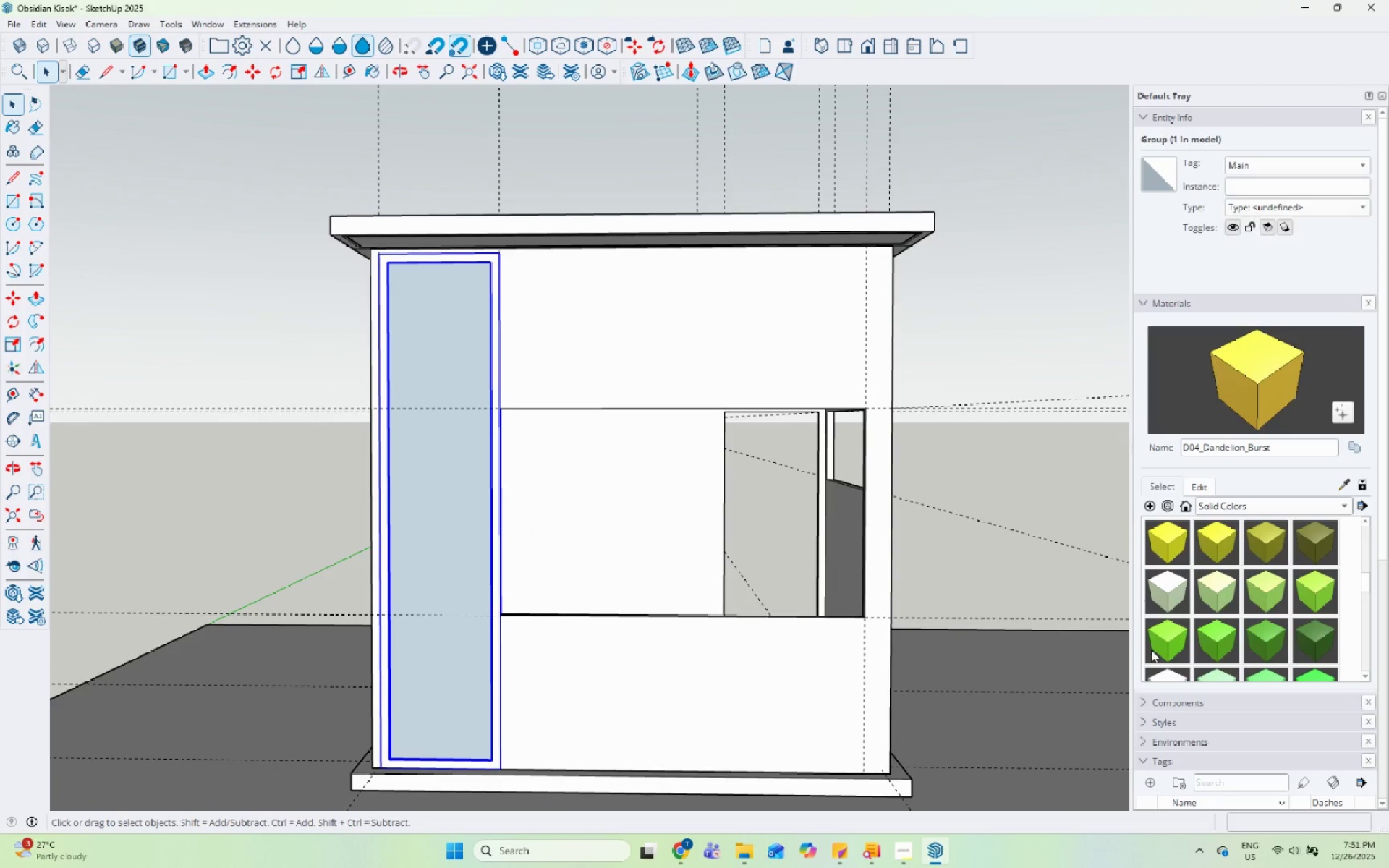 
scroll: coordinate [1207, 726], scroll_direction: down, amount: 4.0
 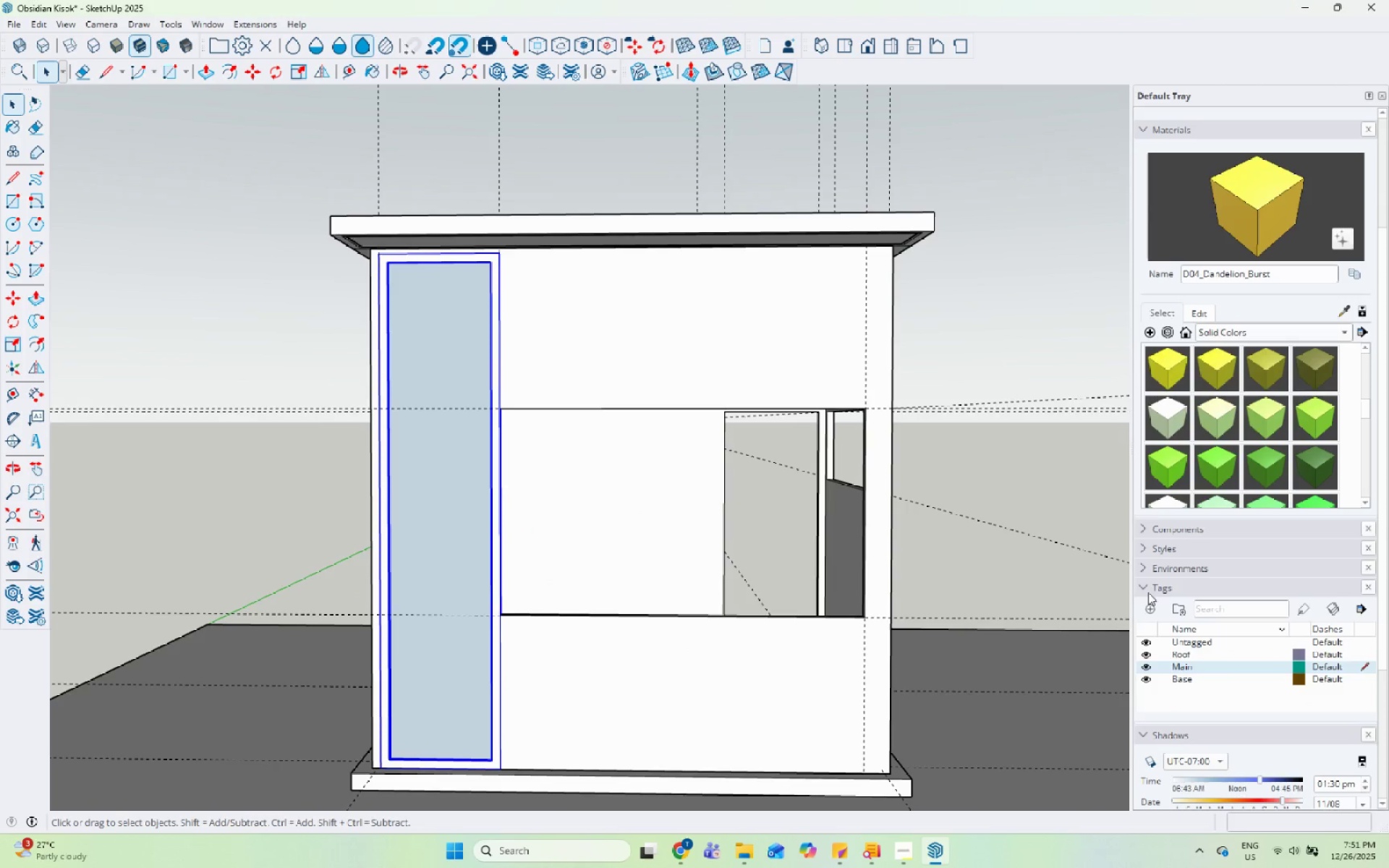 
left_click([1150, 605])
 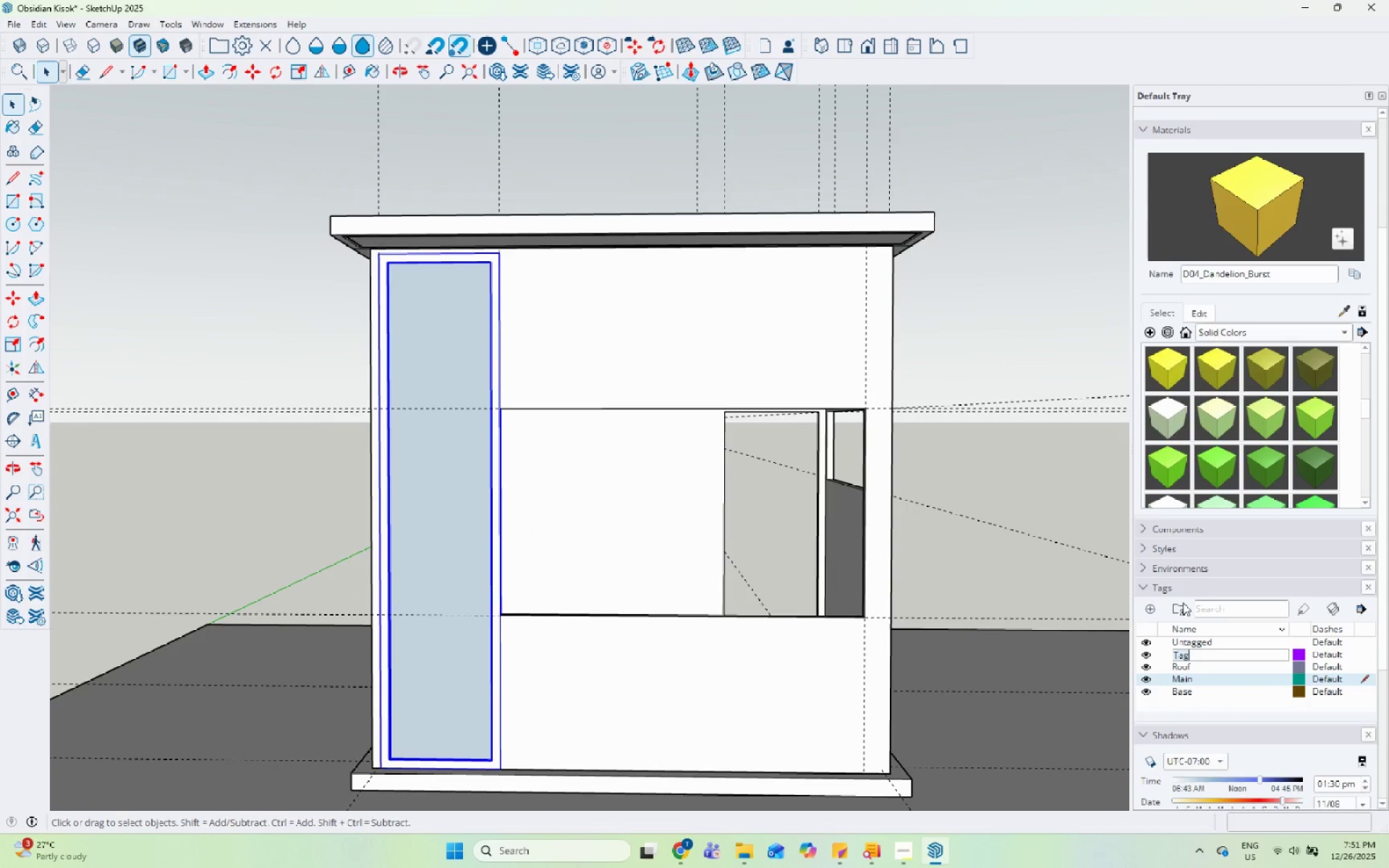 
type(Window 1)
 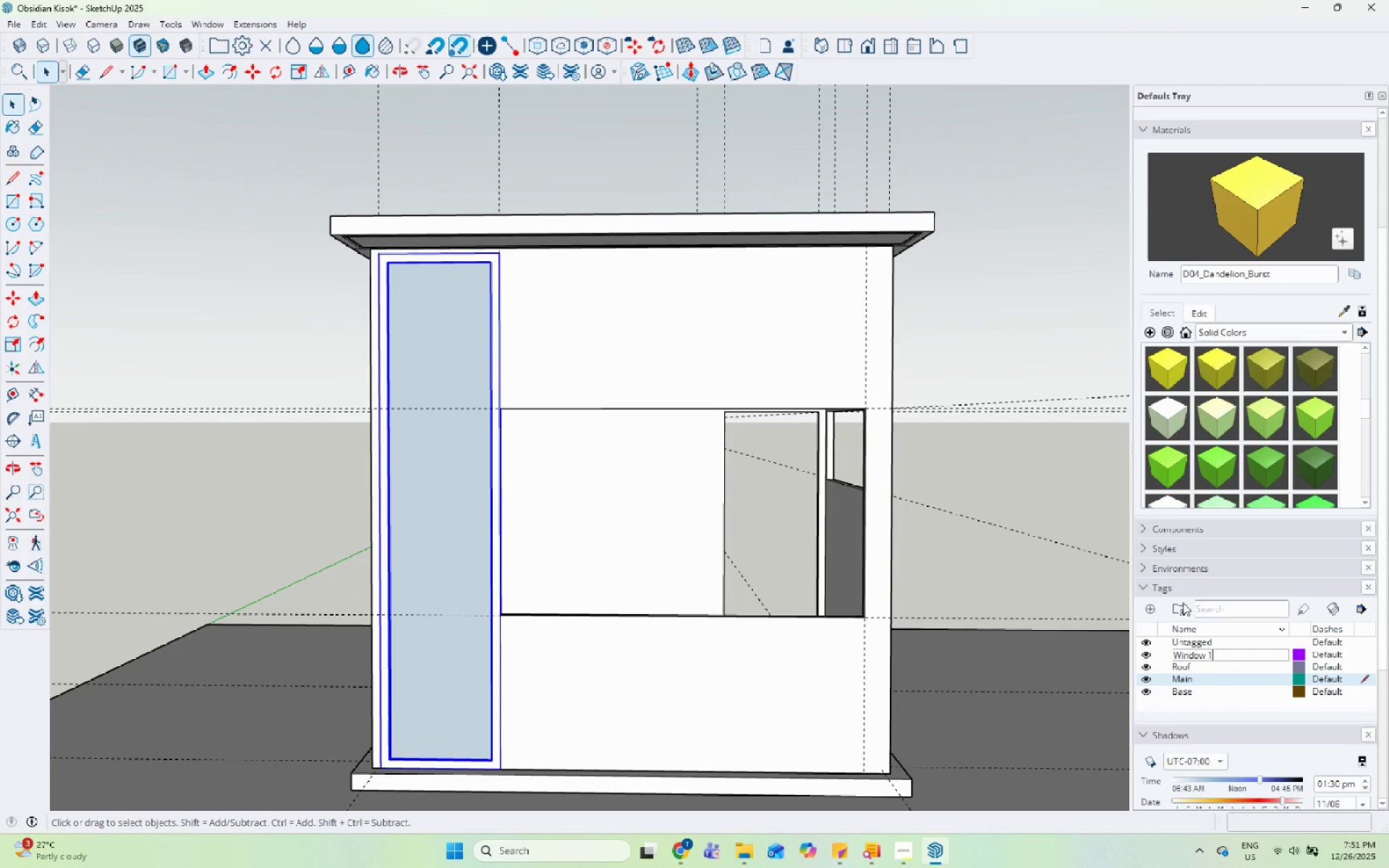 
key(Enter)
 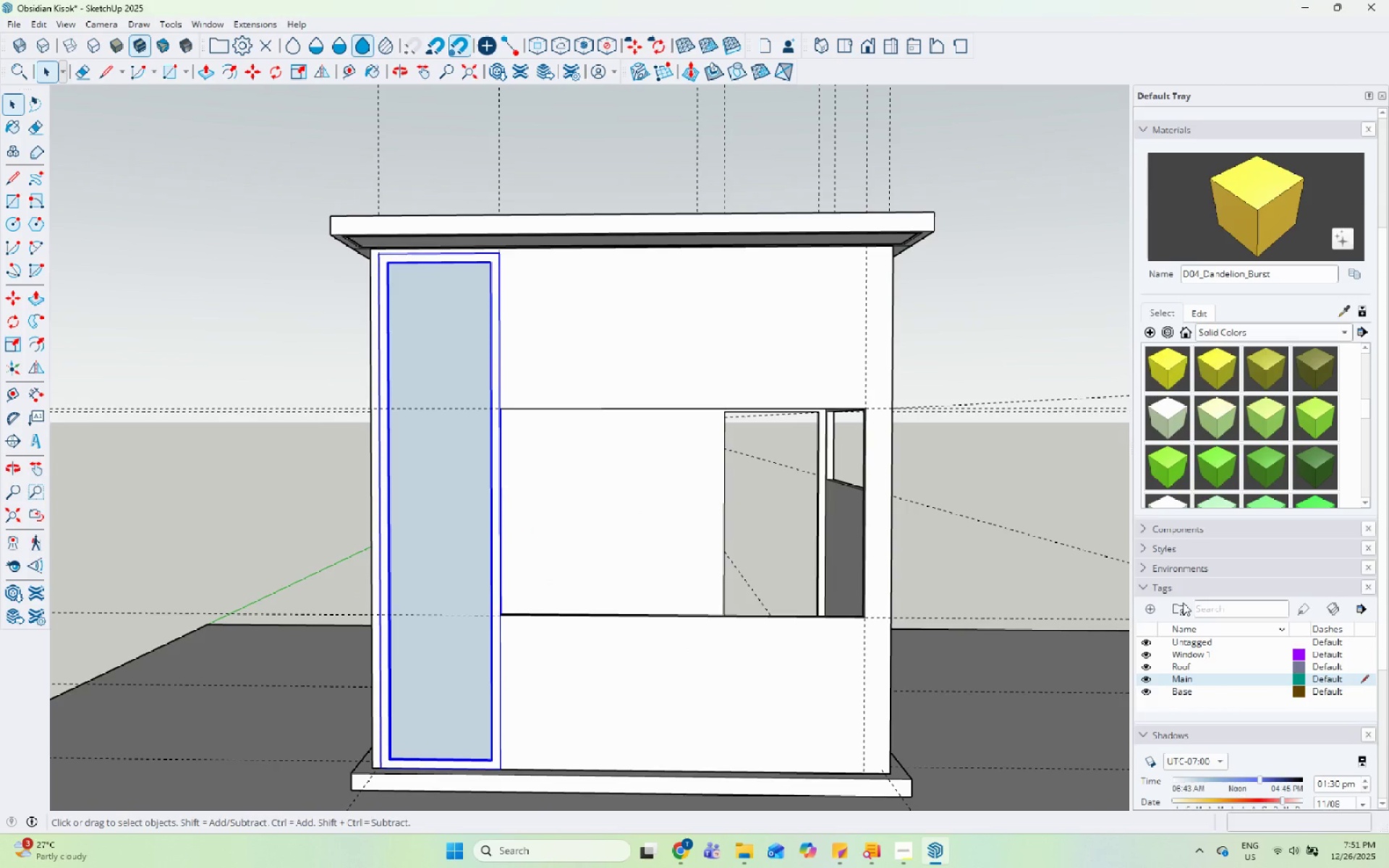 
scroll: coordinate [1183, 601], scroll_direction: up, amount: 10.0
 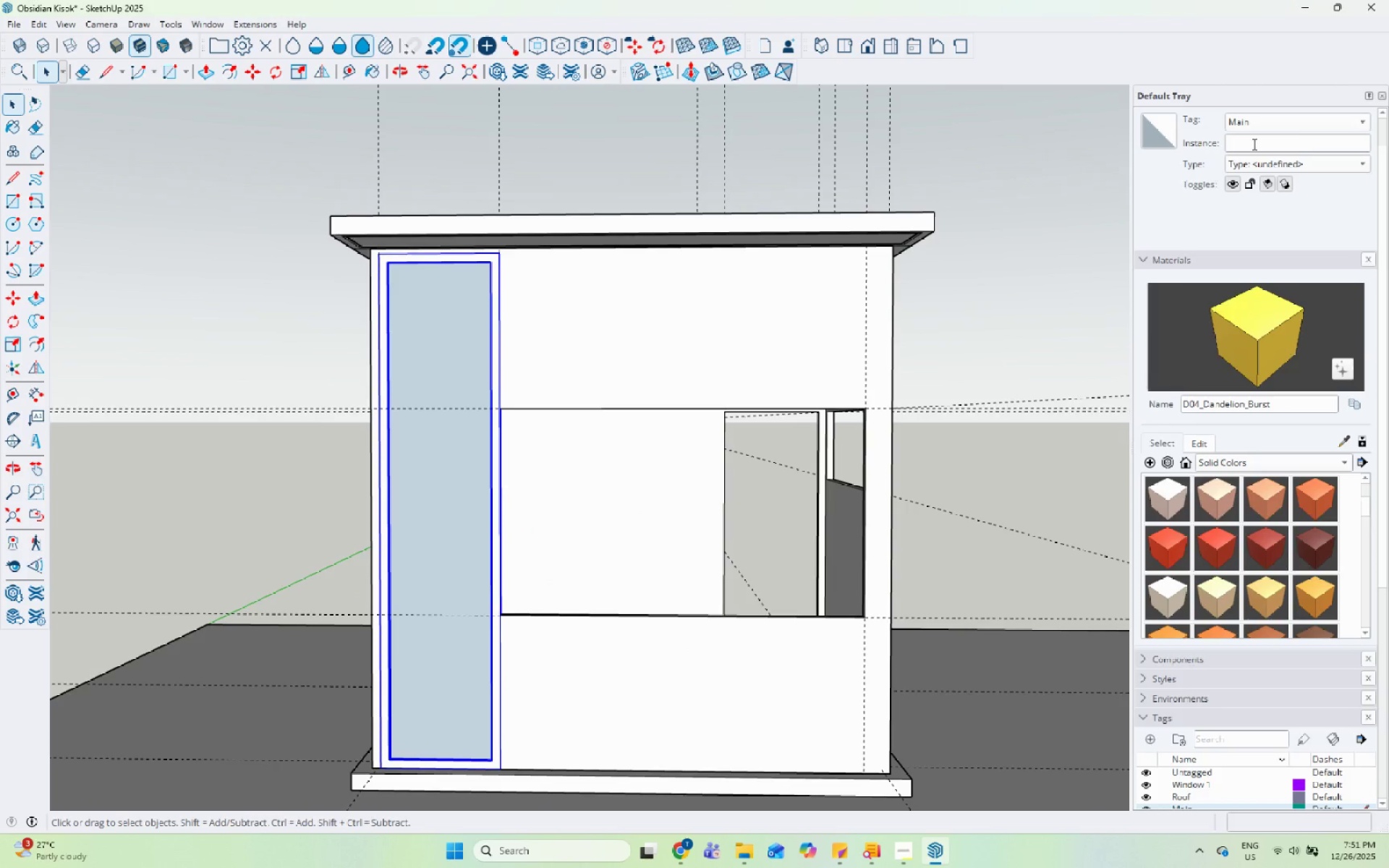 
left_click([1291, 119])
 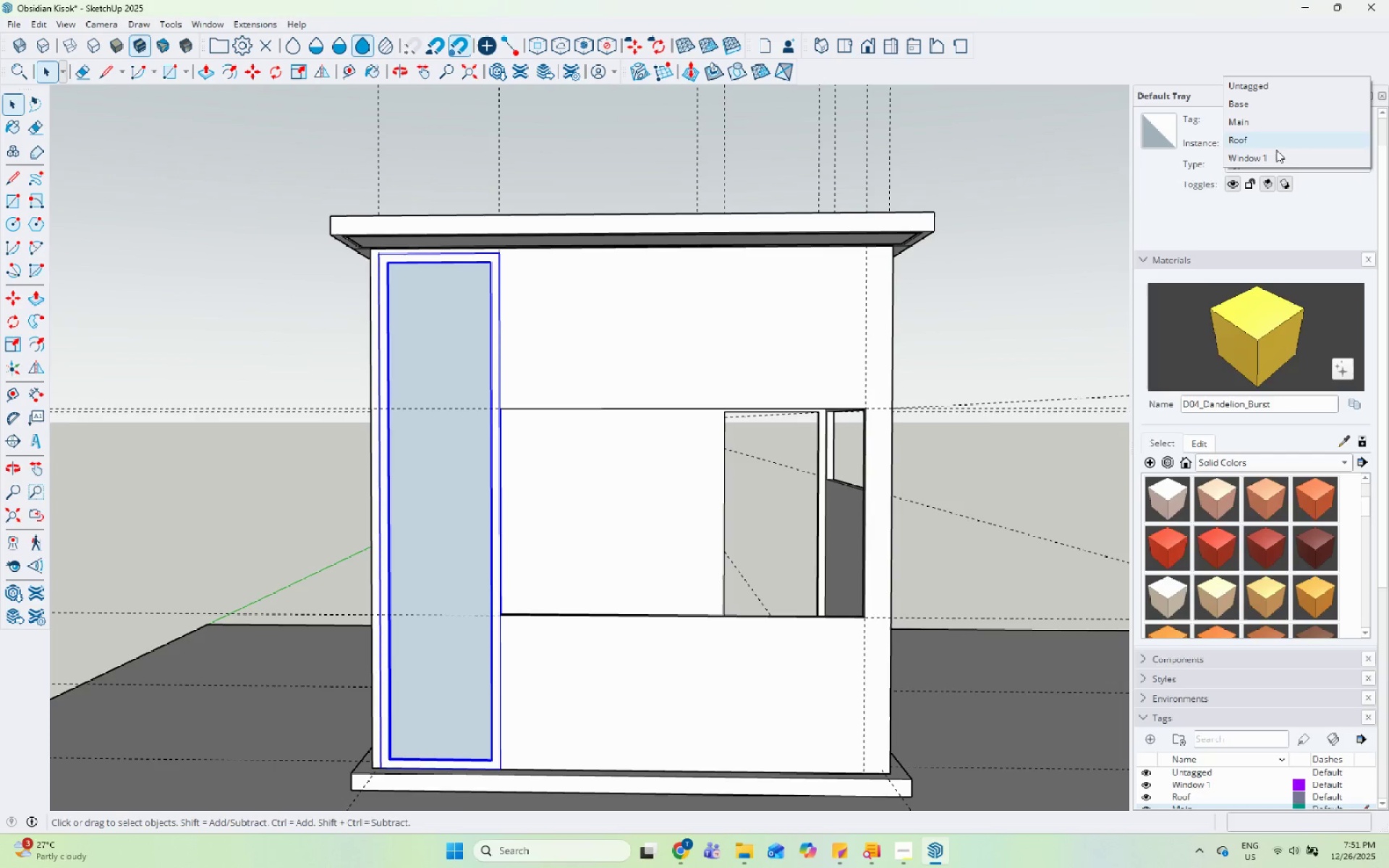 
left_click([1279, 157])
 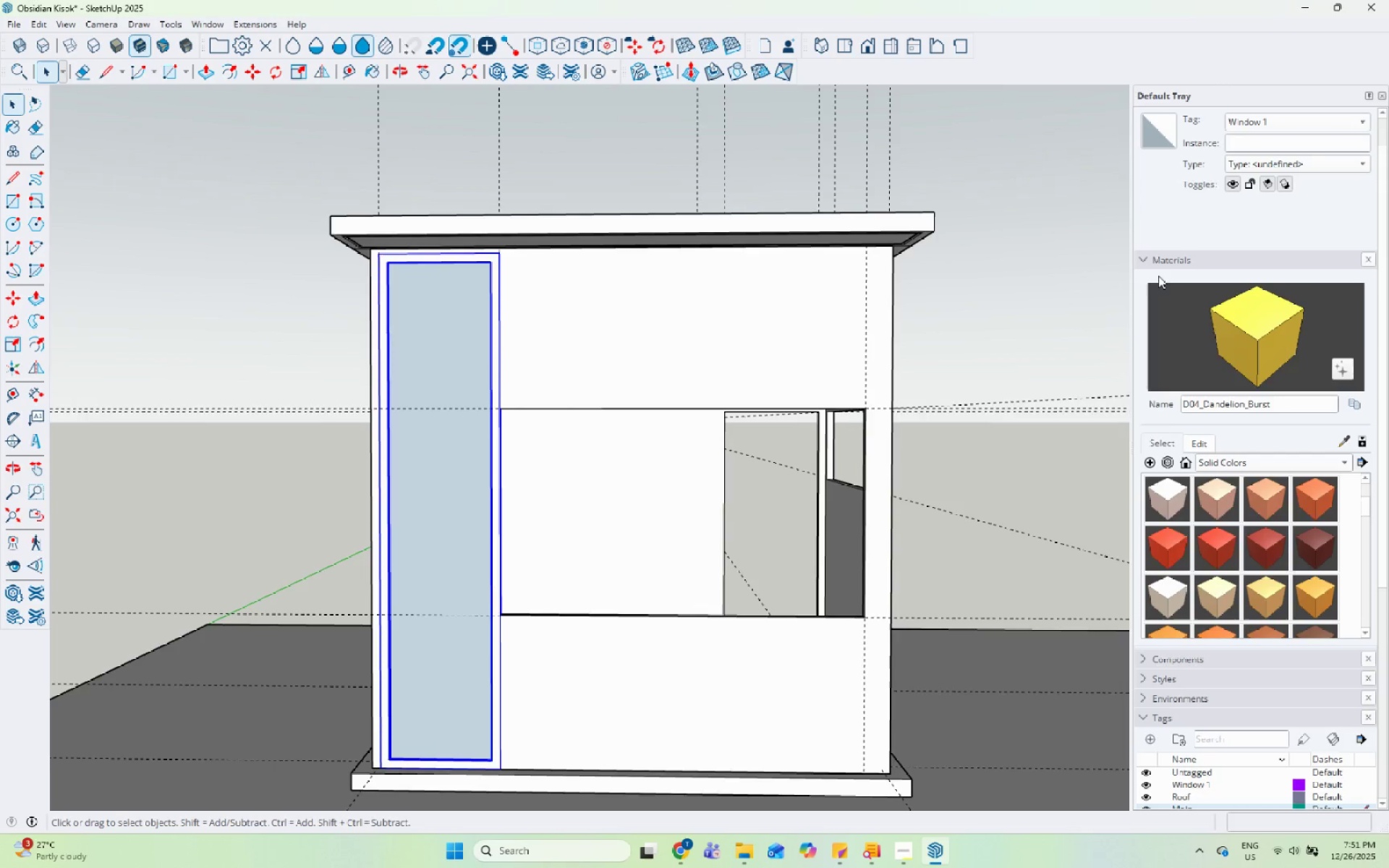 
scroll: coordinate [747, 516], scroll_direction: down, amount: 3.0
 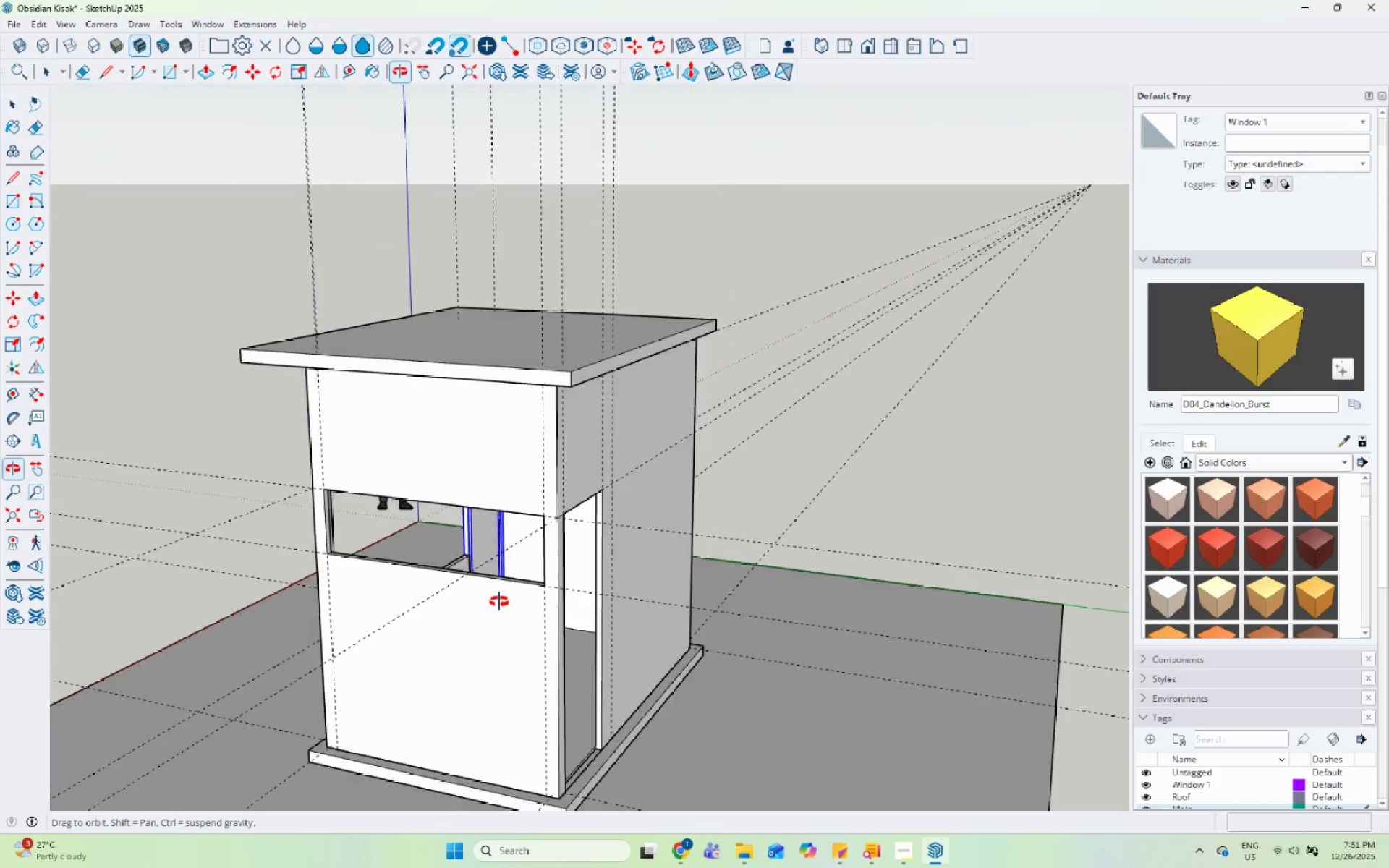 
scroll: coordinate [375, 697], scroll_direction: up, amount: 3.0
 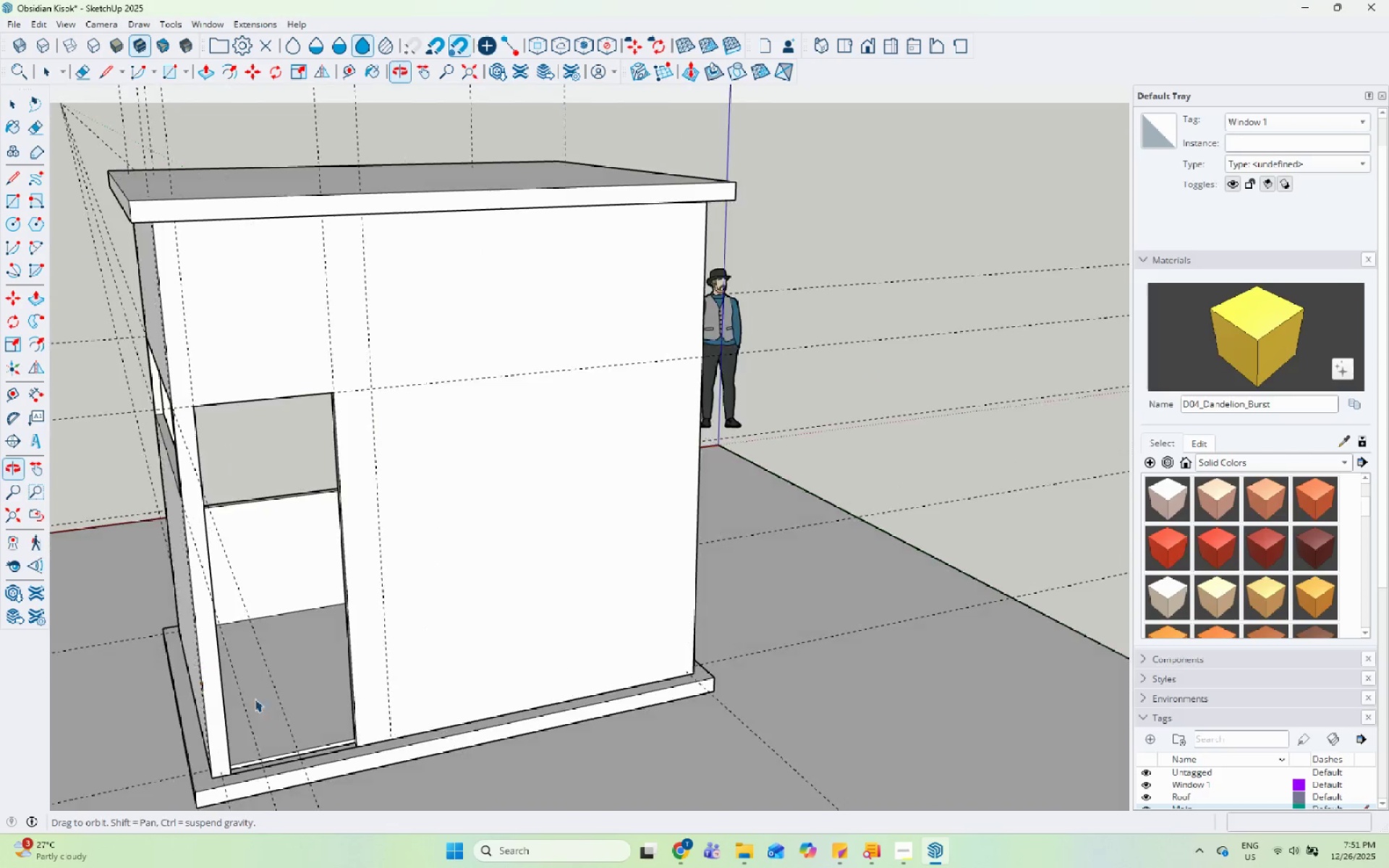 
scroll: coordinate [496, 595], scroll_direction: down, amount: 4.0
 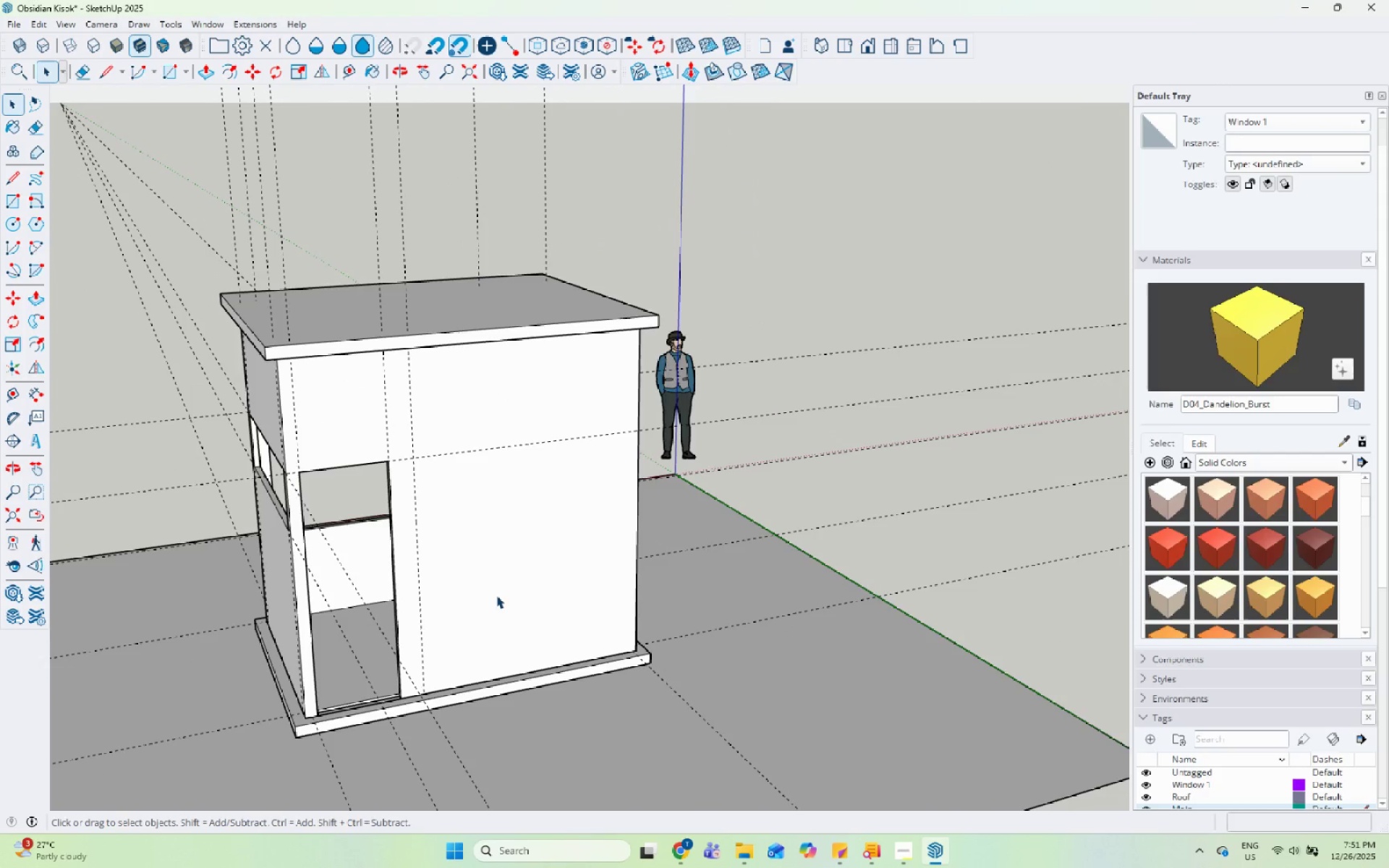 
scroll: coordinate [302, 522], scroll_direction: up, amount: 17.0
 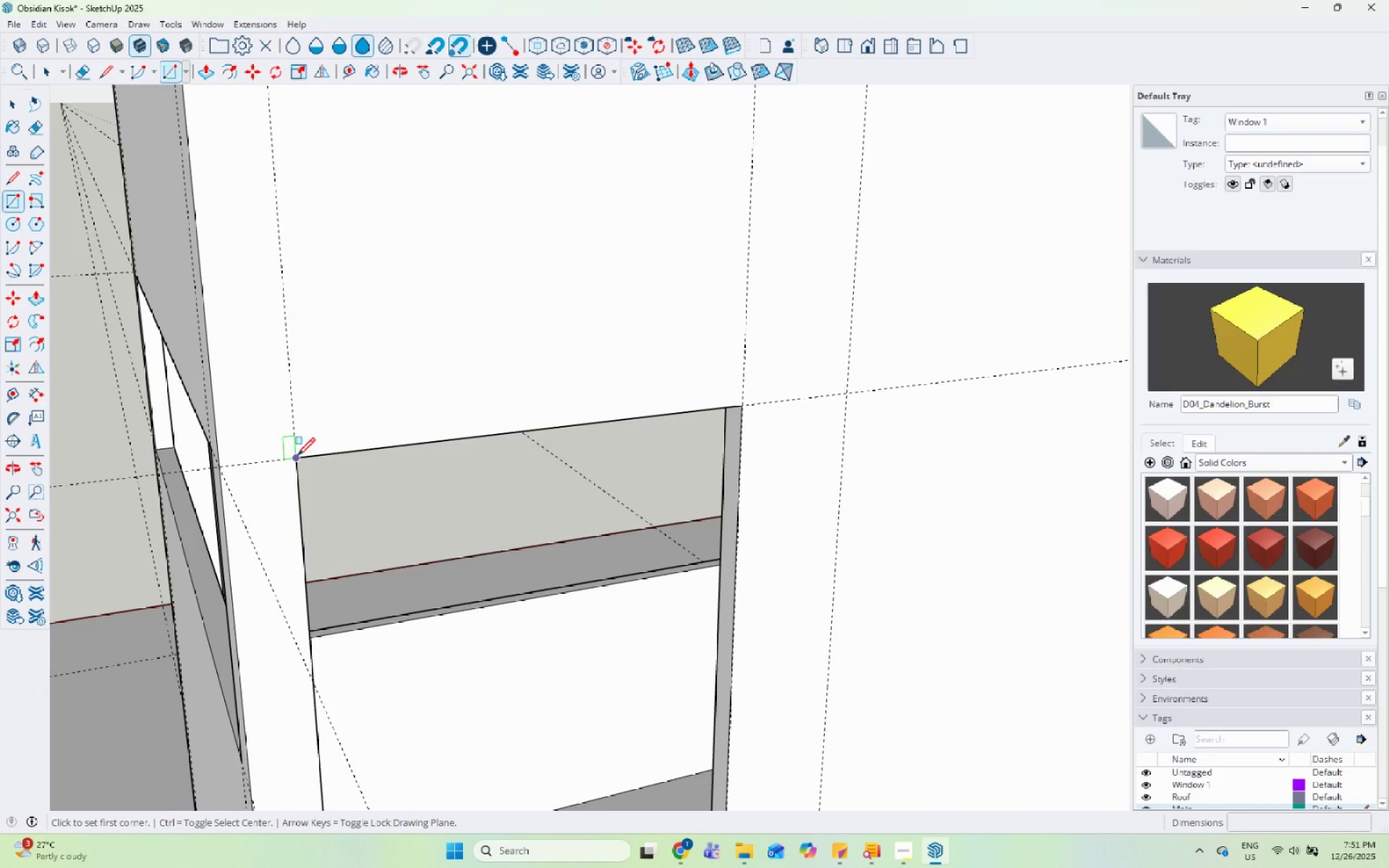 
left_click_drag(start_coordinate=[297, 457], to_coordinate=[312, 474])
 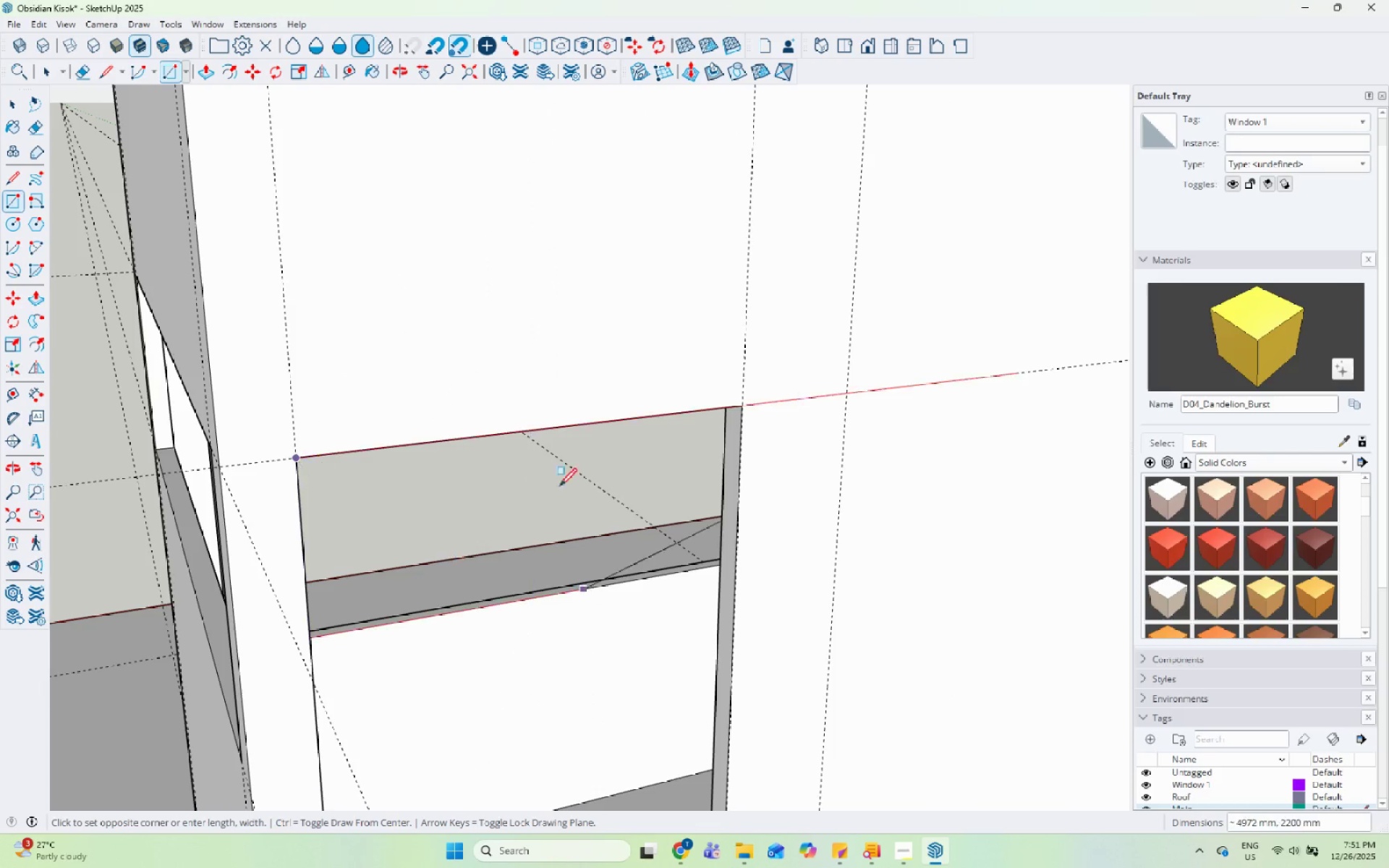 
scroll: coordinate [600, 767], scroll_direction: none, amount: 0.0
 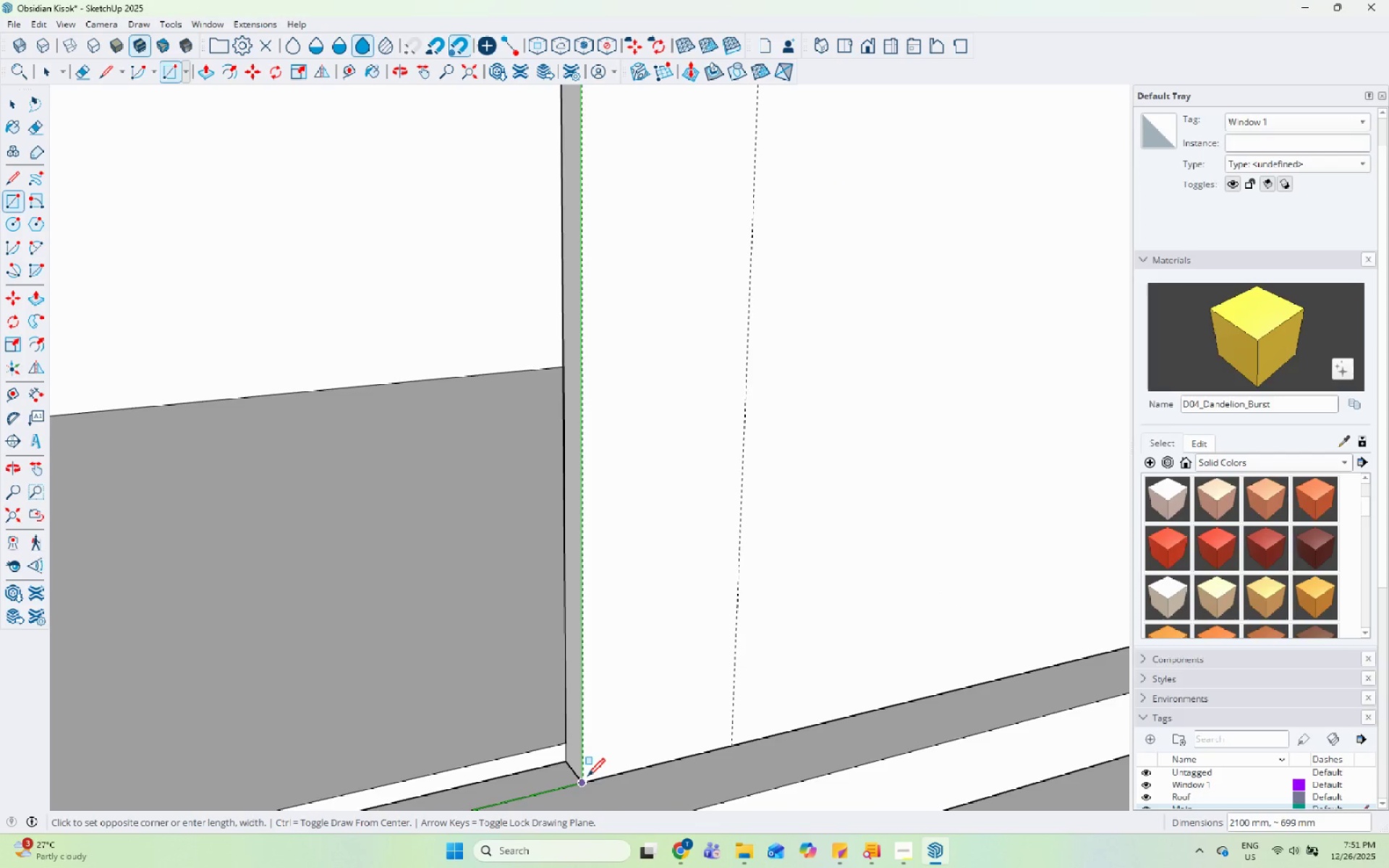 
scroll: coordinate [640, 777], scroll_direction: down, amount: 18.0
 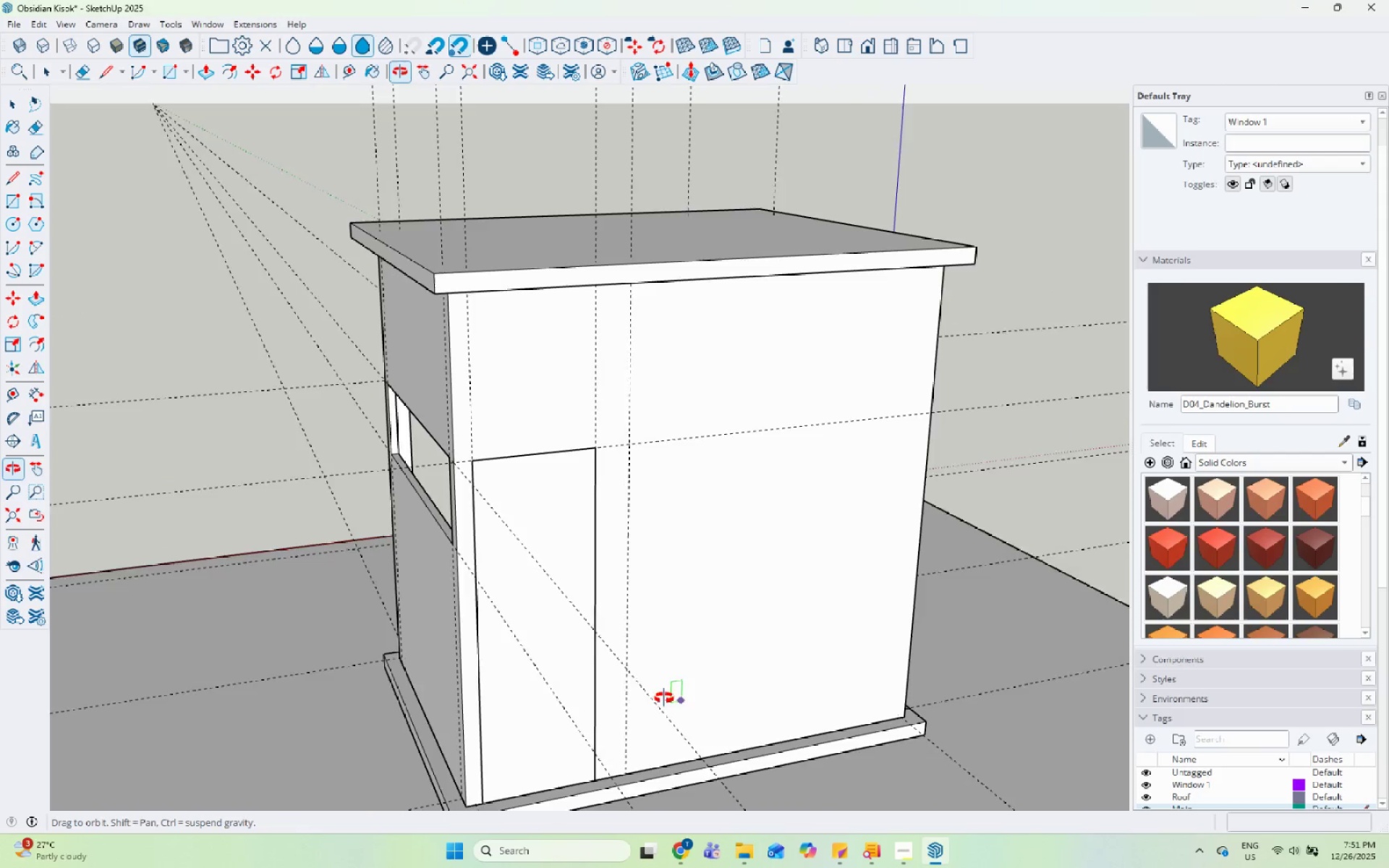 
scroll: coordinate [666, 256], scroll_direction: up, amount: 47.0
 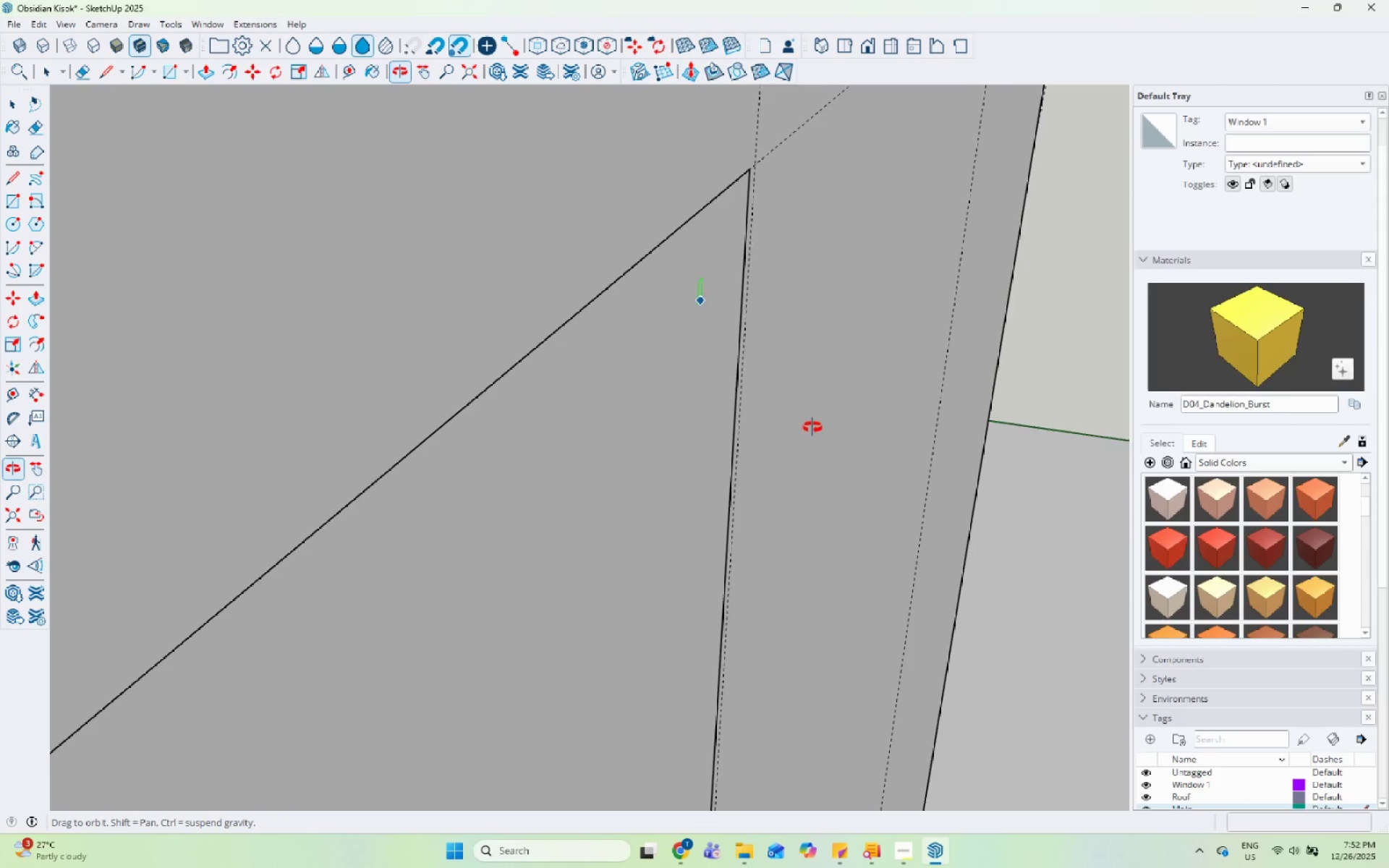 
key(Space)
 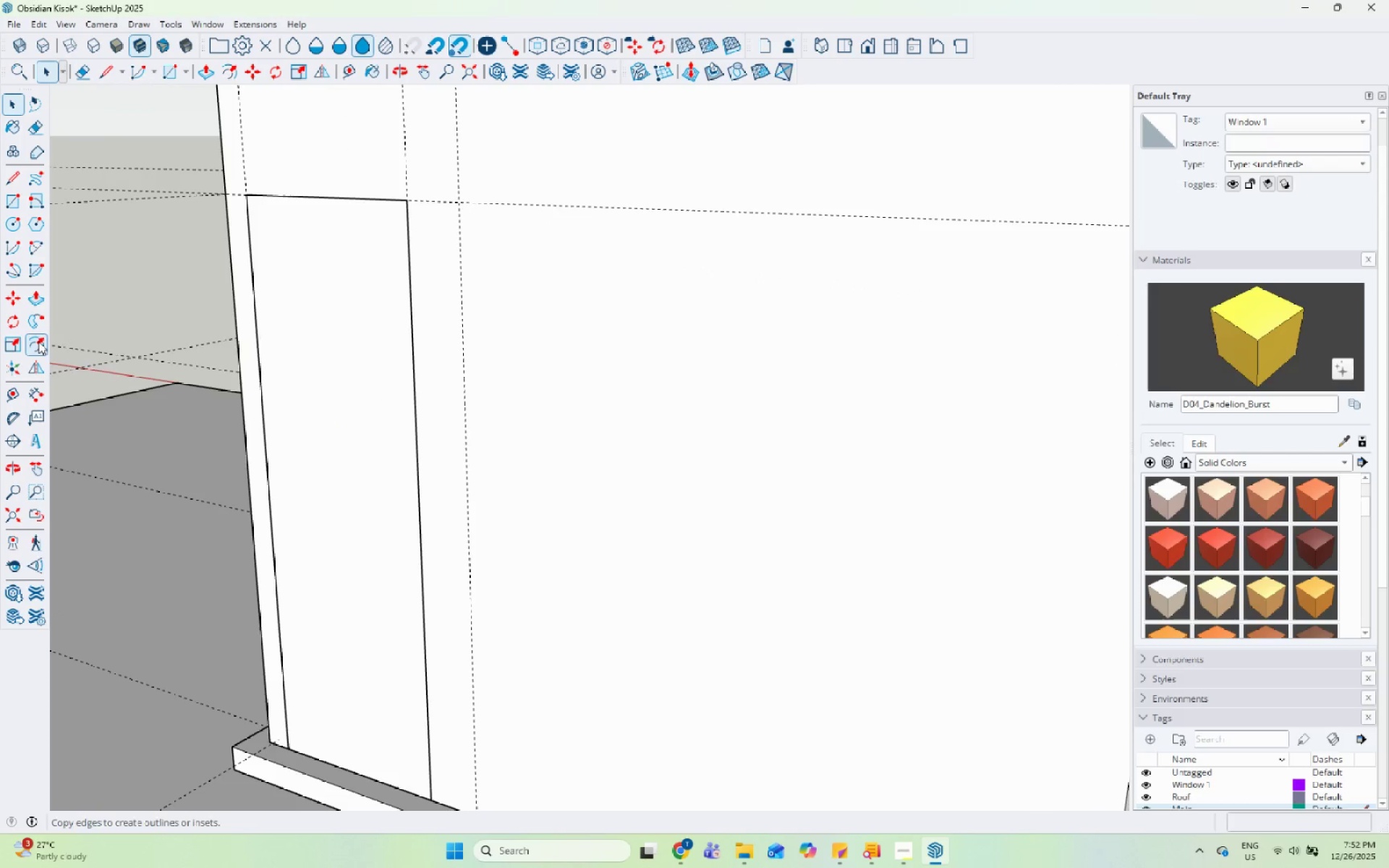 
scroll: coordinate [773, 296], scroll_direction: down, amount: 46.0
 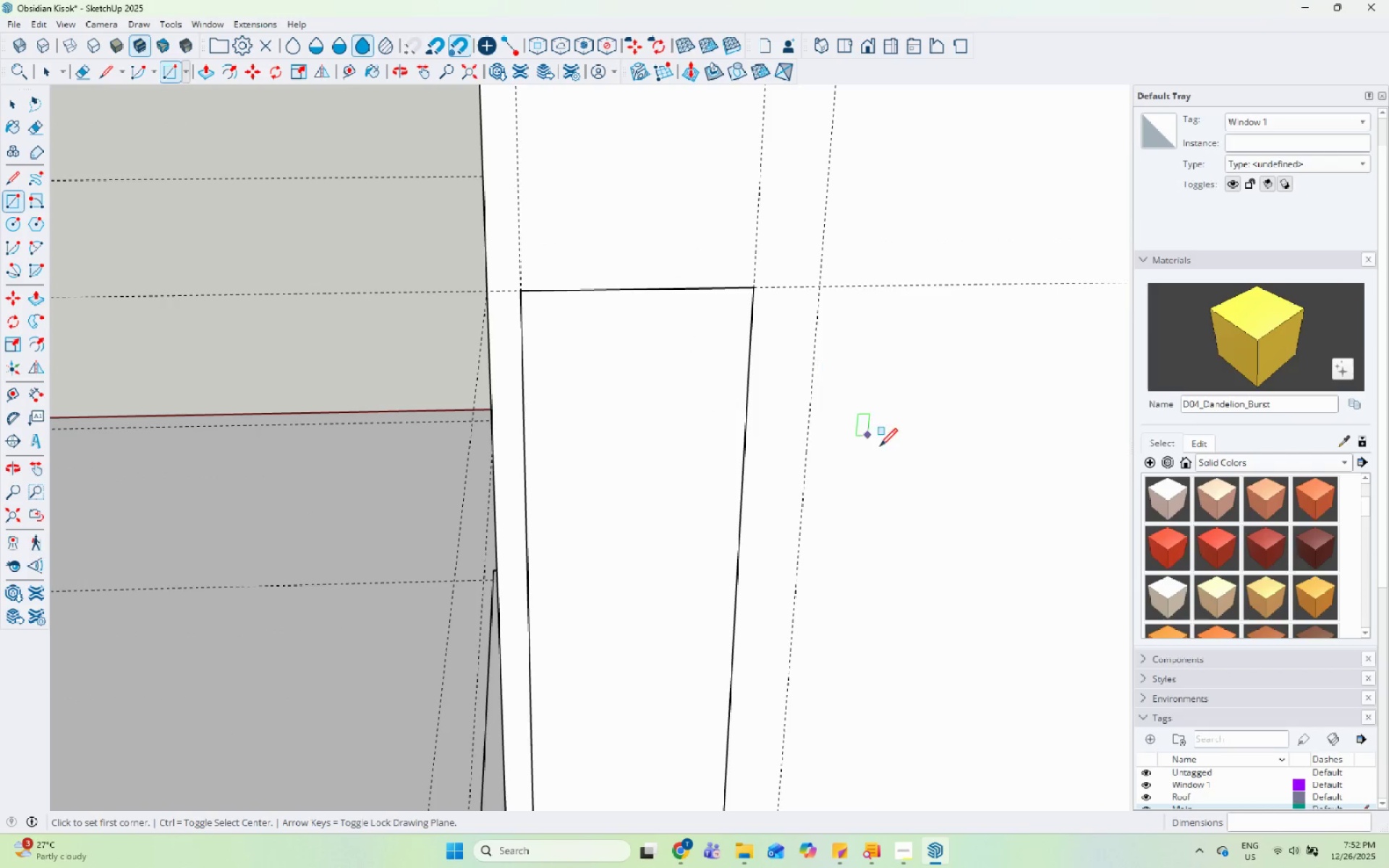 
left_click([350, 208])
 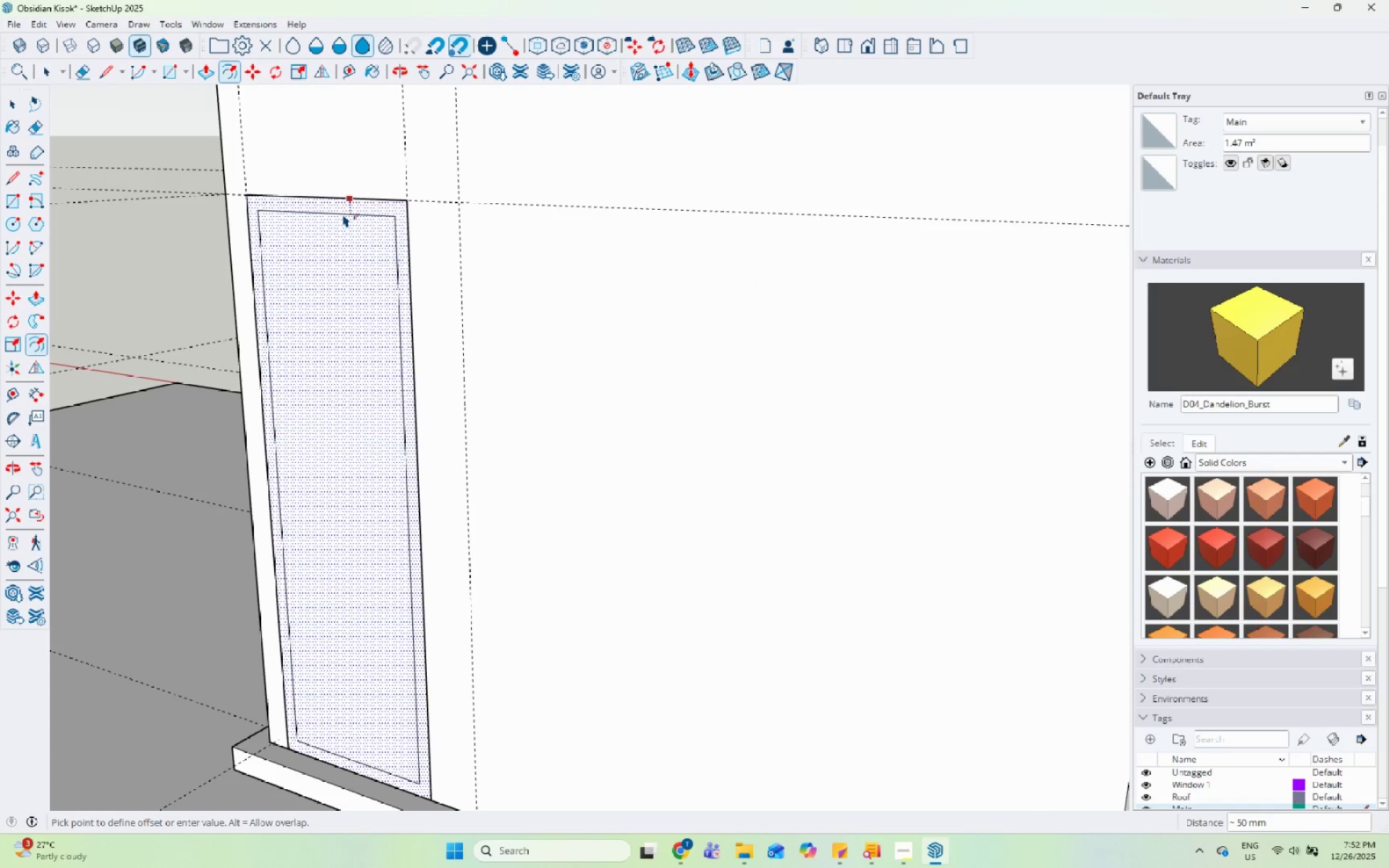 
key(Numpad5)
 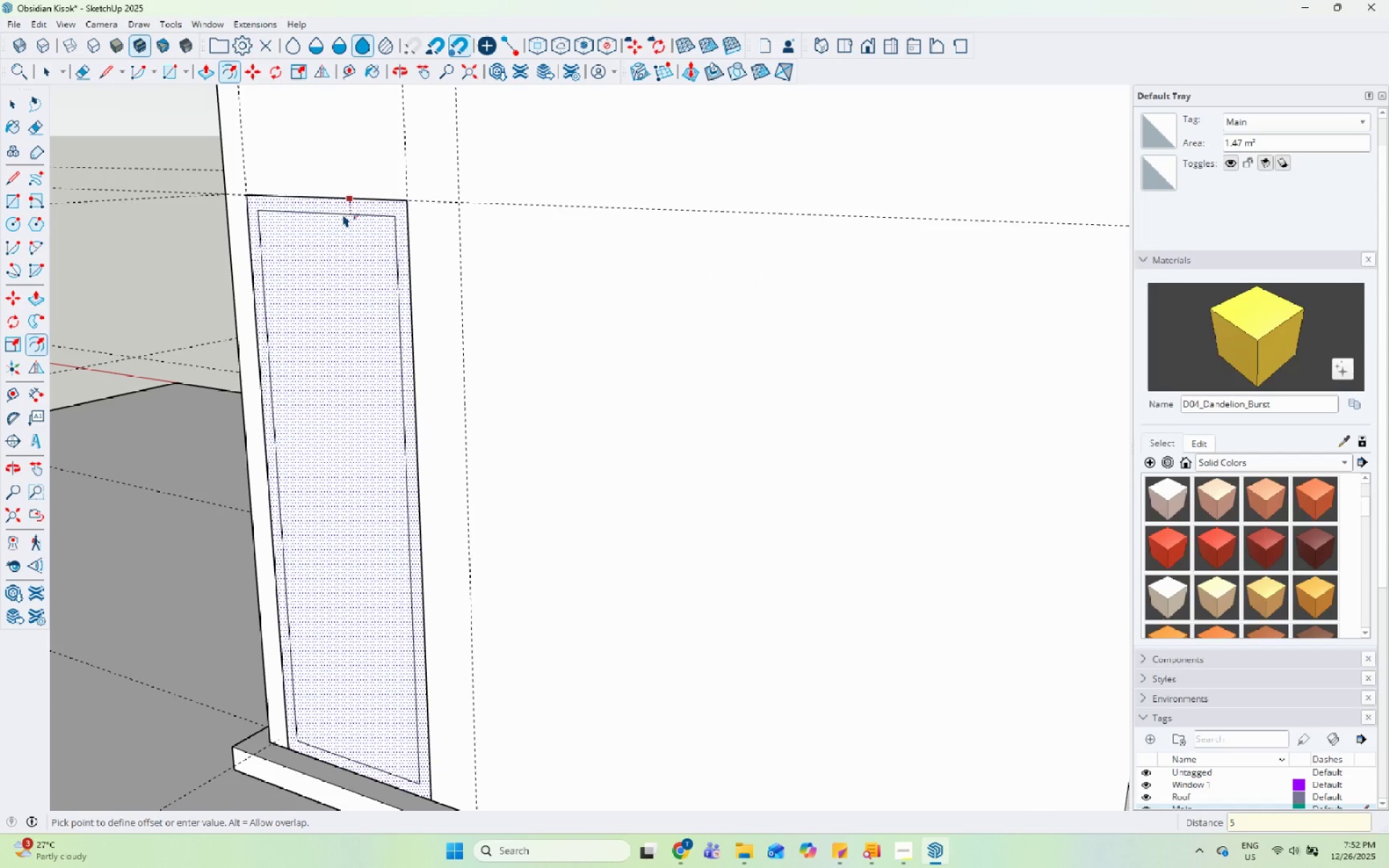 
key(Numpad0)
 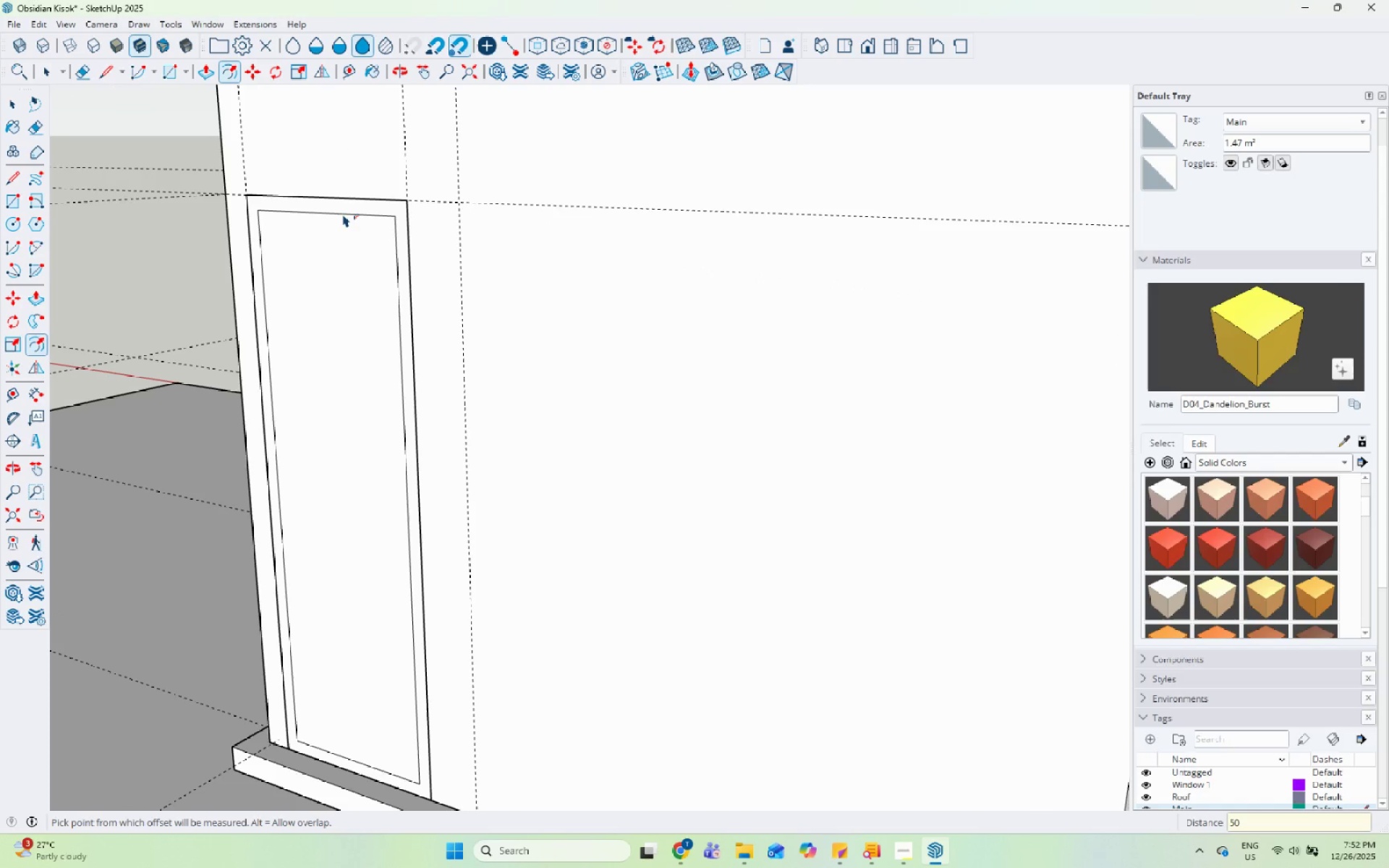 
key(Enter)
 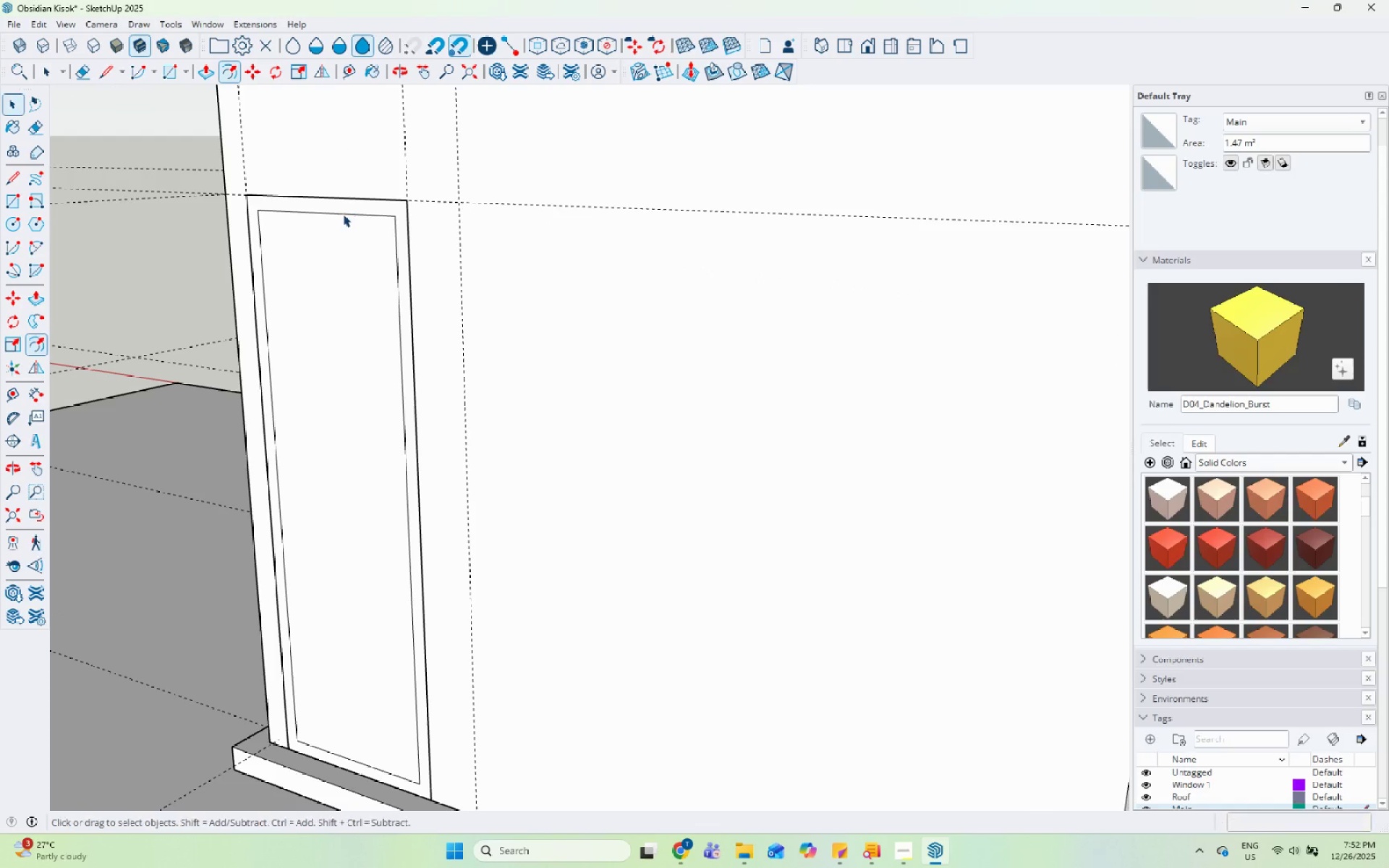 
key(Space)
 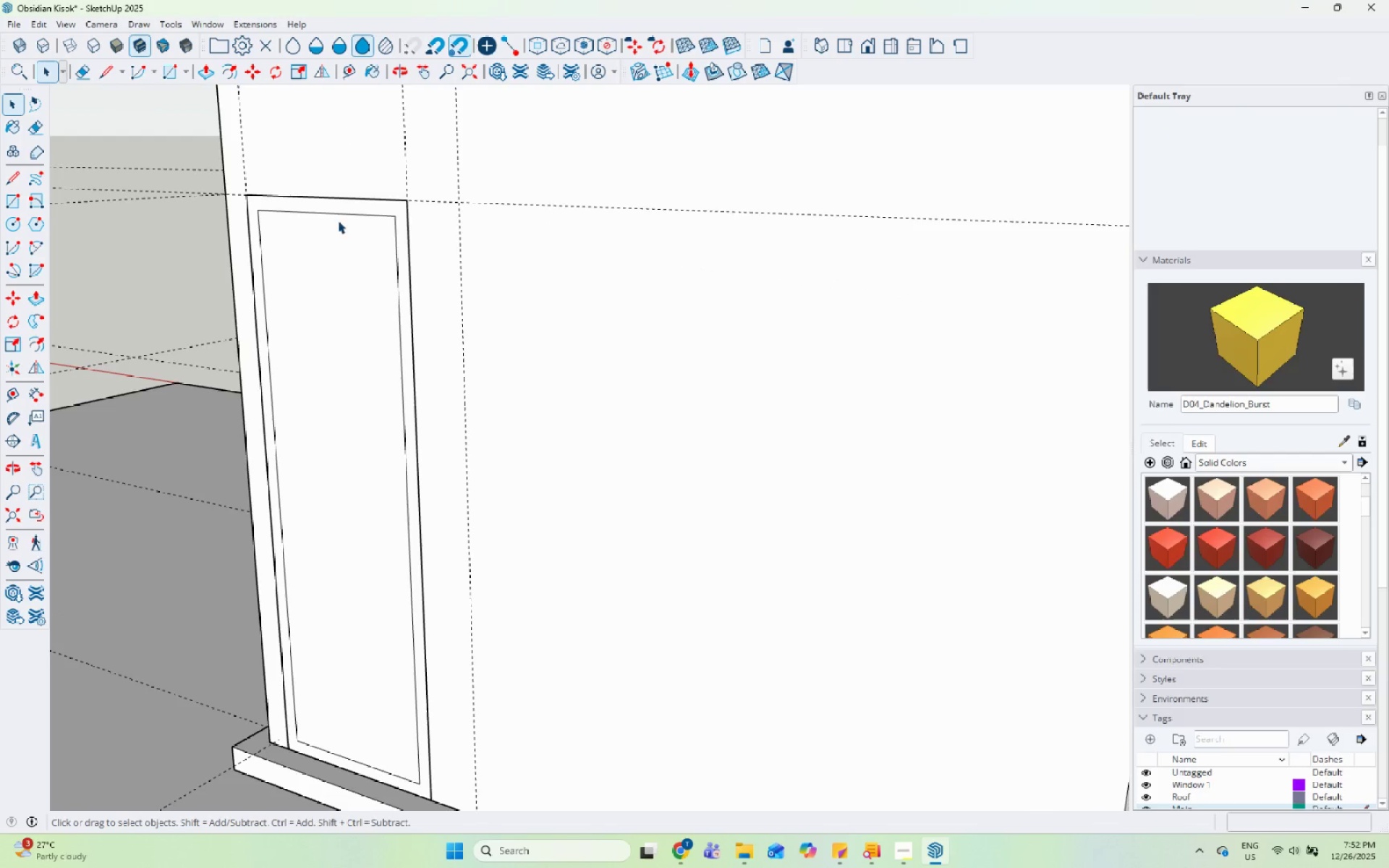 
left_click([308, 686])
 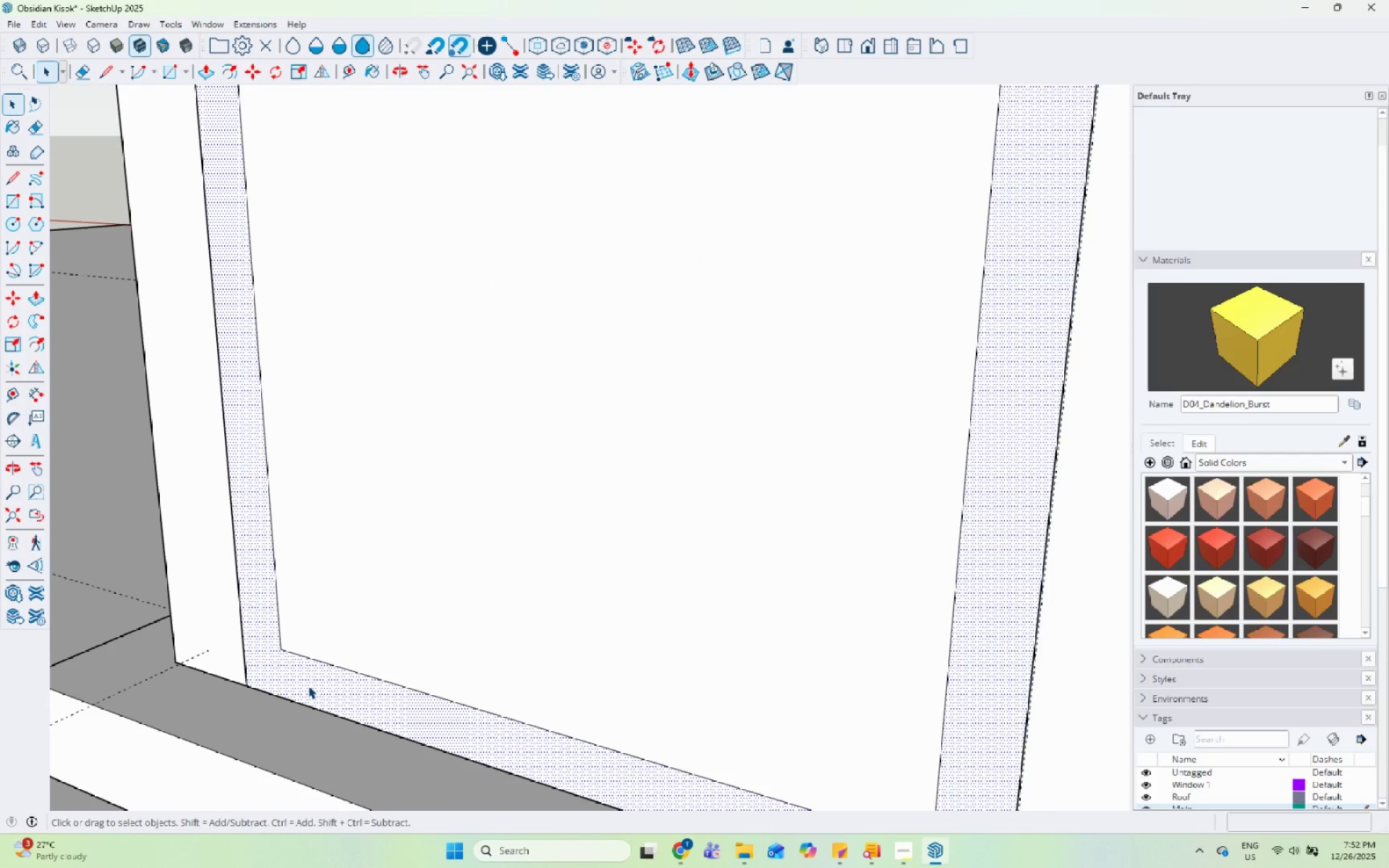 
scroll: coordinate [299, 702], scroll_direction: up, amount: 14.0
 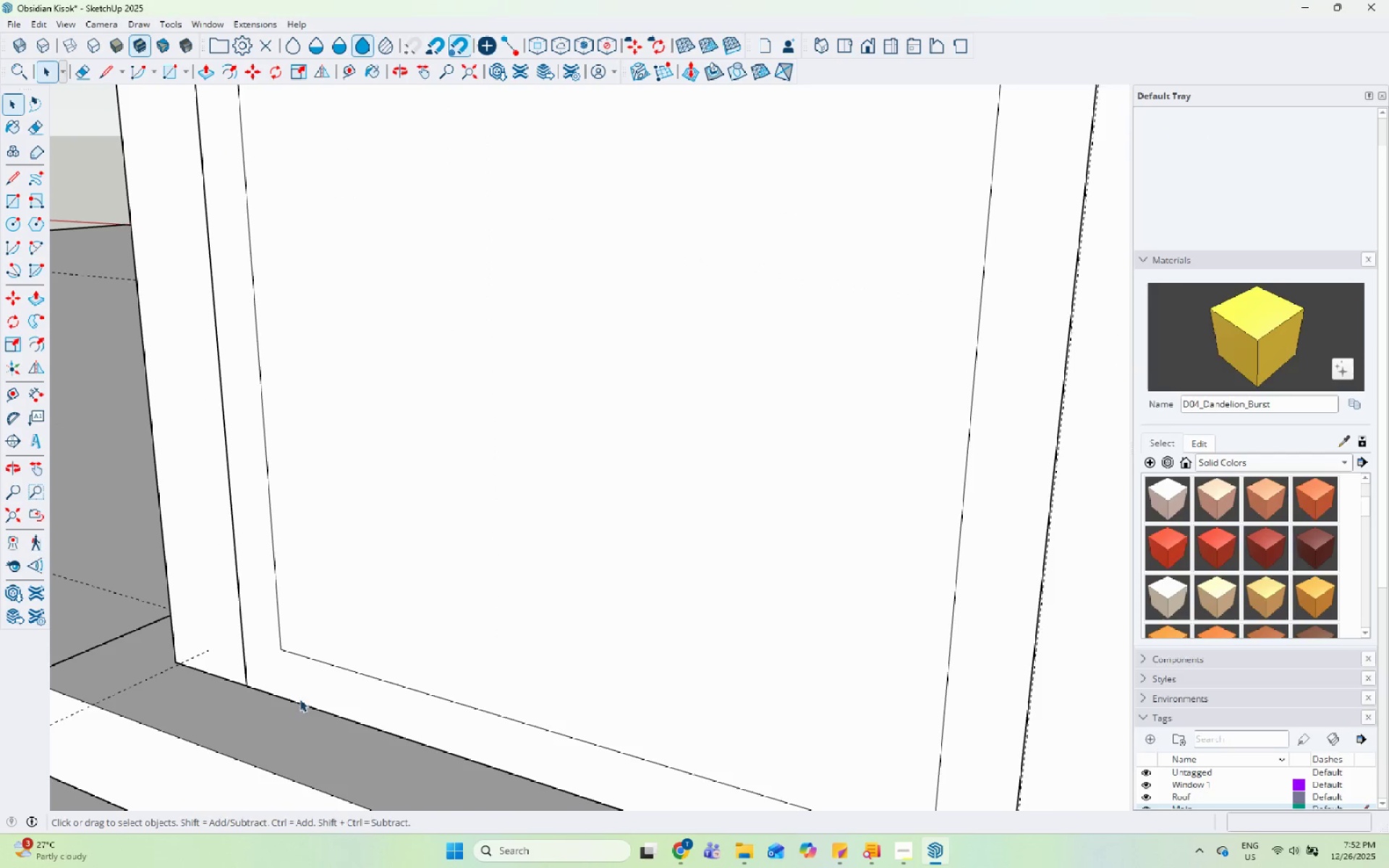 
key(L)
 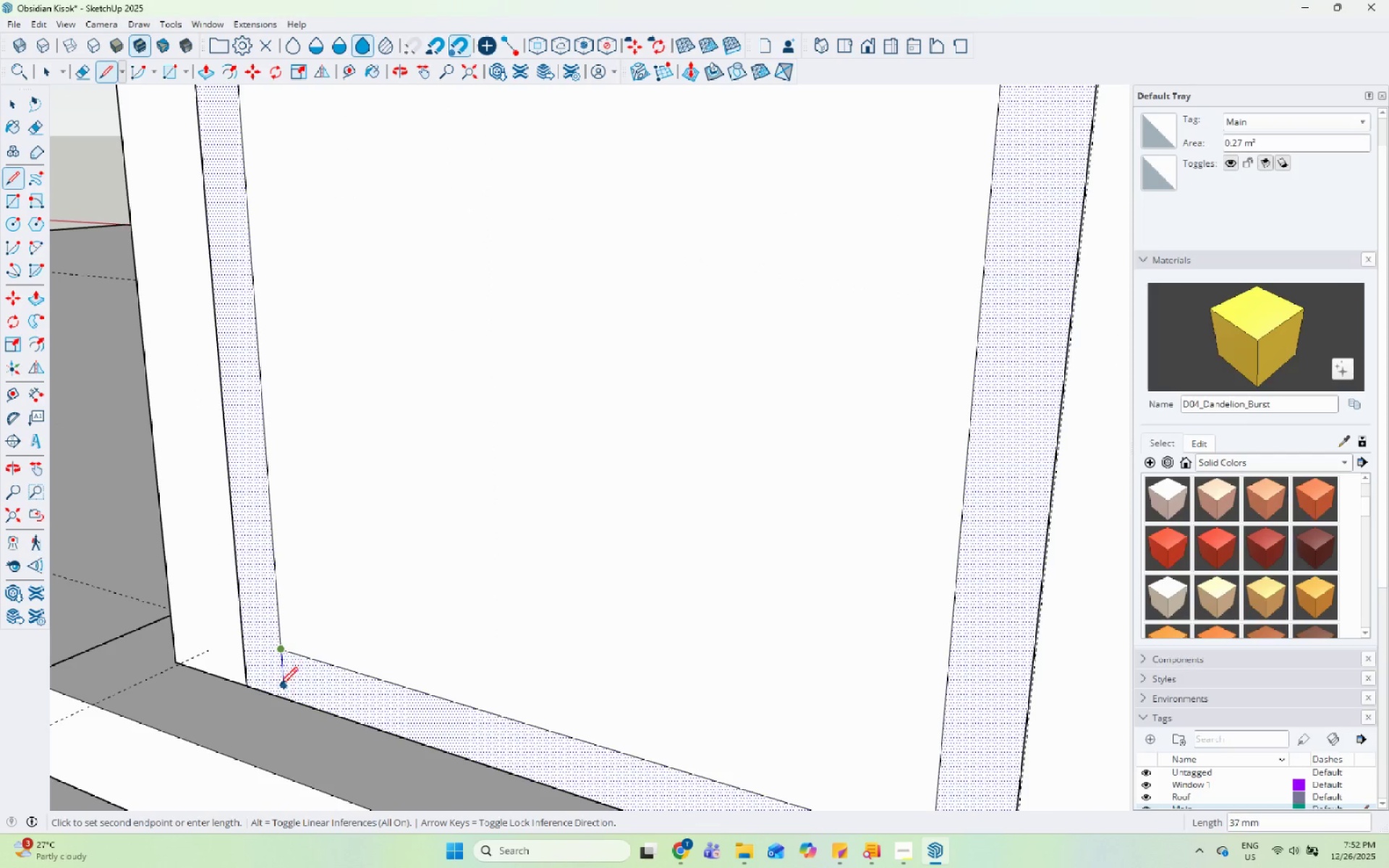 
left_click([281, 697])
 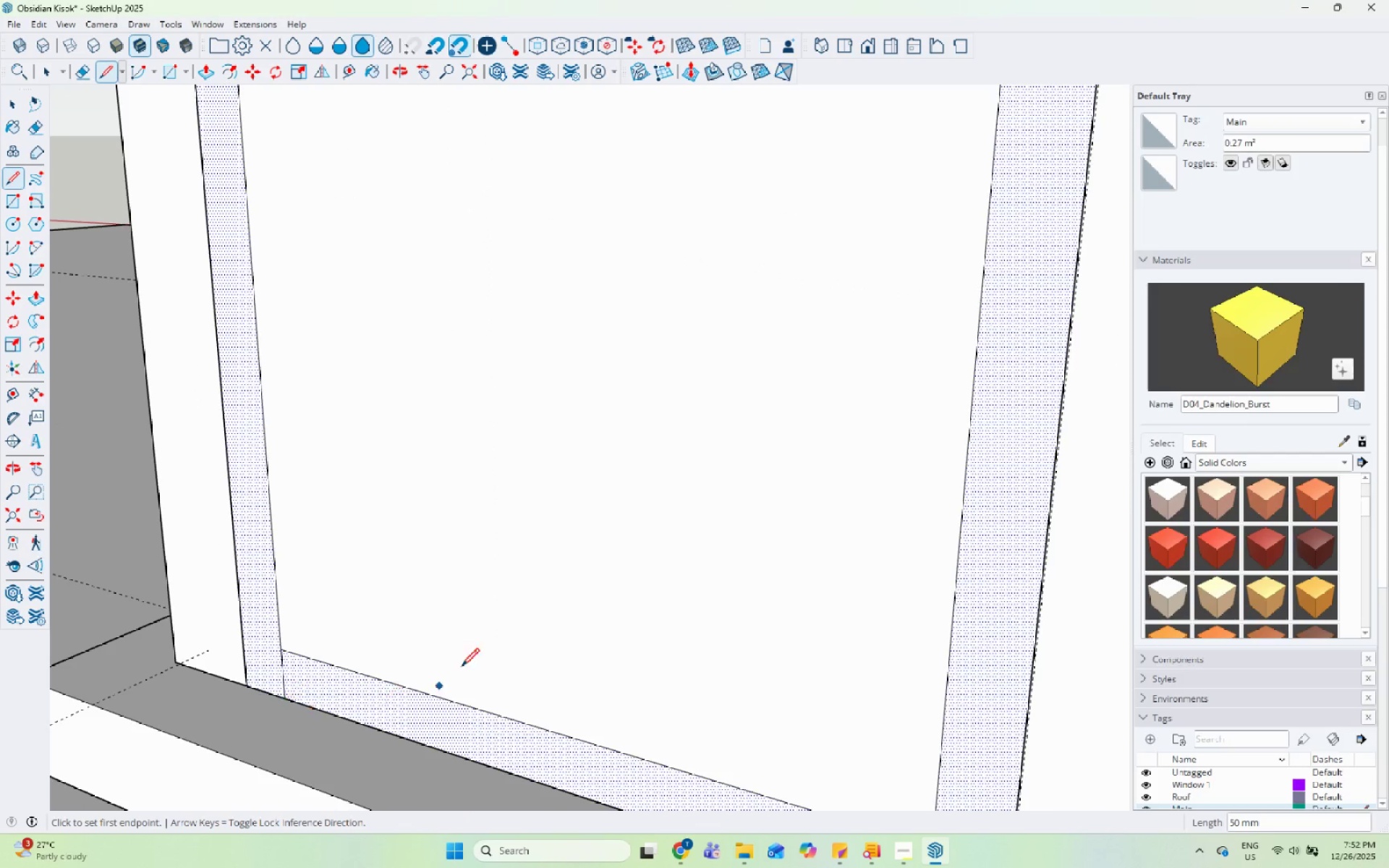 
scroll: coordinate [408, 536], scroll_direction: down, amount: 6.0
 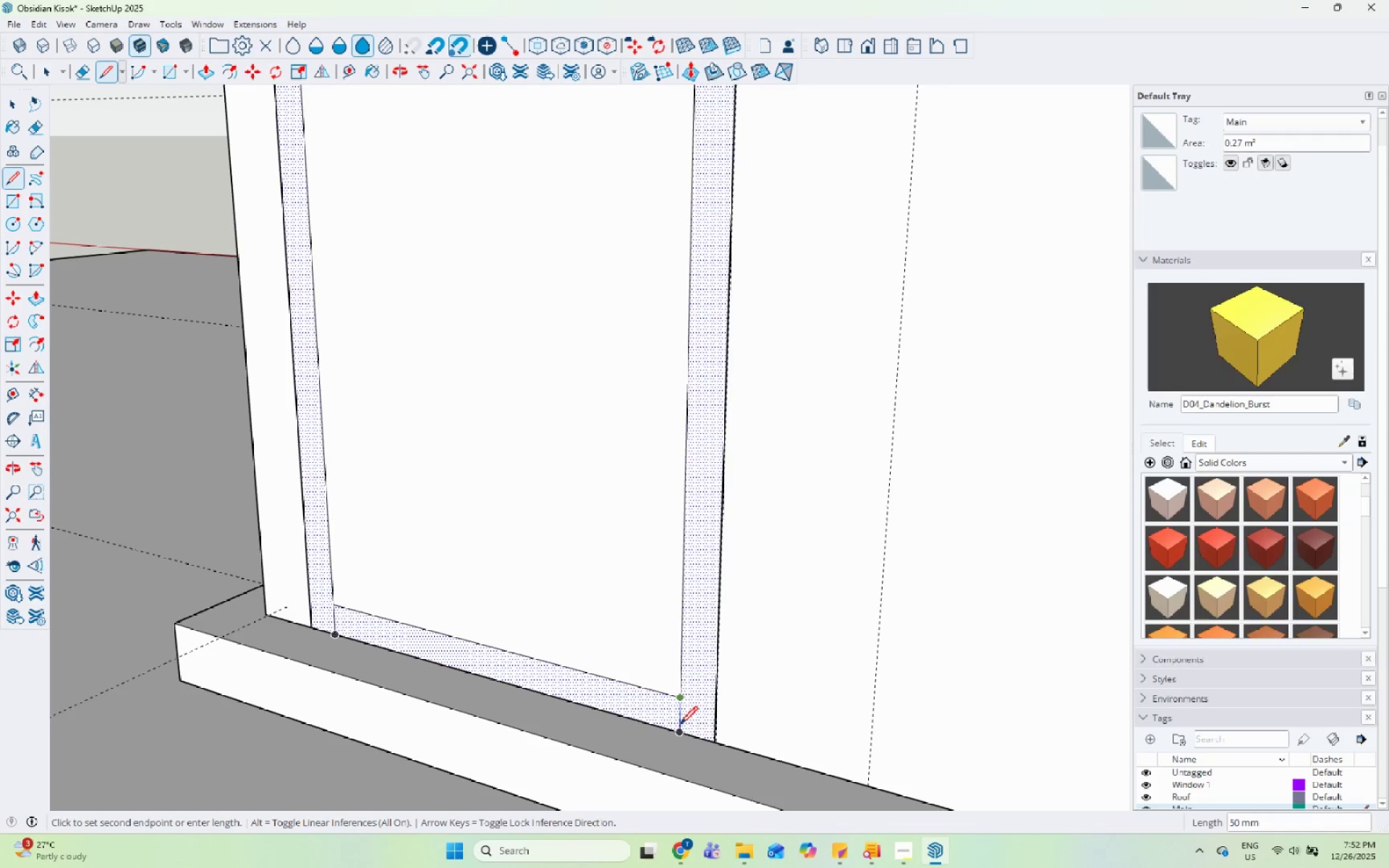 
key(Space)
 